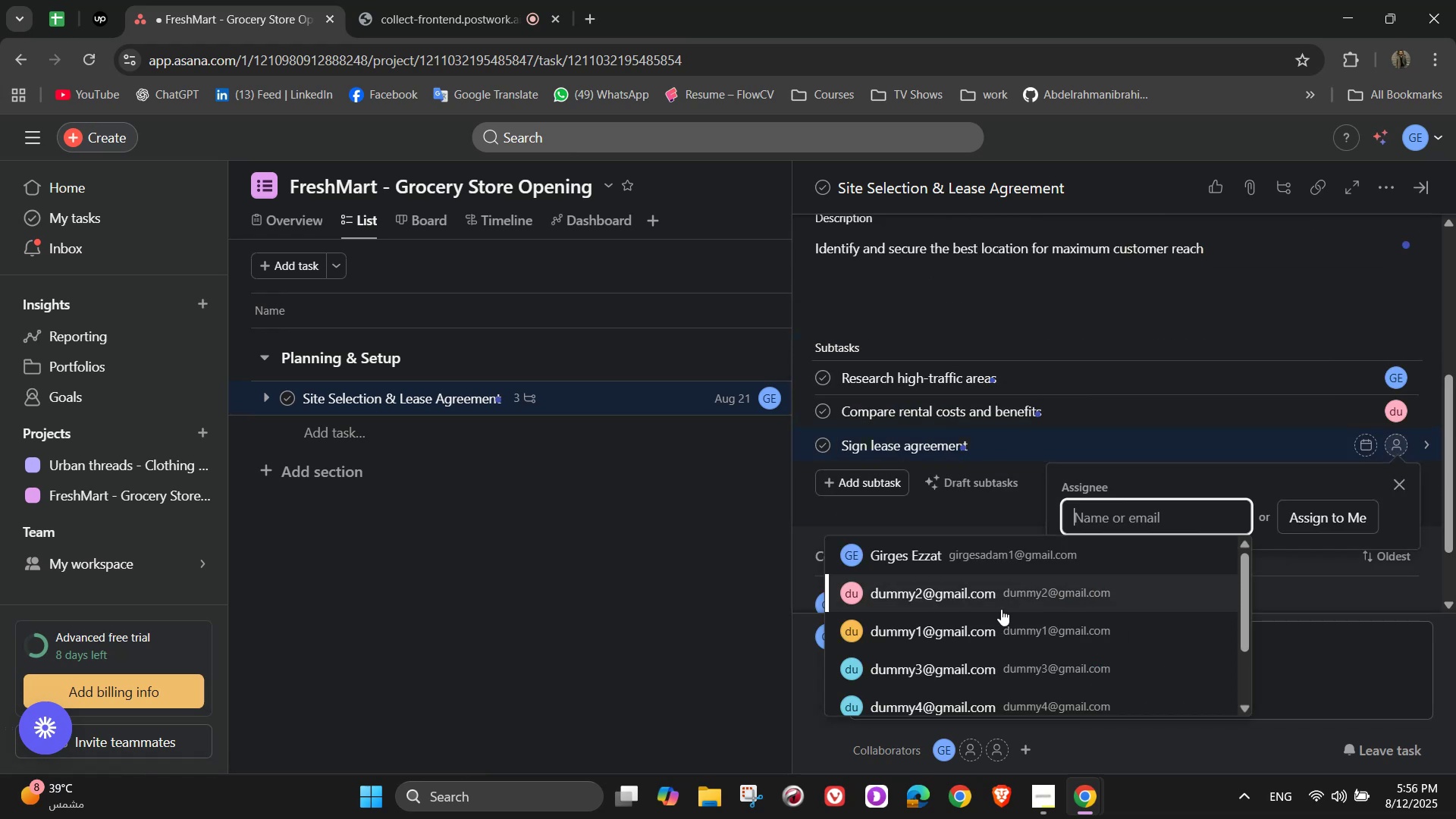 
left_click([991, 618])
 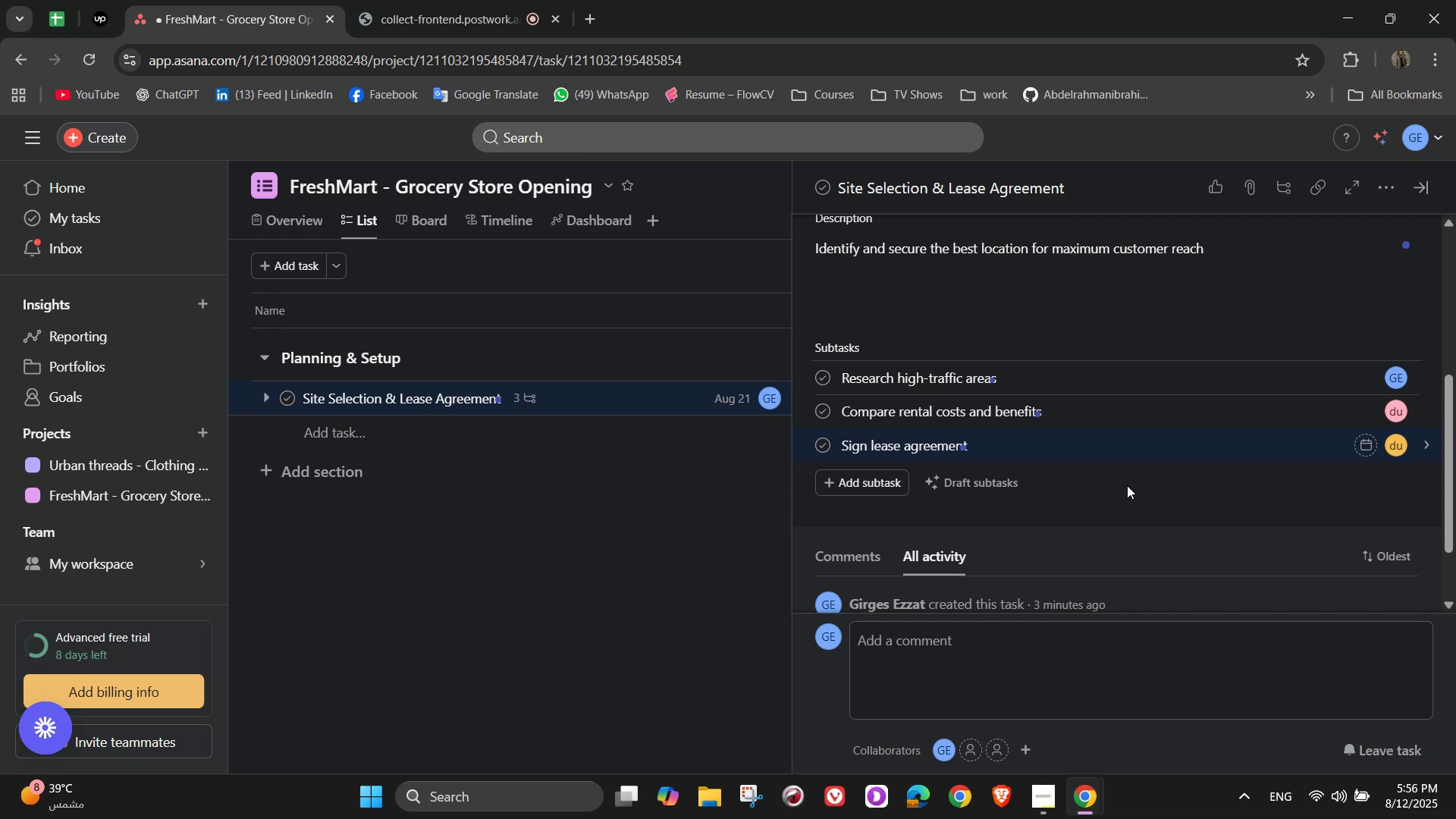 
wait(10.18)
 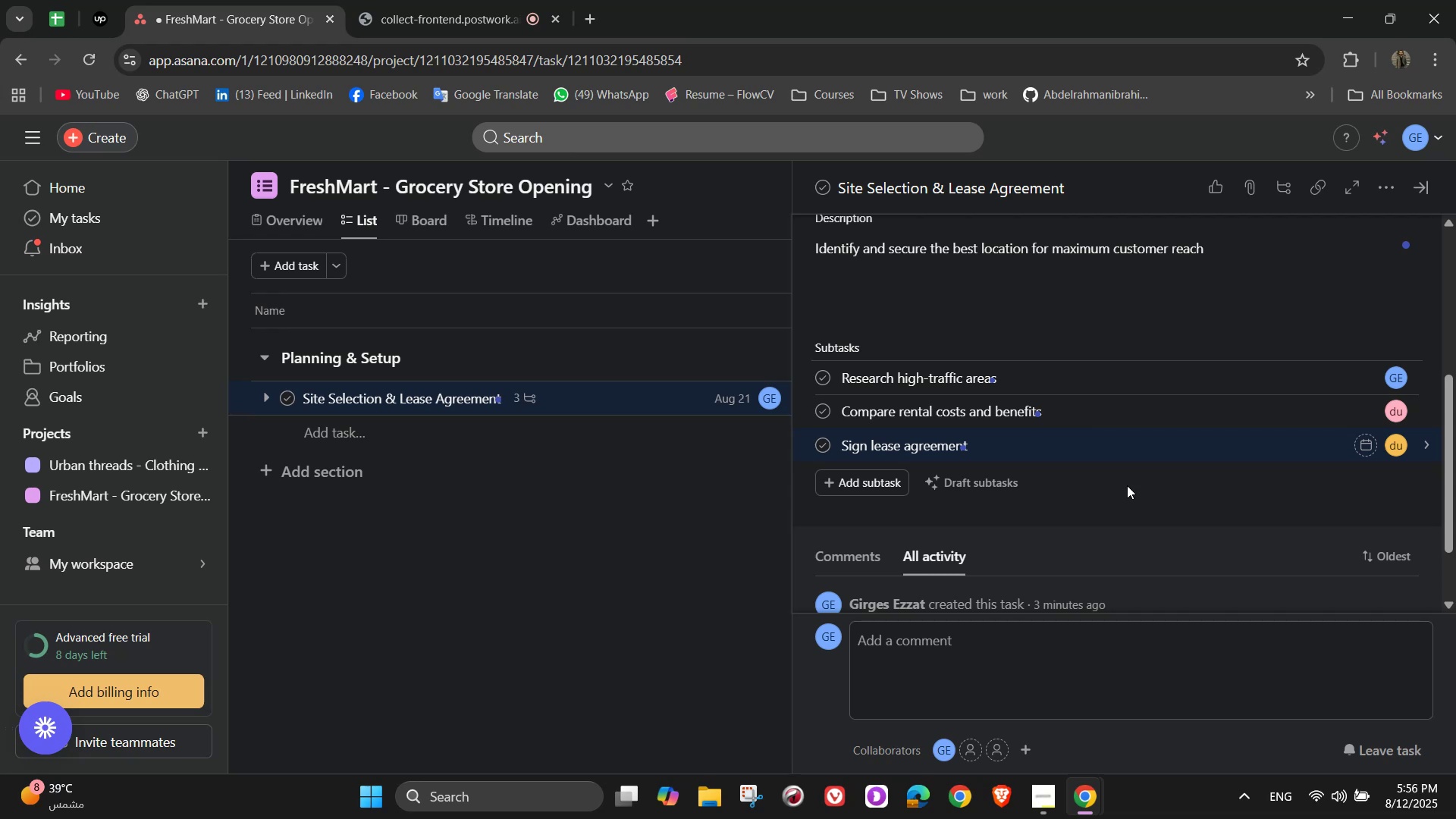 
scroll: coordinate [1168, 466], scroll_direction: up, amount: 5.0
 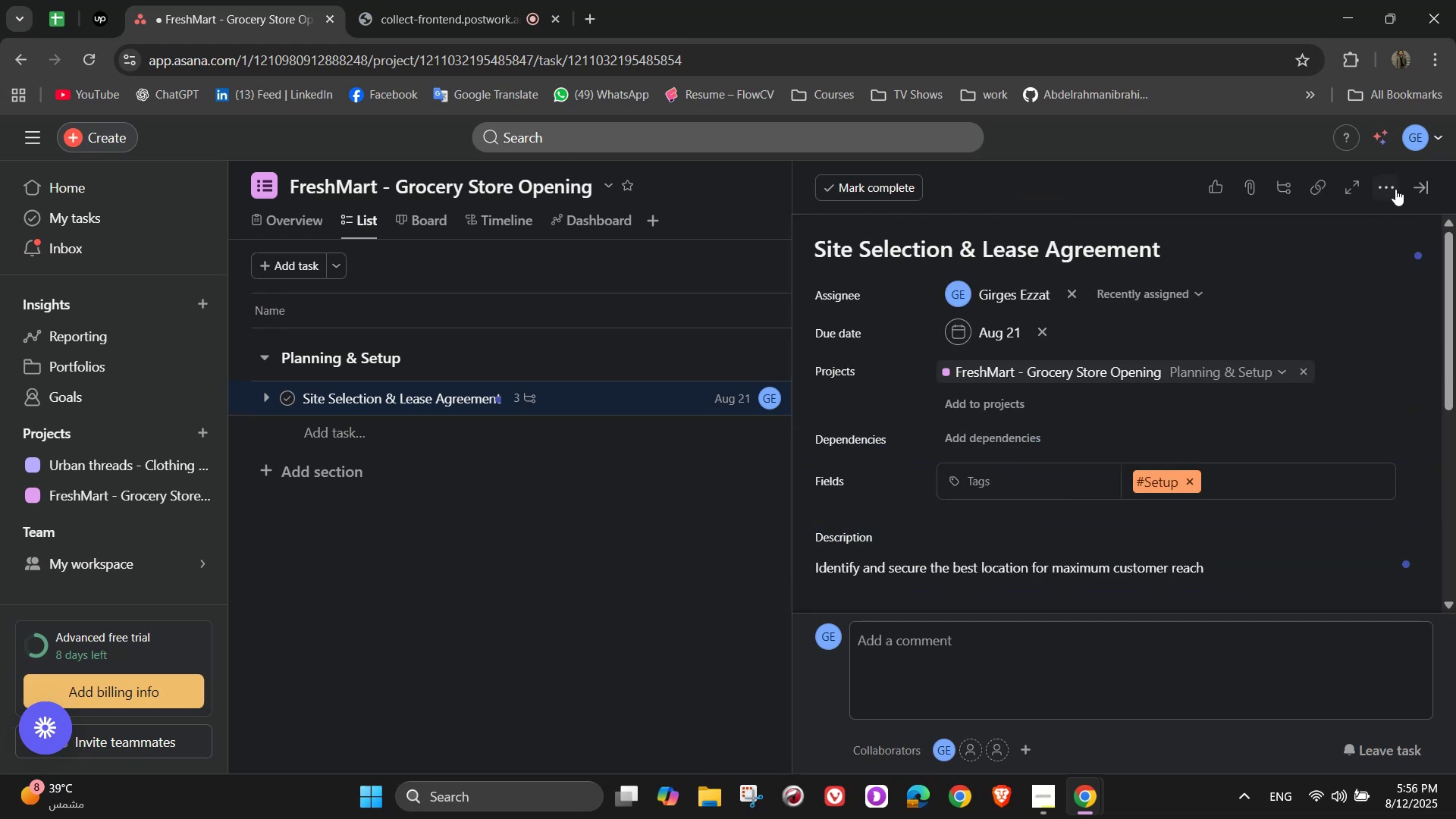 
left_click([1416, 191])
 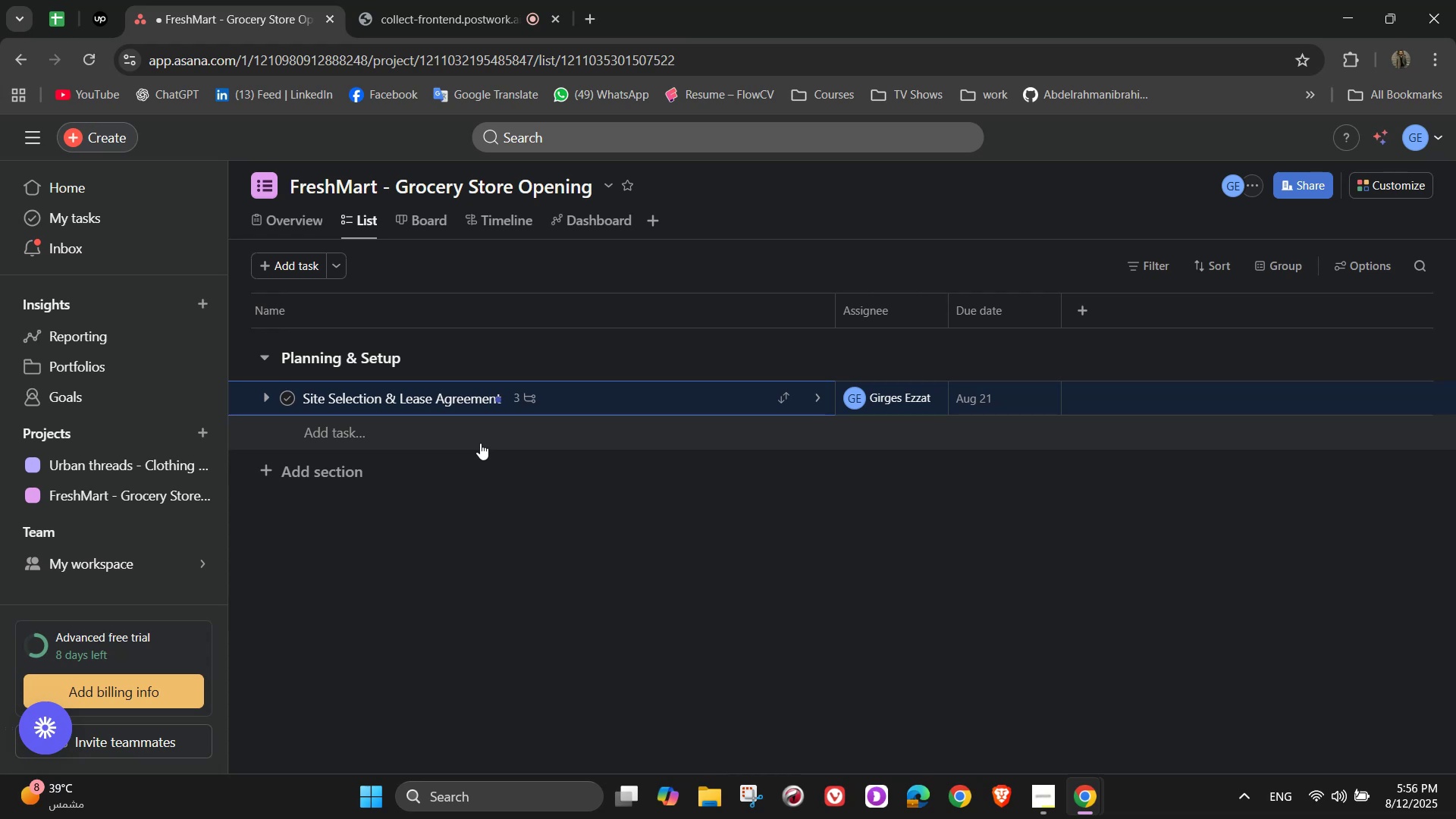 
left_click([480, 442])
 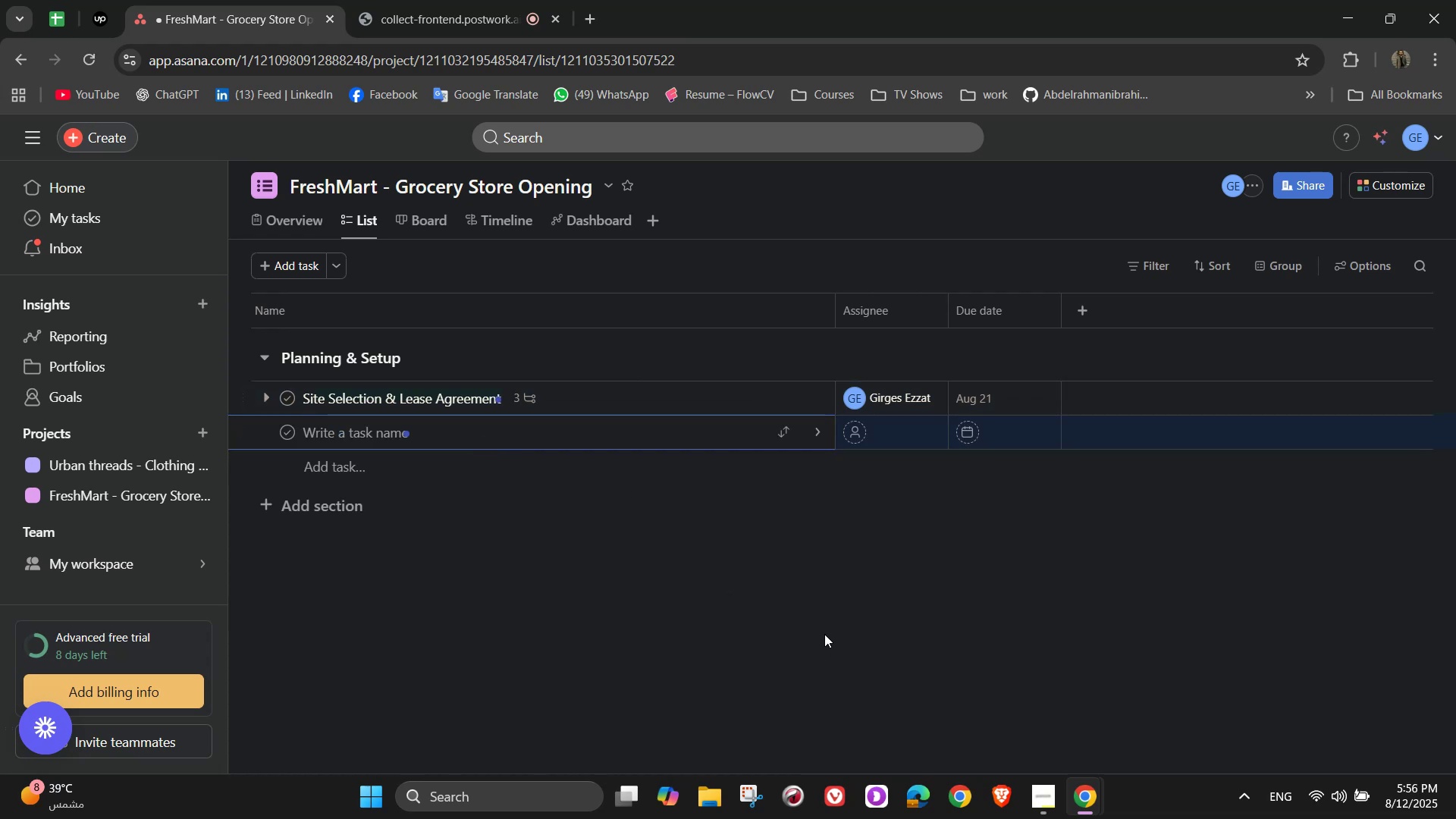 
wait(7.1)
 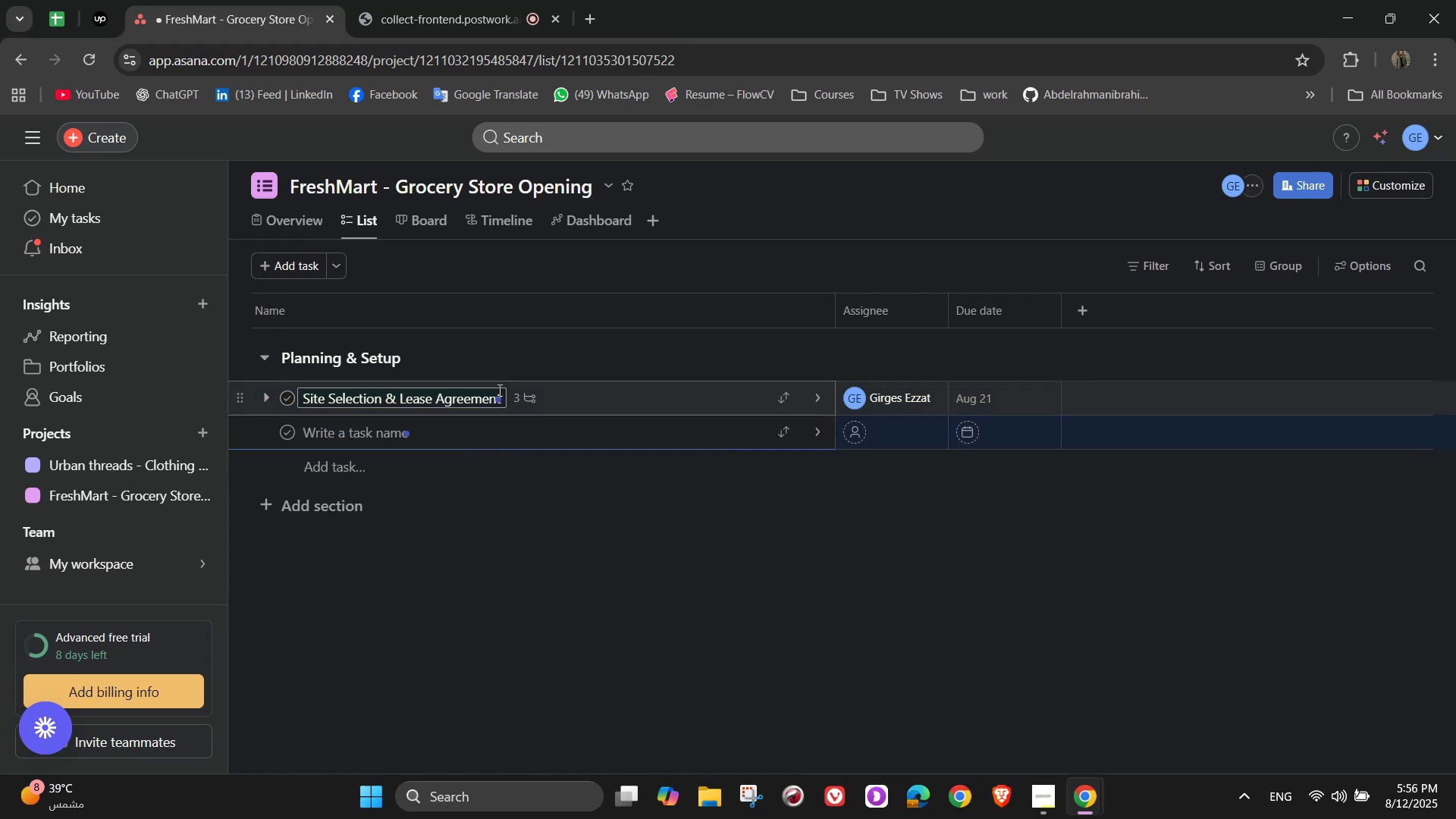 
type(Store Layout Design)
 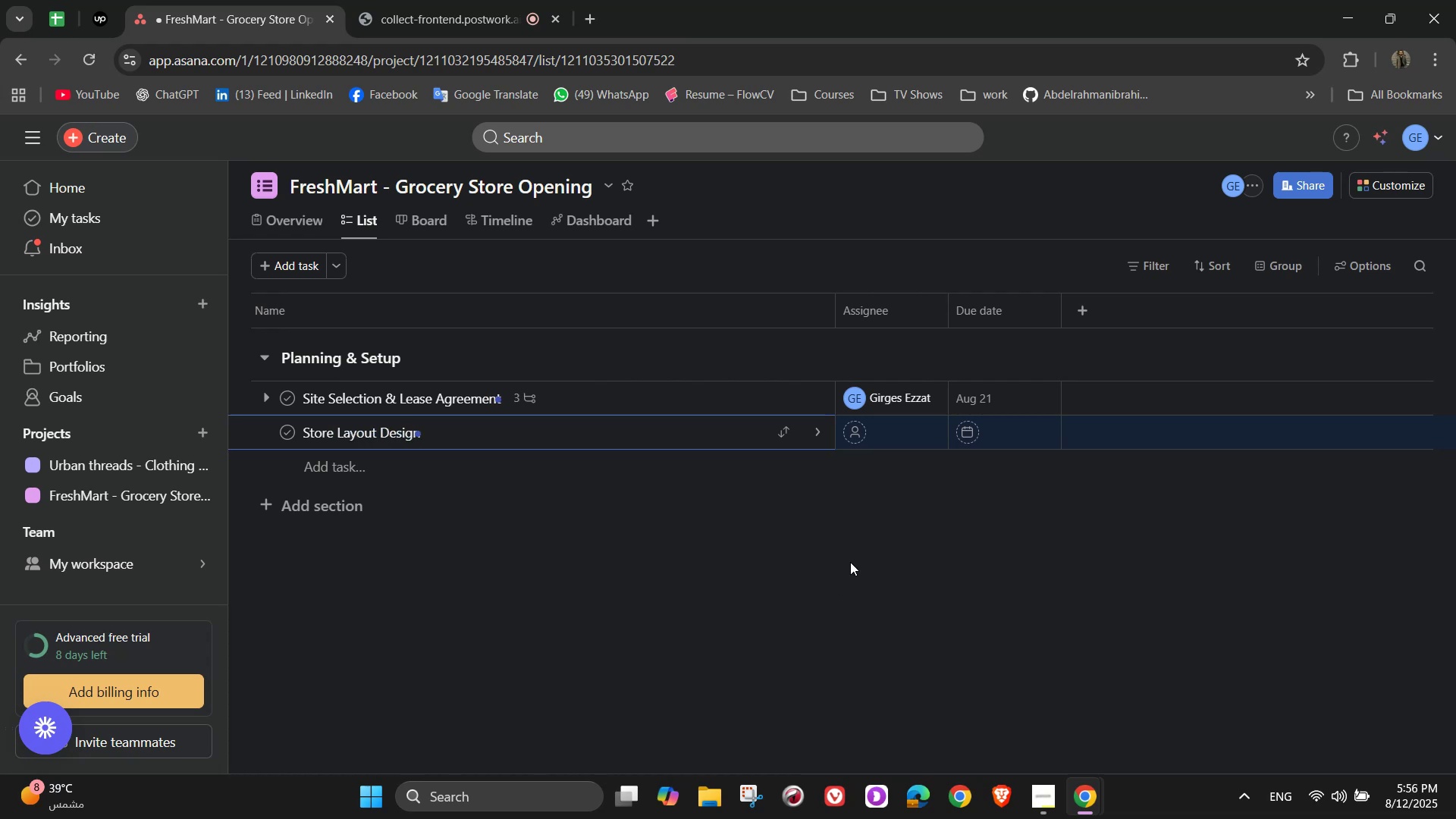 
left_click([830, 431])
 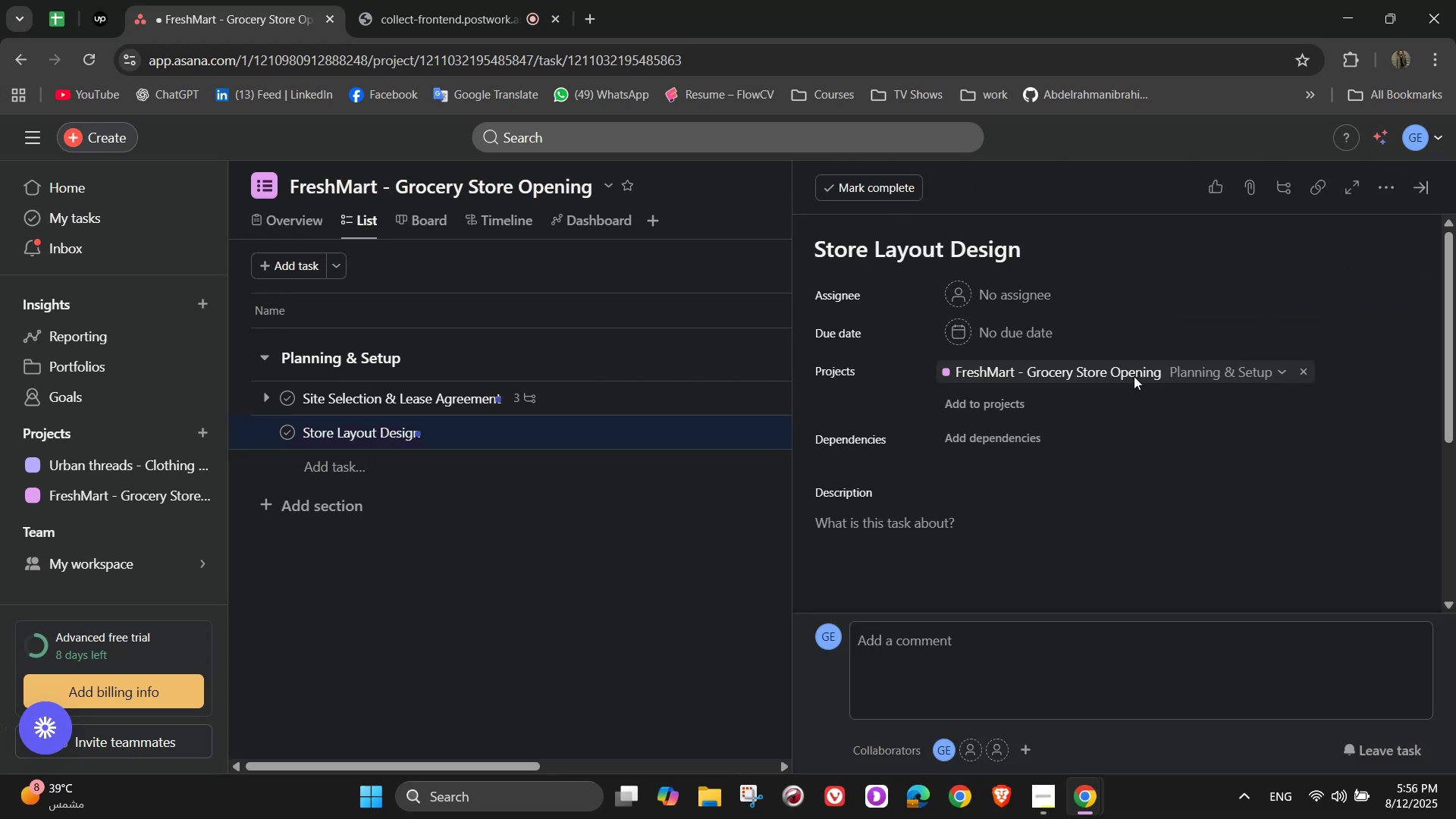 
left_click([1004, 303])
 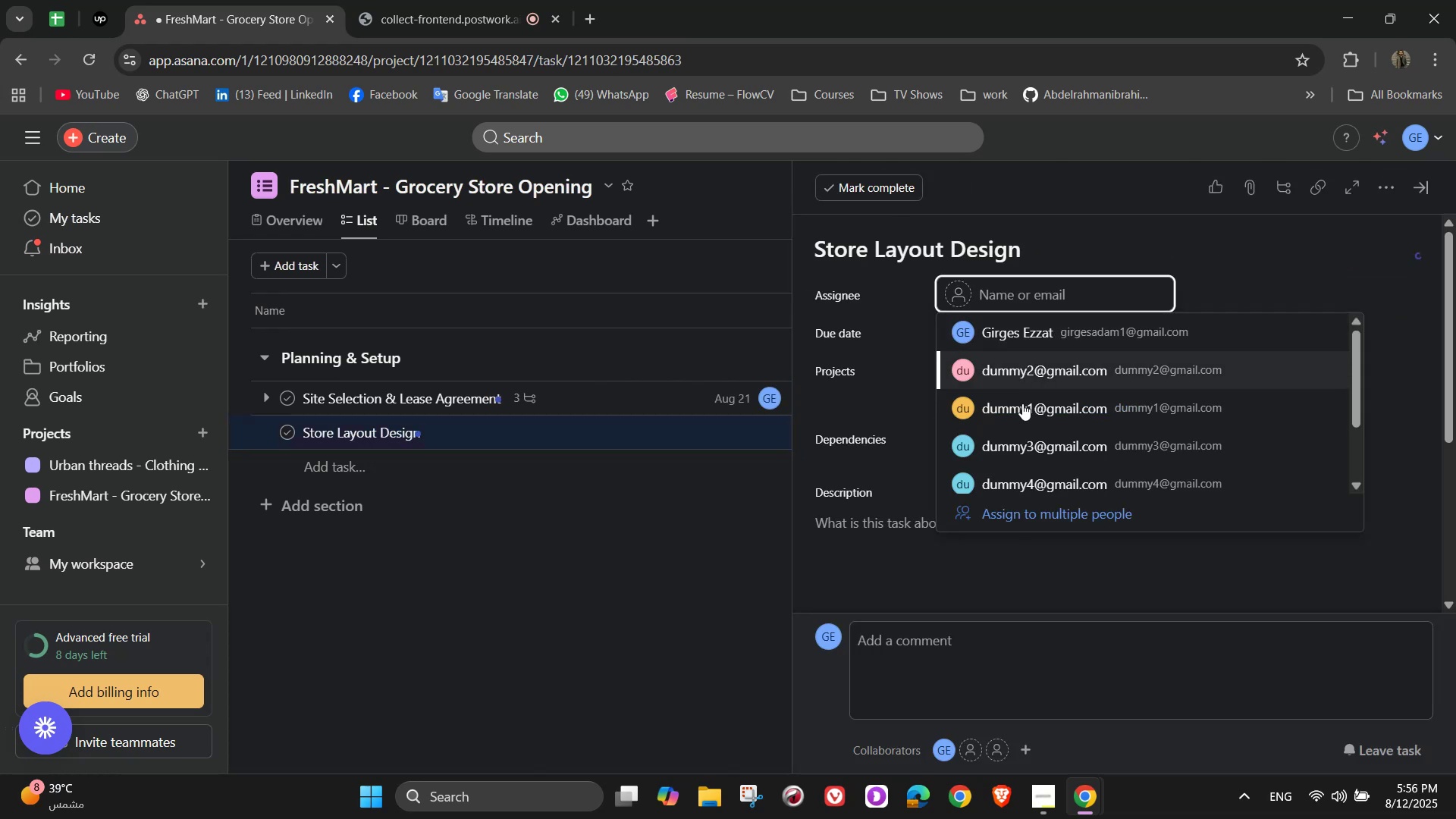 
double_click([1033, 350])
 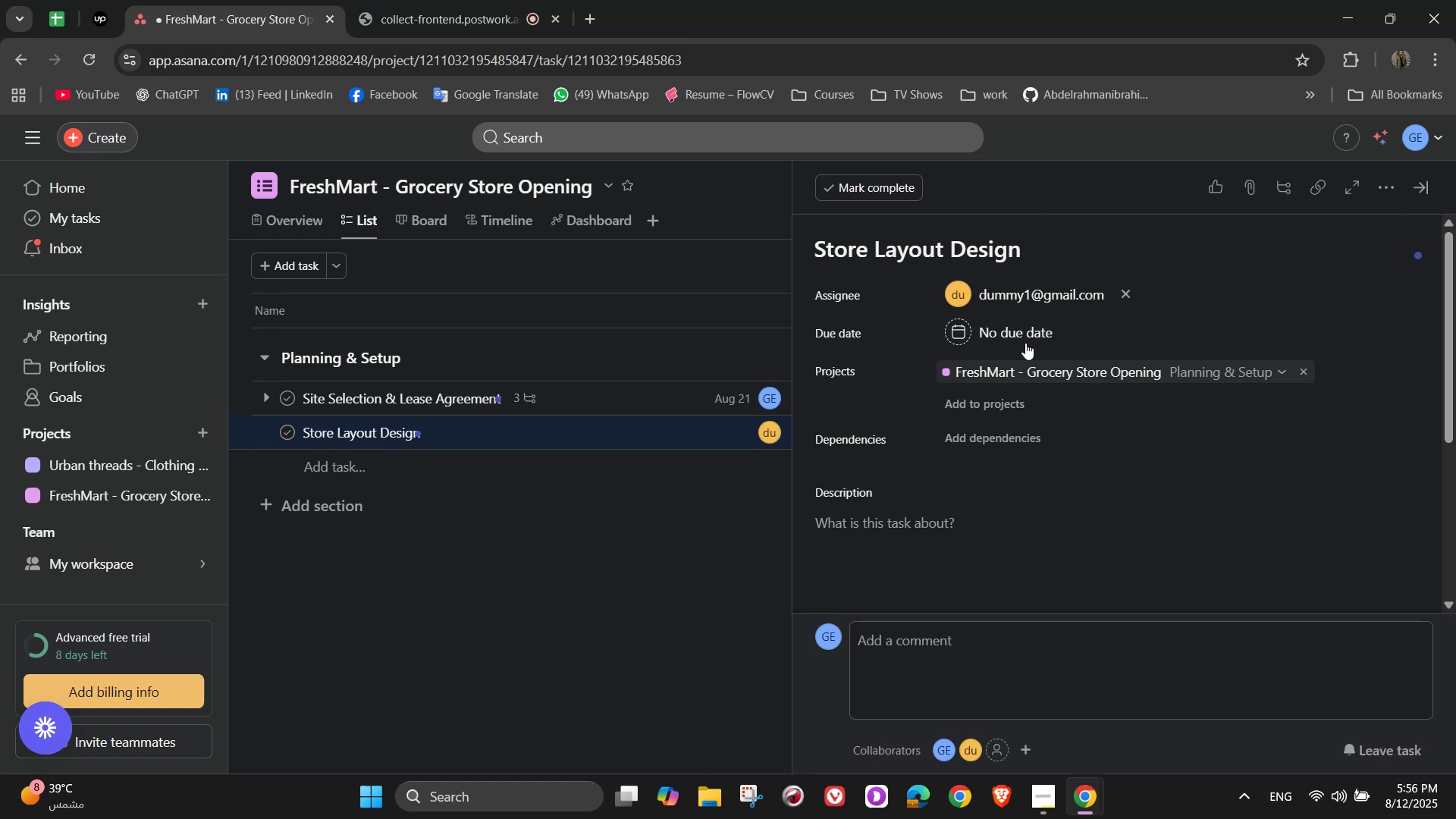 
triple_click([1023, 341])
 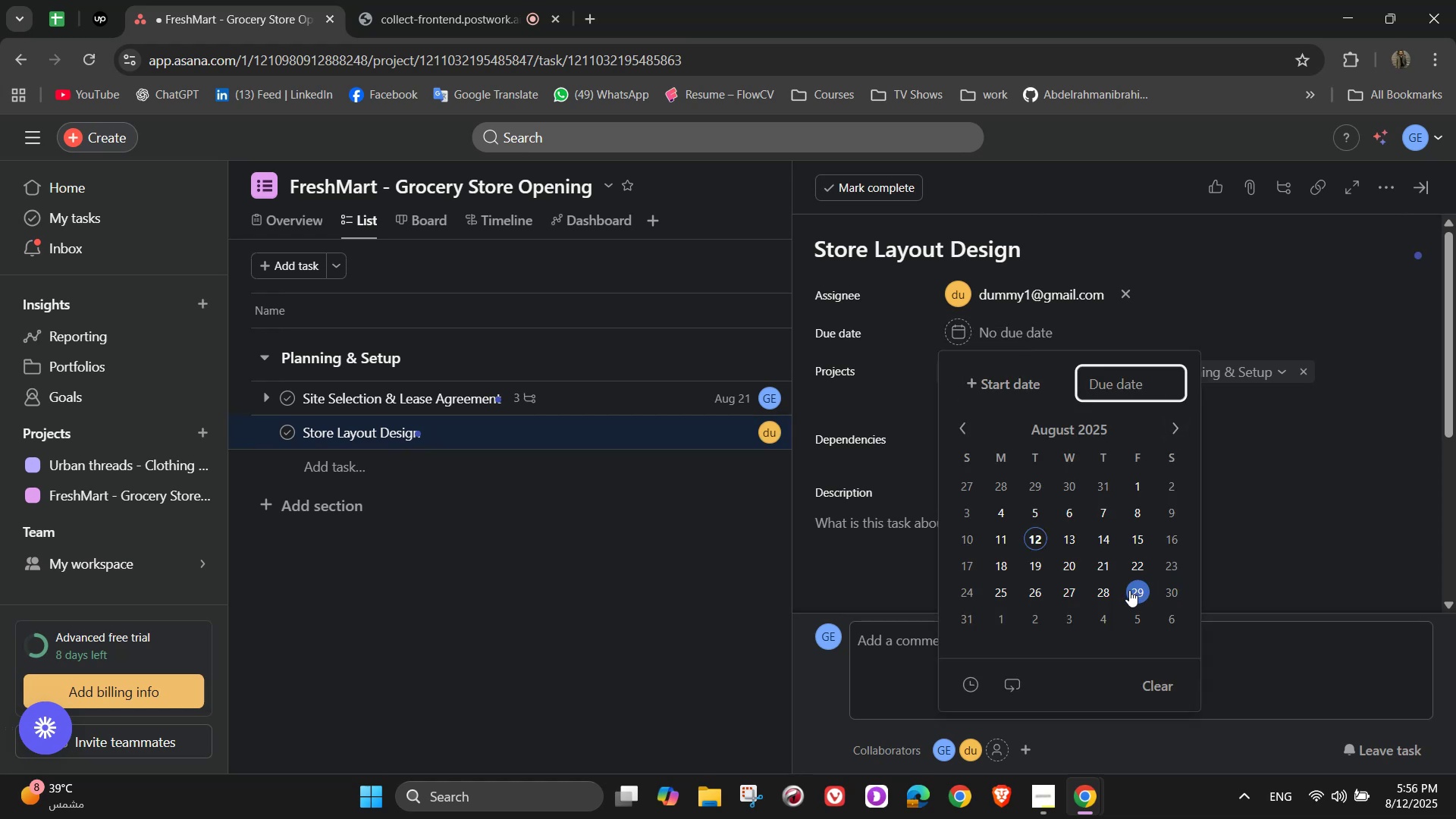 
double_click([1270, 435])
 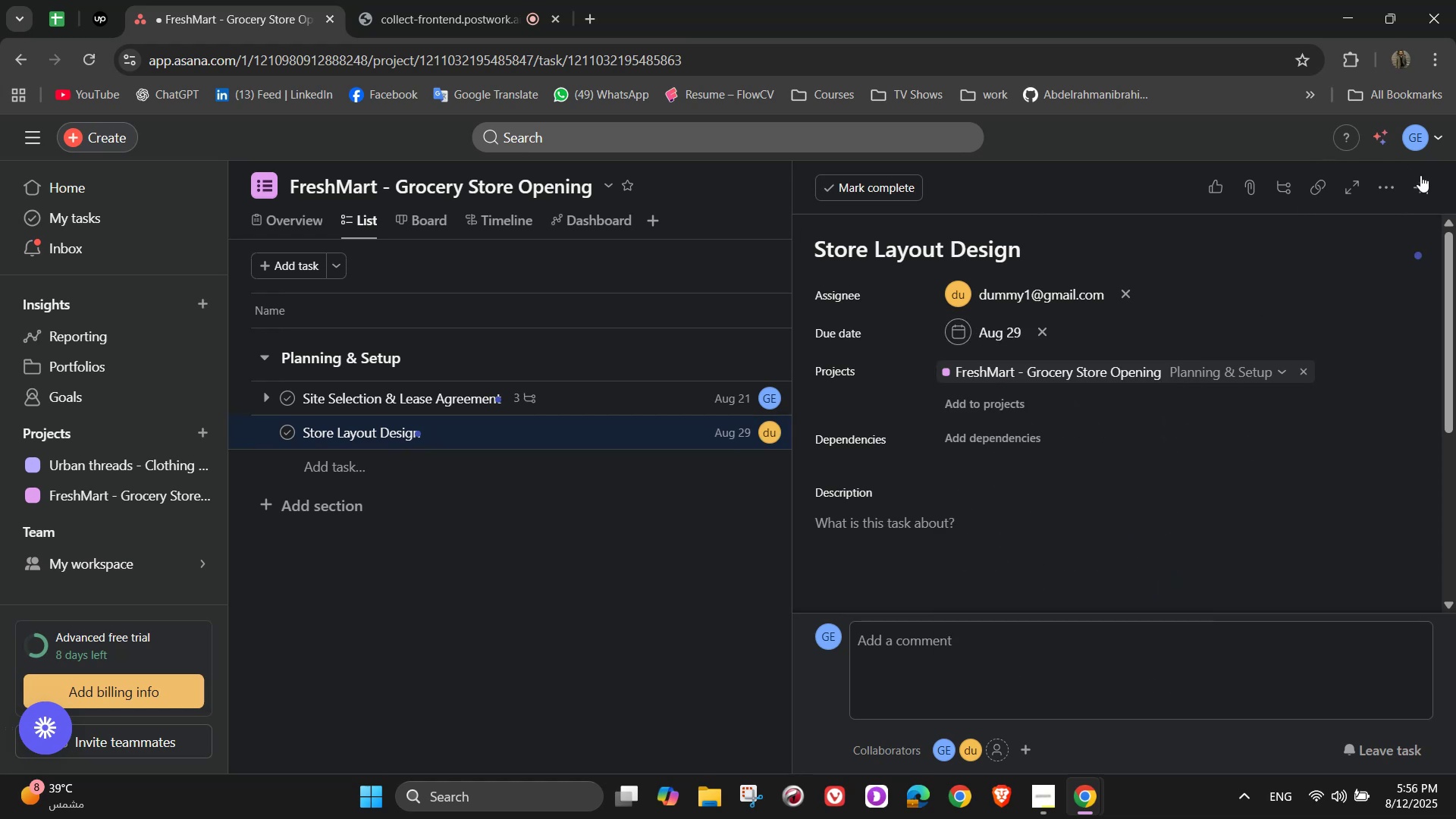 
left_click([1393, 190])
 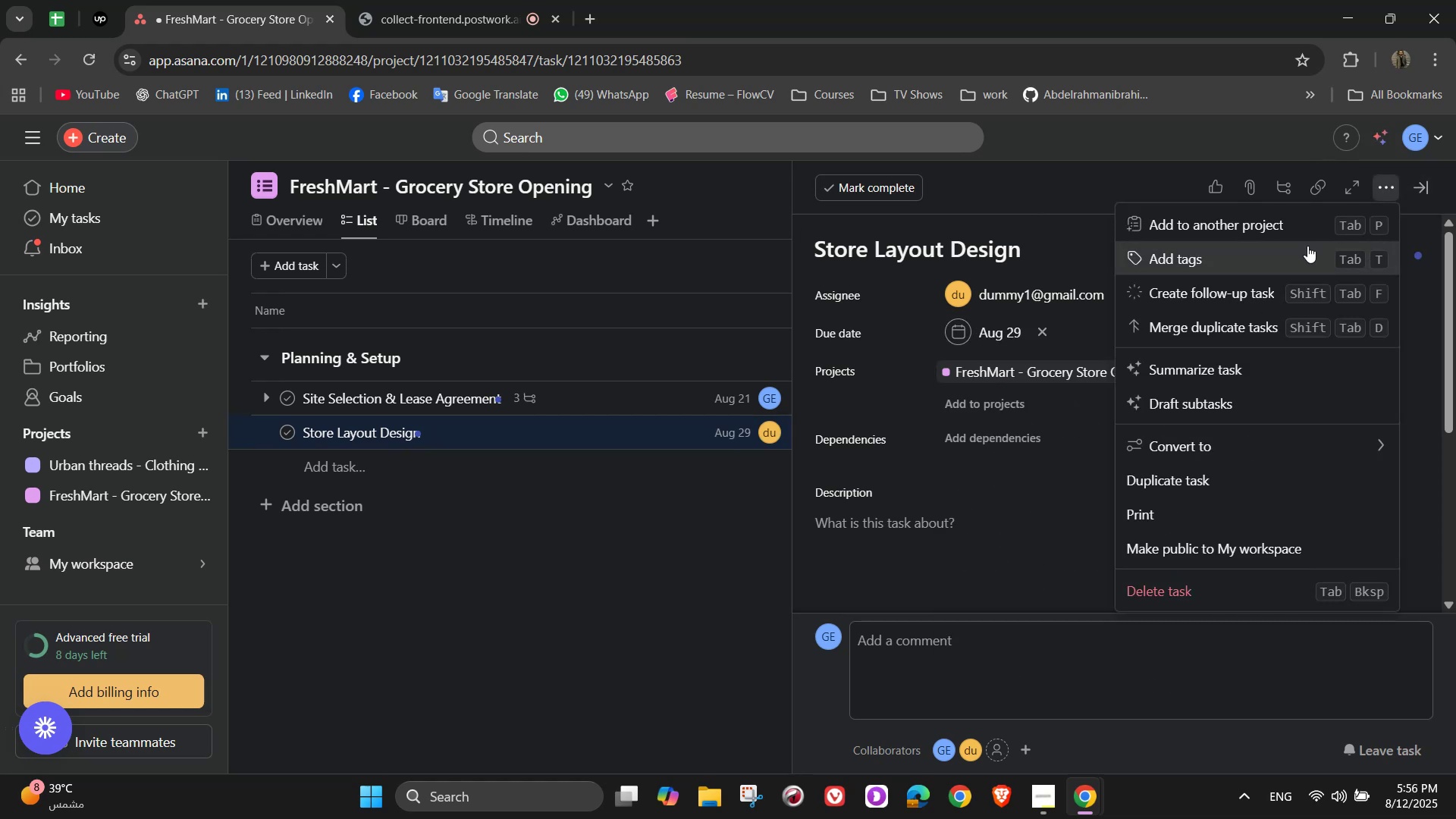 
left_click([1293, 251])
 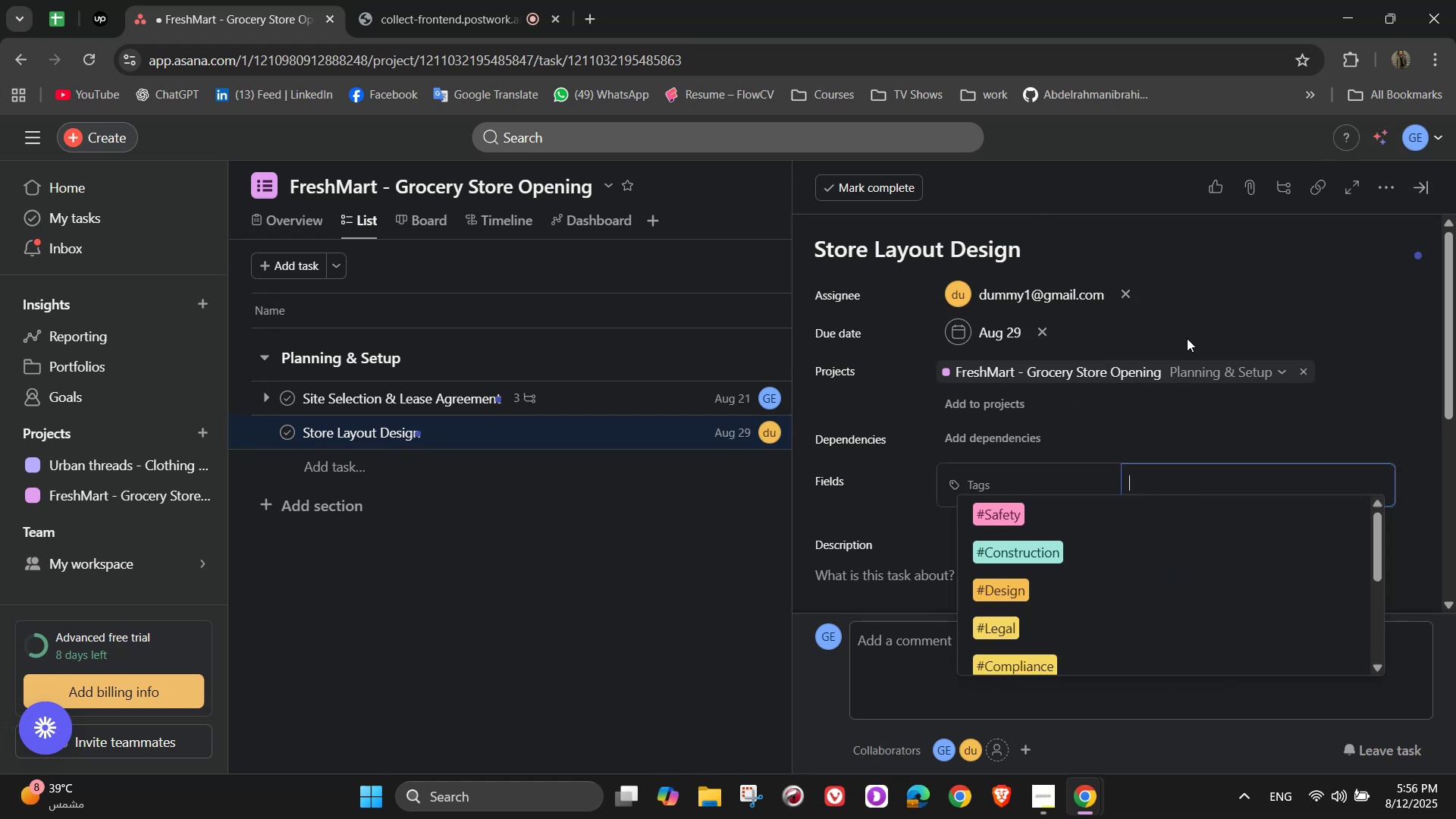 
scroll: coordinate [1176, 346], scroll_direction: up, amount: 1.0
 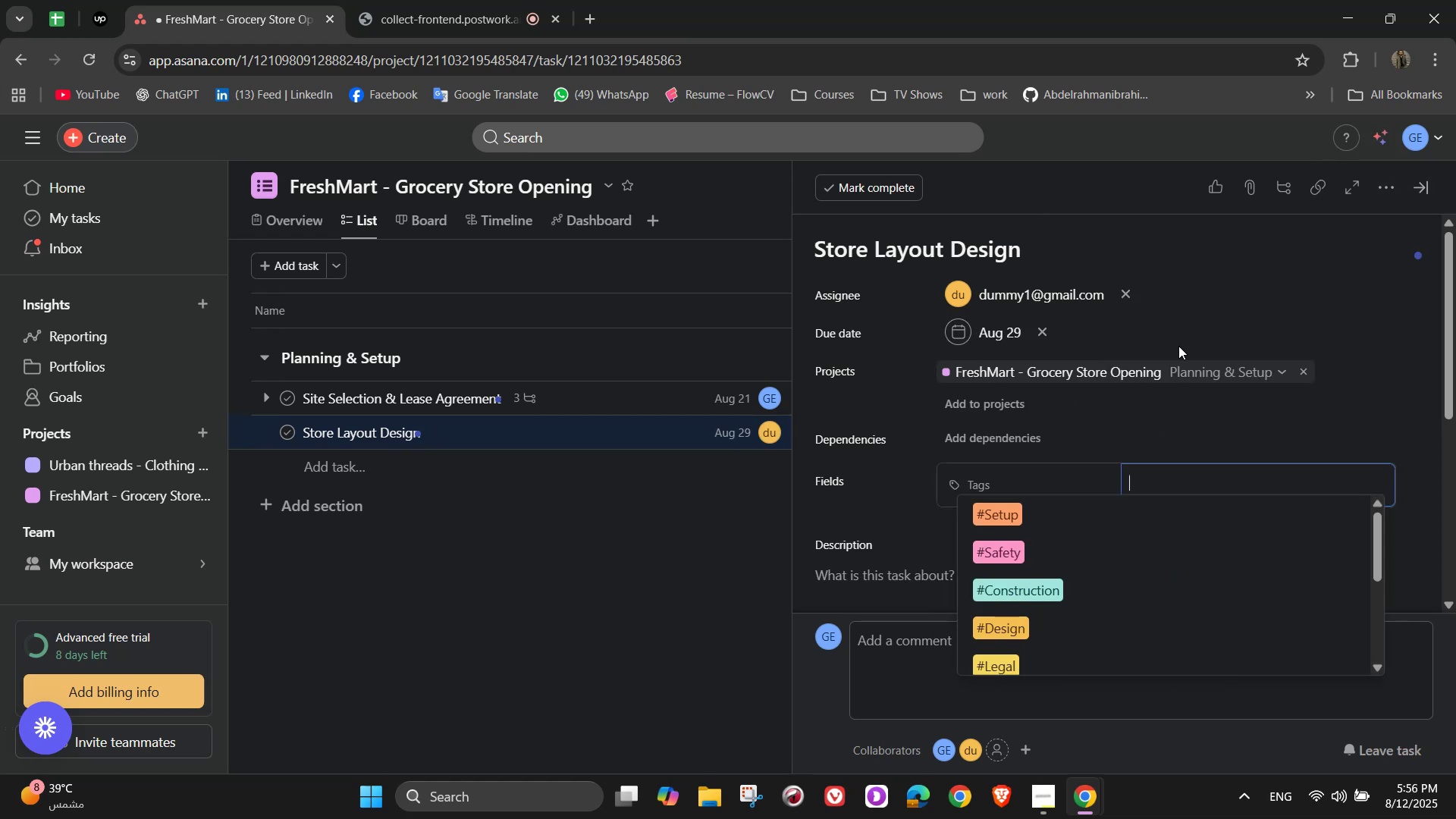 
key(D)
 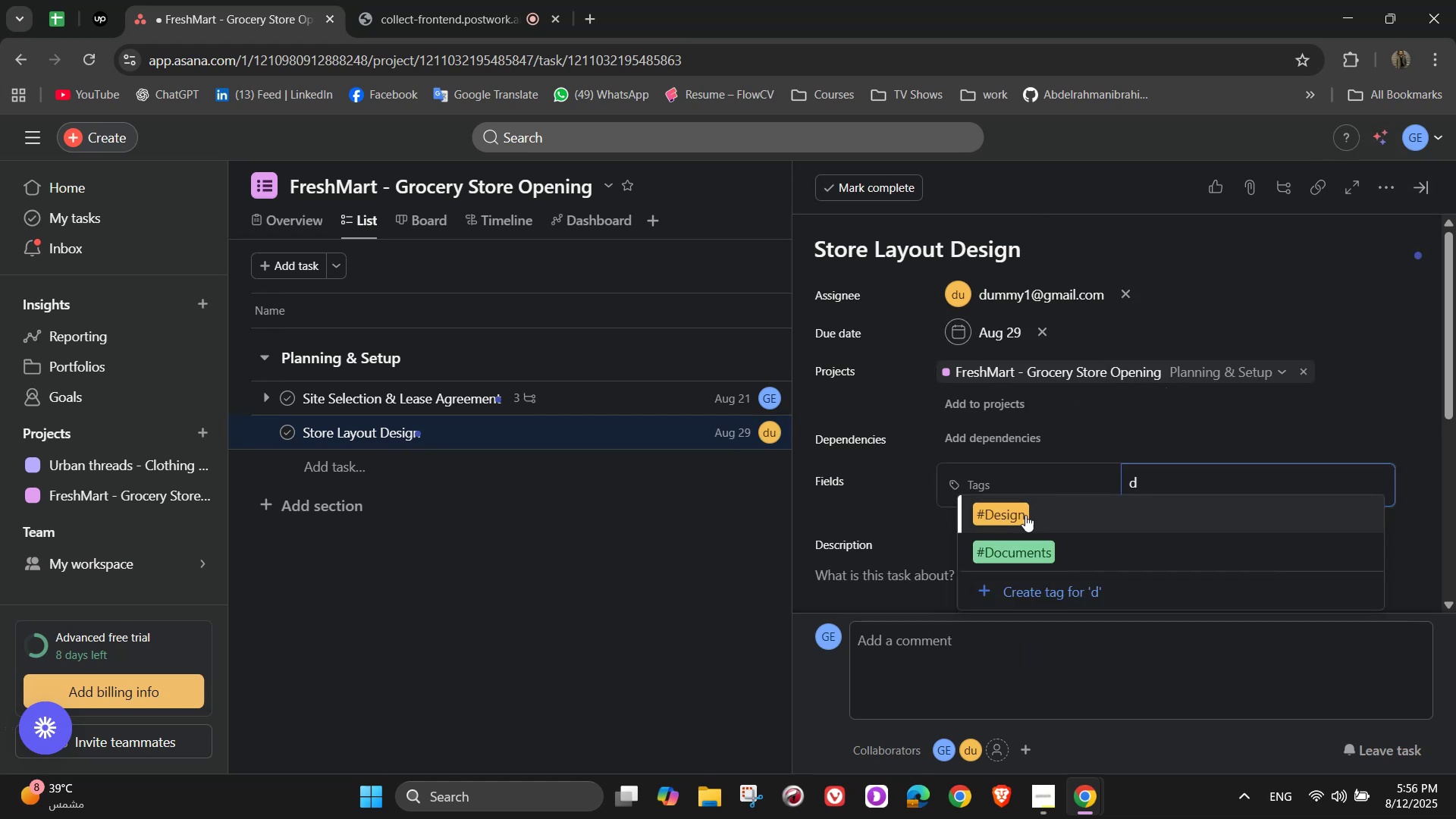 
left_click([1025, 515])
 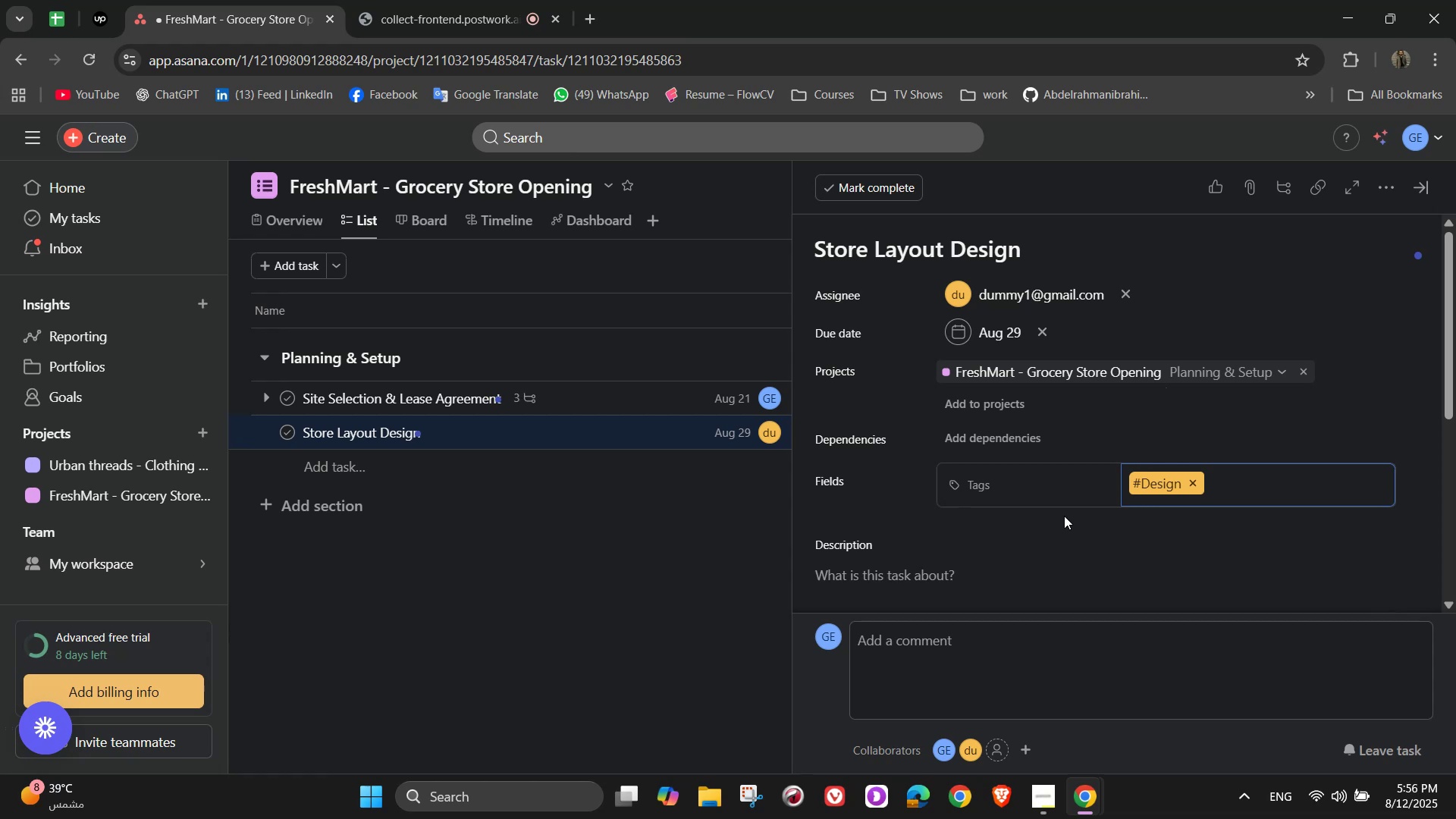 
type(op)
 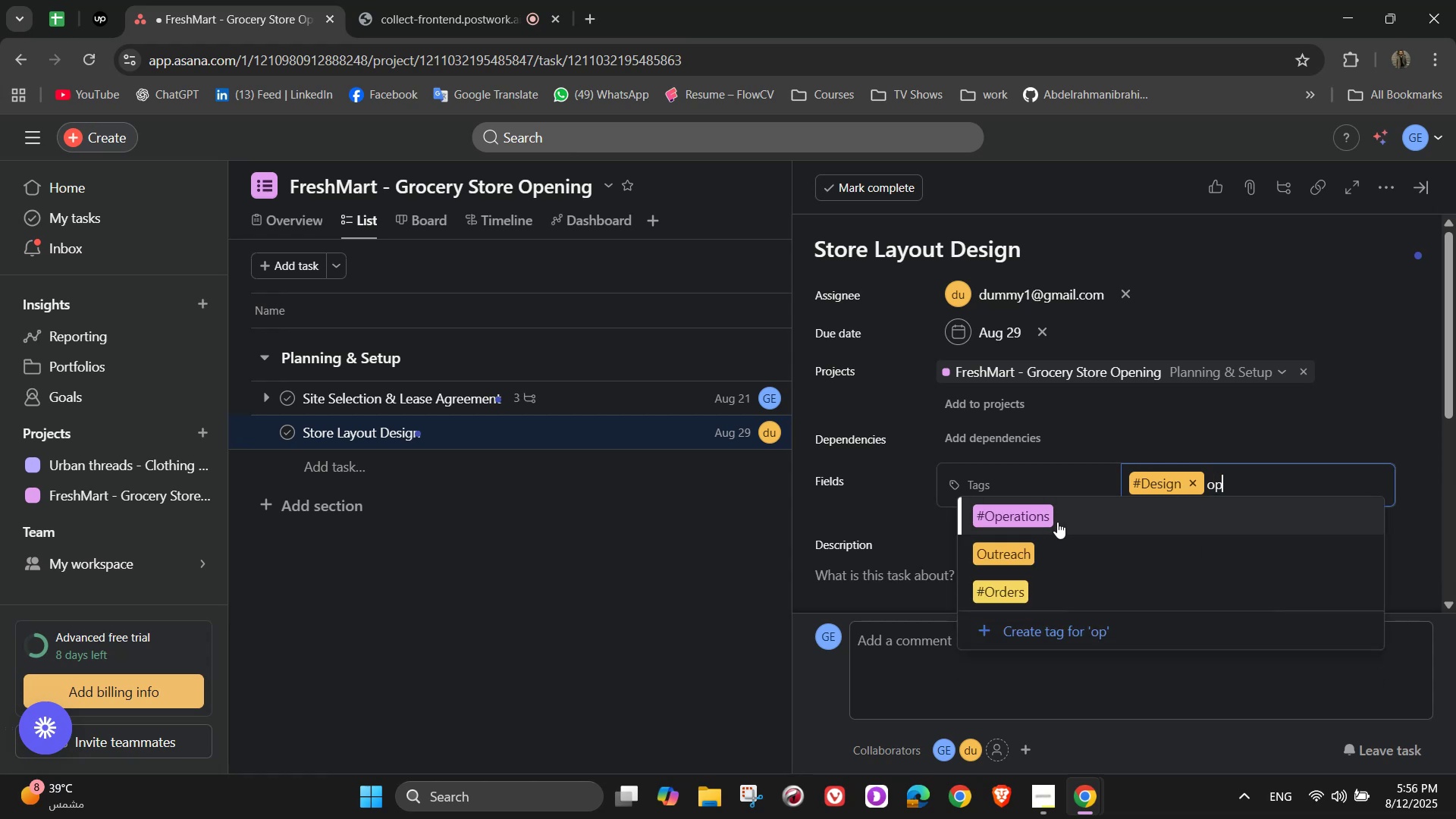 
left_click([1056, 514])
 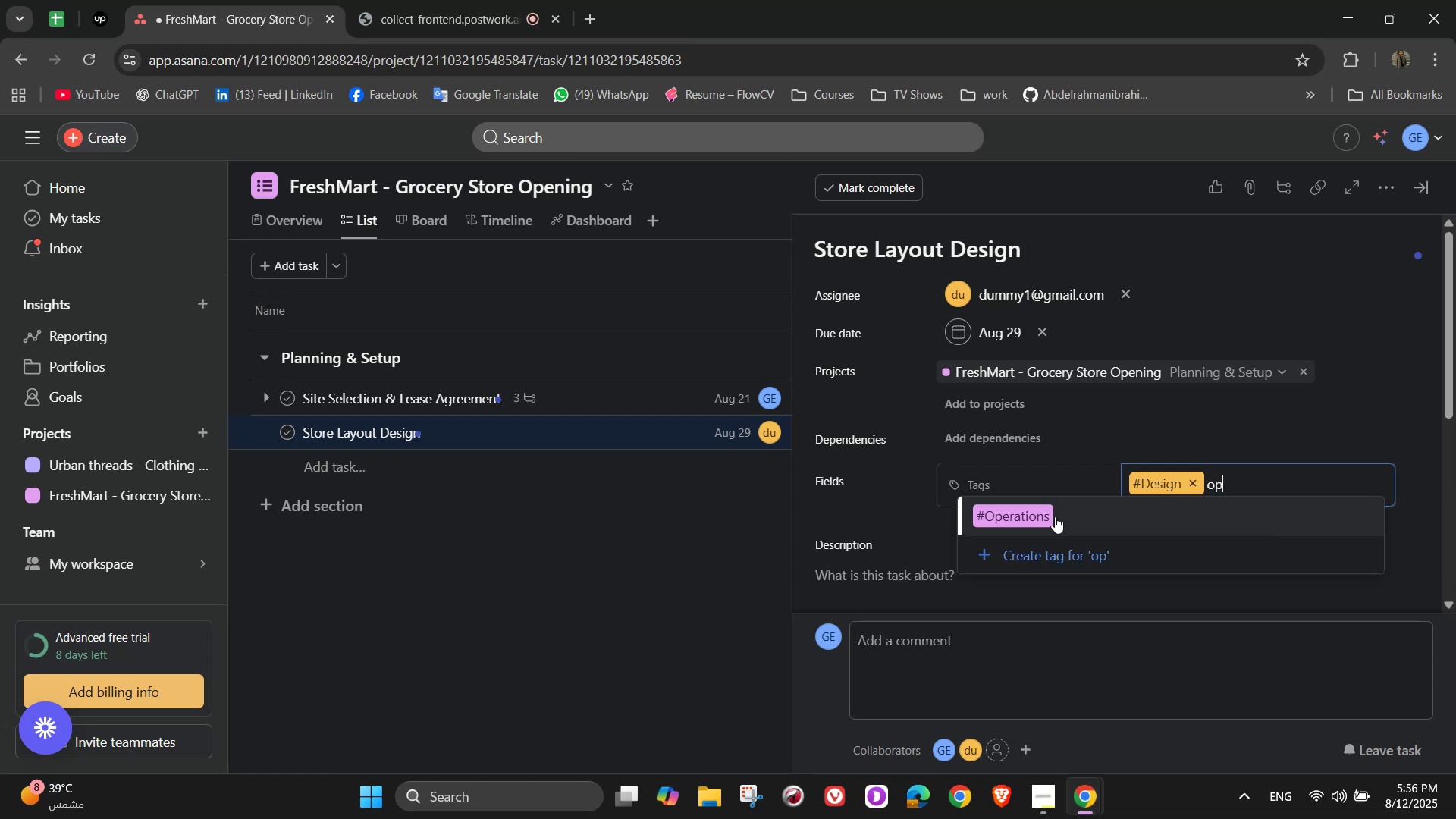 
left_click([1055, 516])
 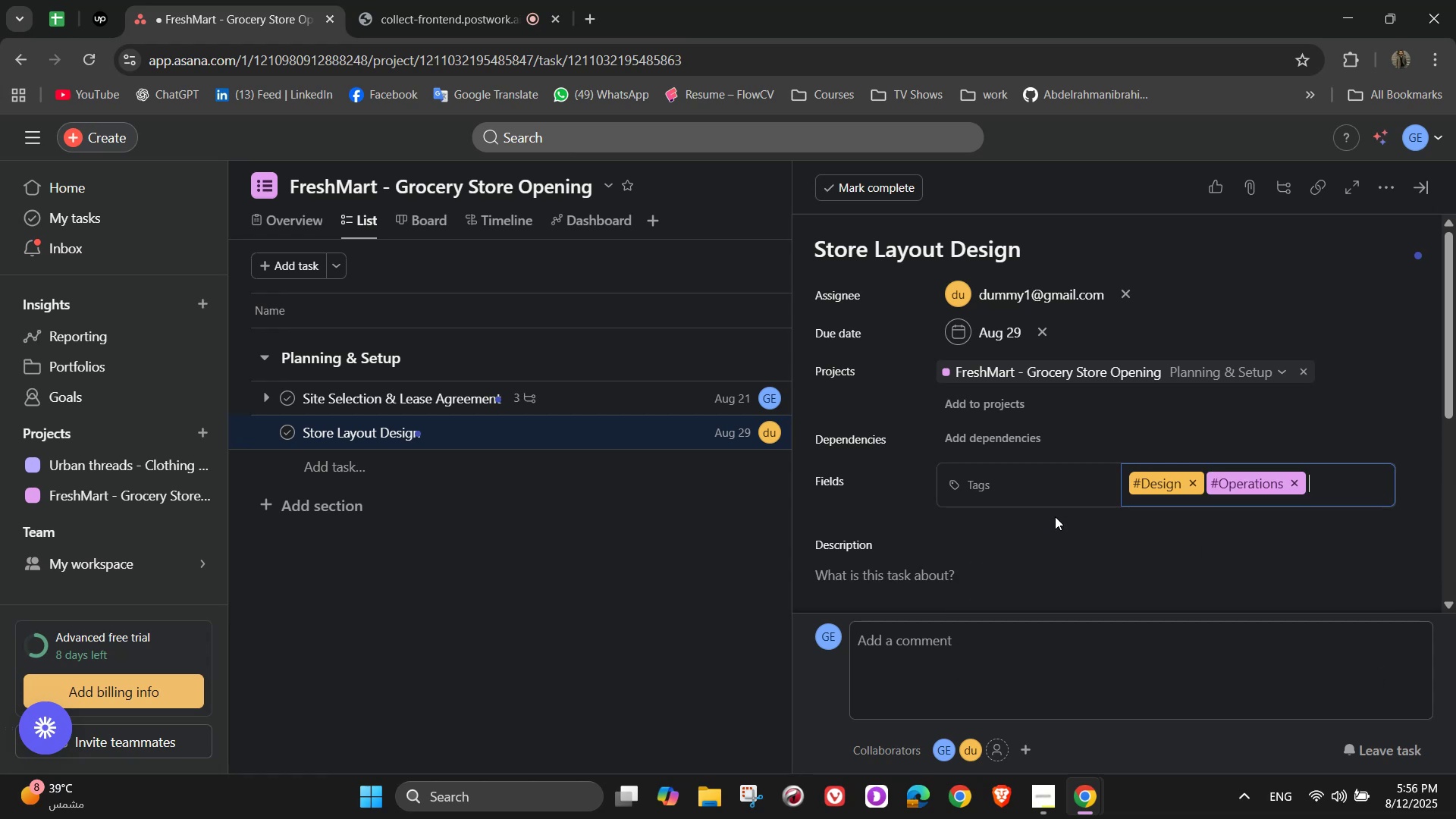 
scroll: coordinate [1055, 516], scroll_direction: down, amount: 1.0
 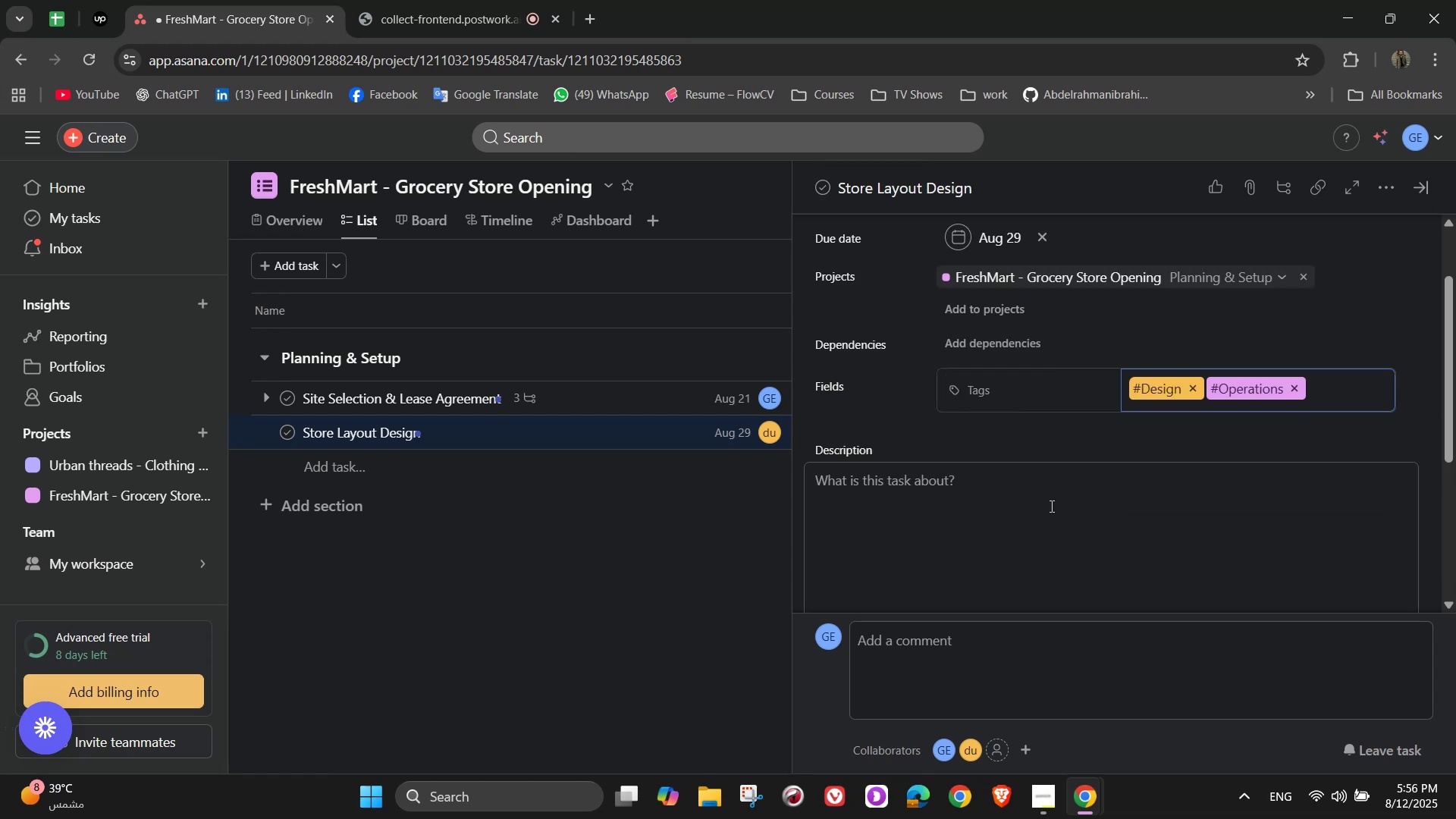 
left_click([1050, 506])
 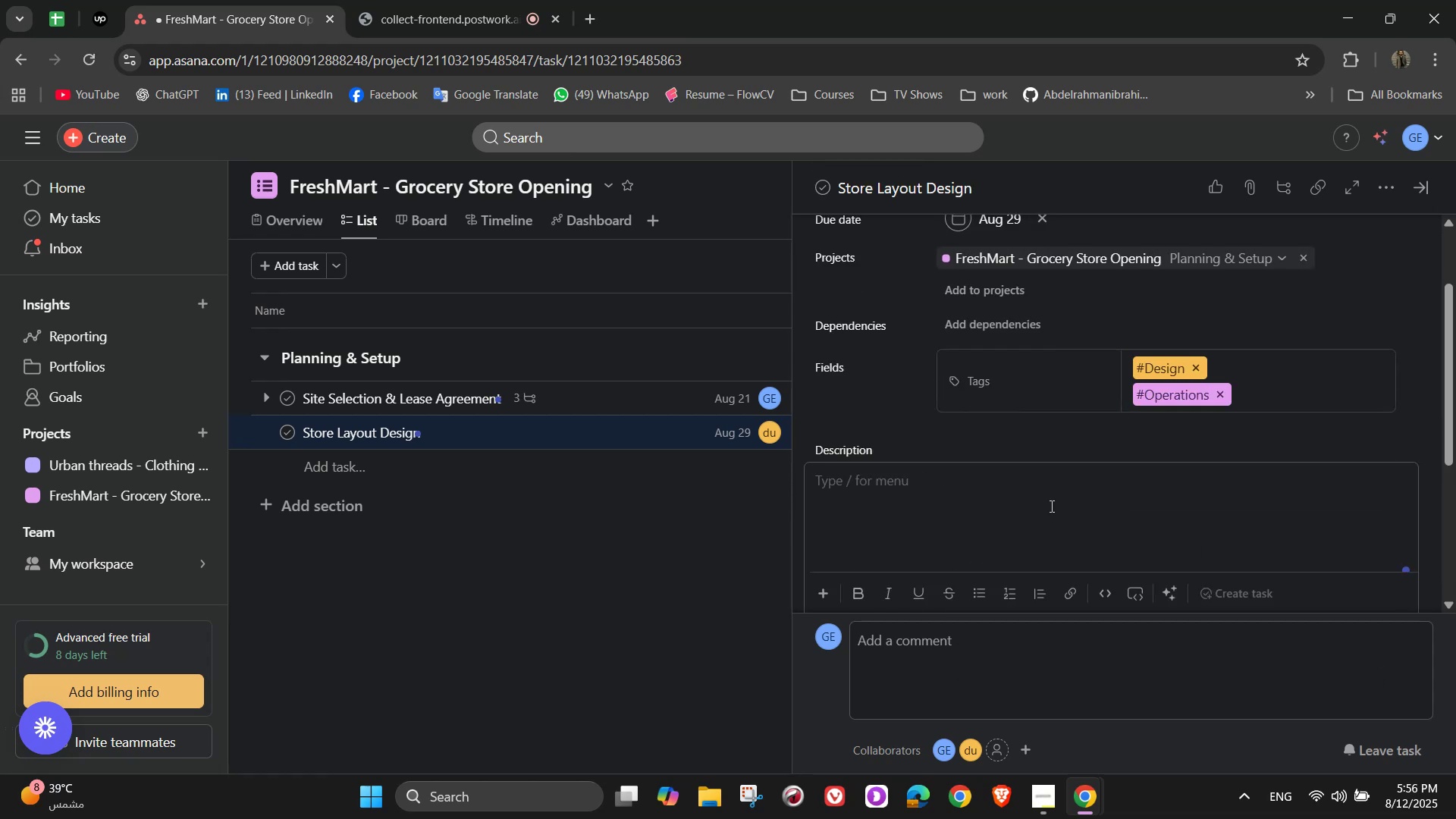 
type(Plan an efficient lay )
key(Backspace)
type(p)
key(Backspace)
type(out to maximize product visibility)
 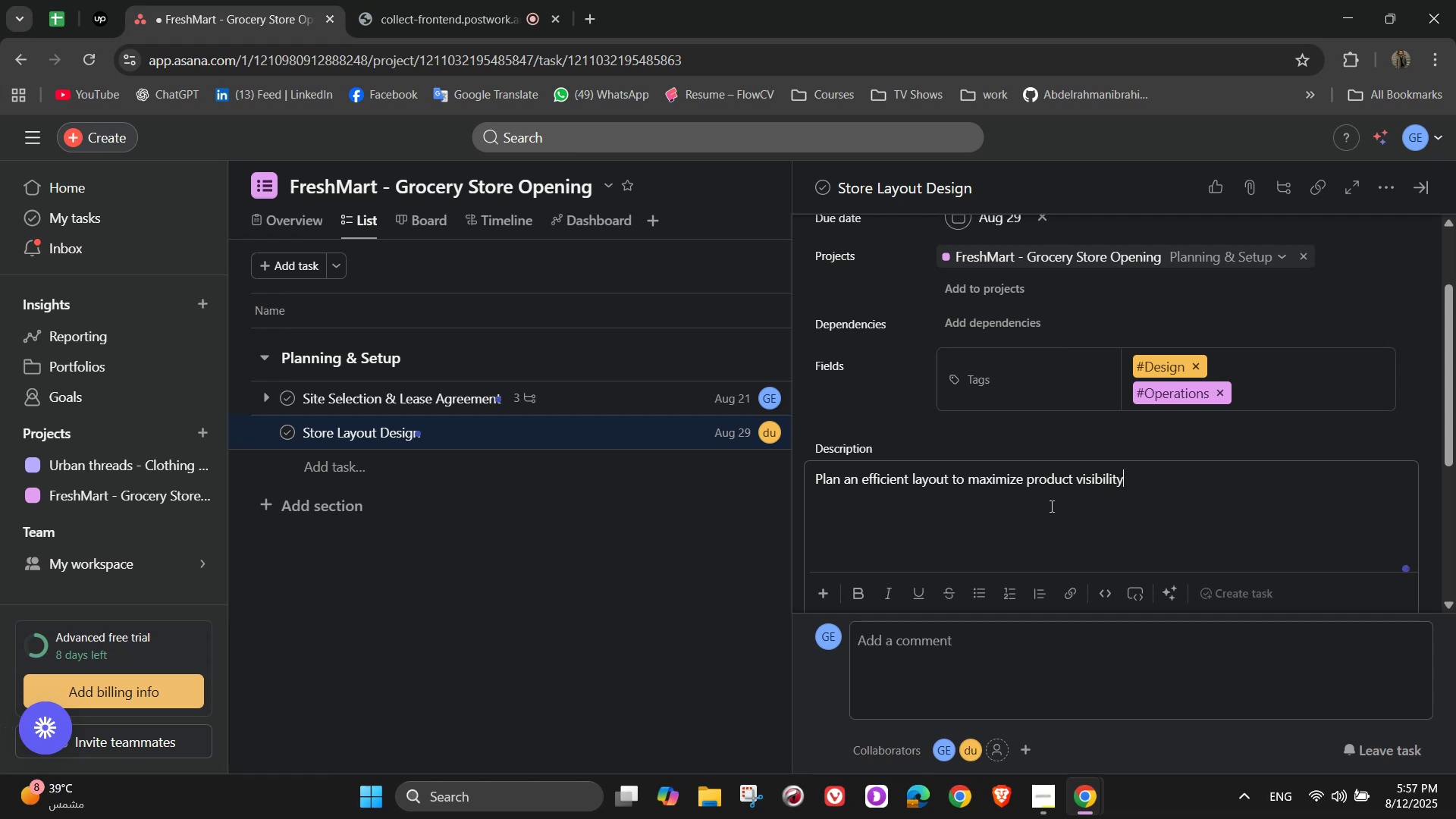 
type( and customer flow)
 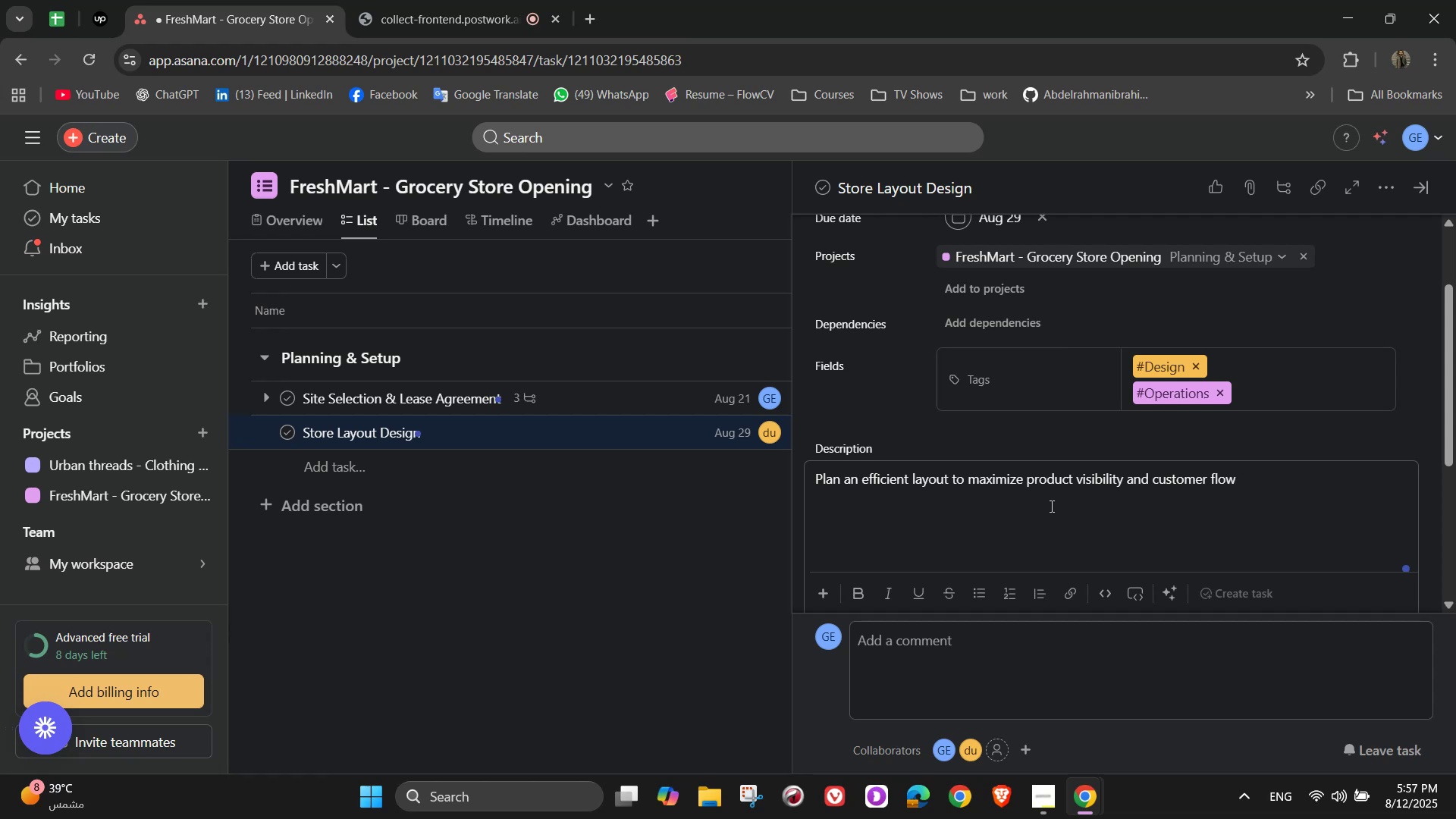 
scroll: coordinate [1050, 506], scroll_direction: down, amount: 3.0
 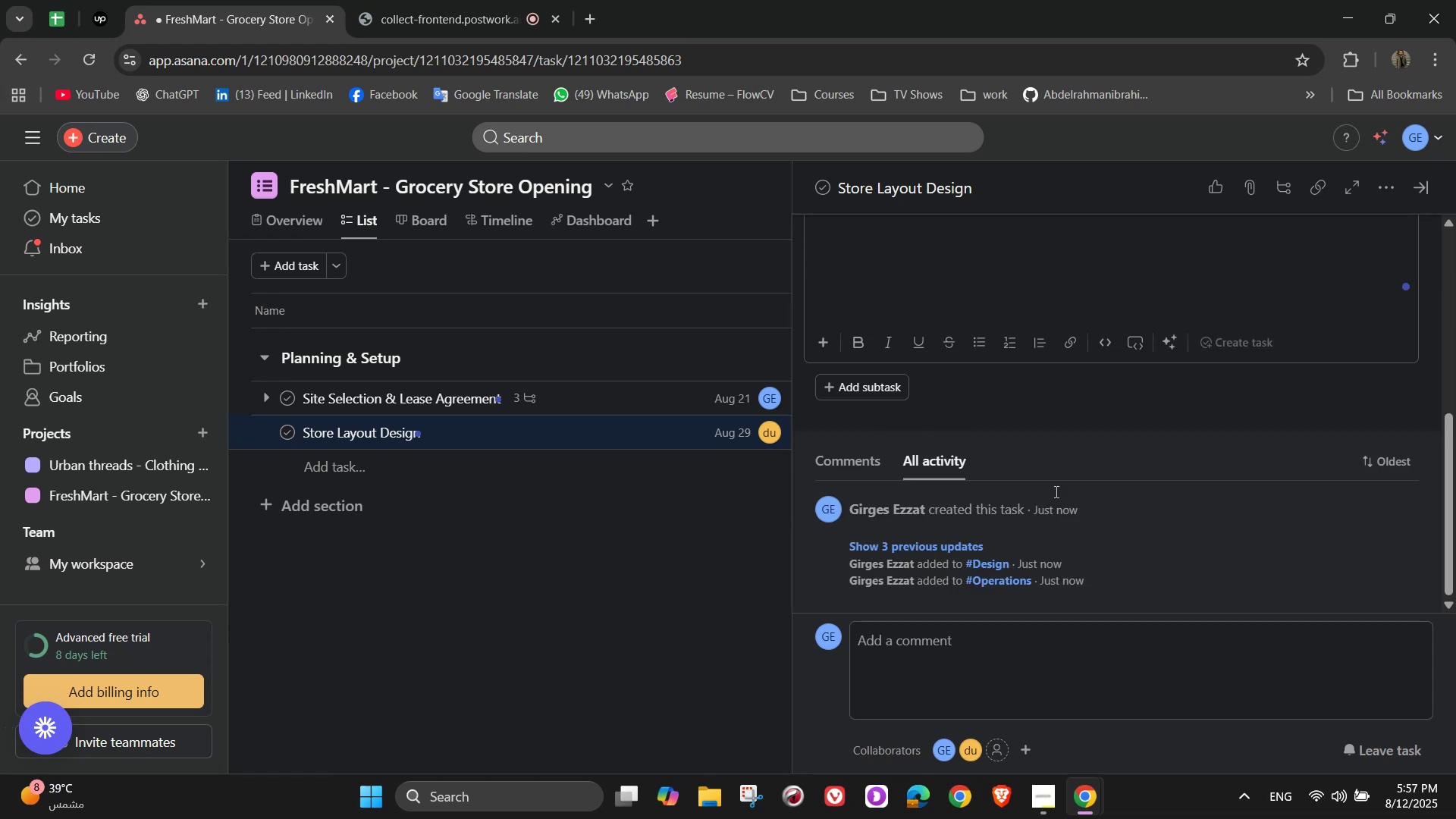 
left_click([1091, 419])
 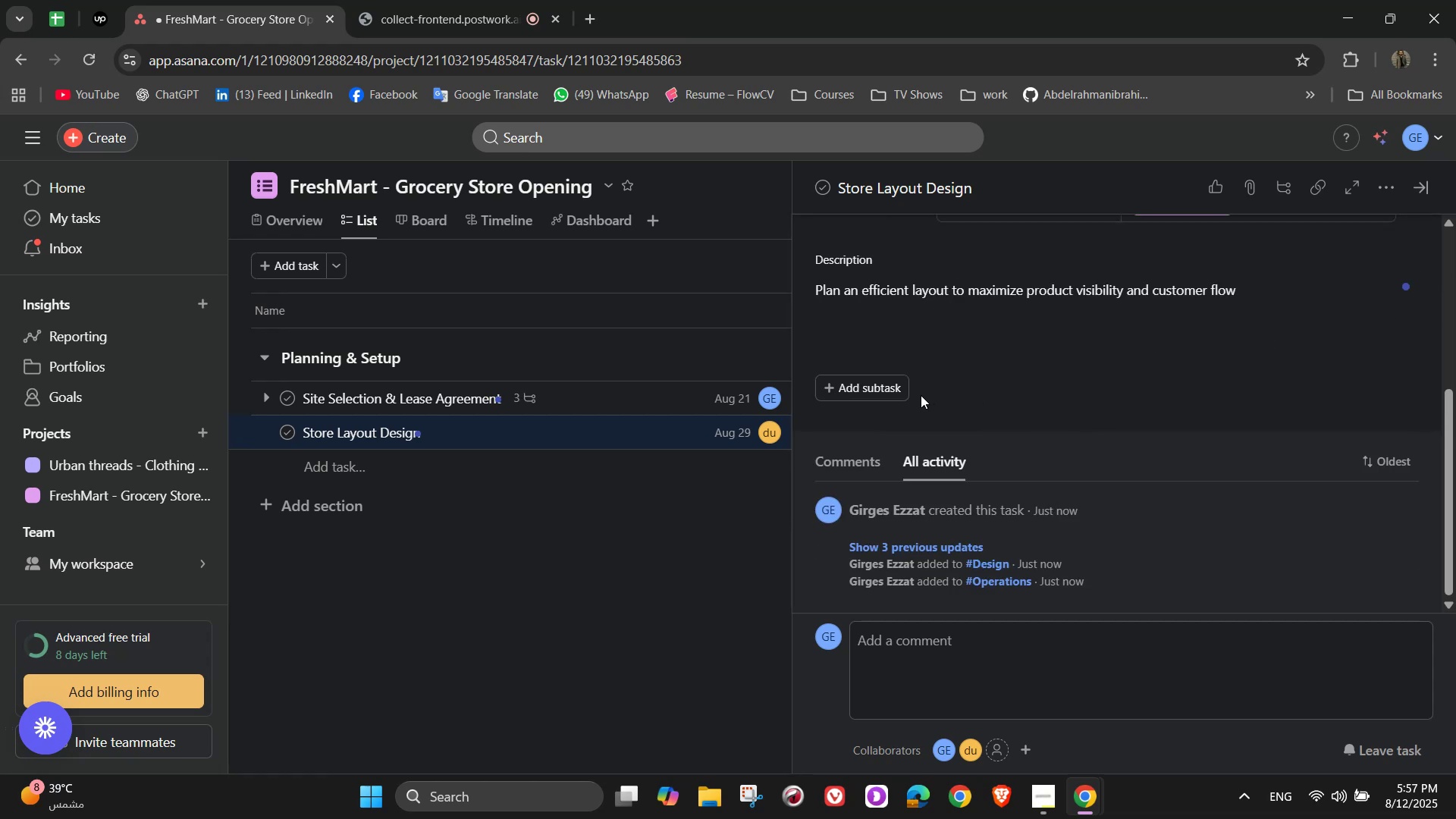 
left_click([901, 397])
 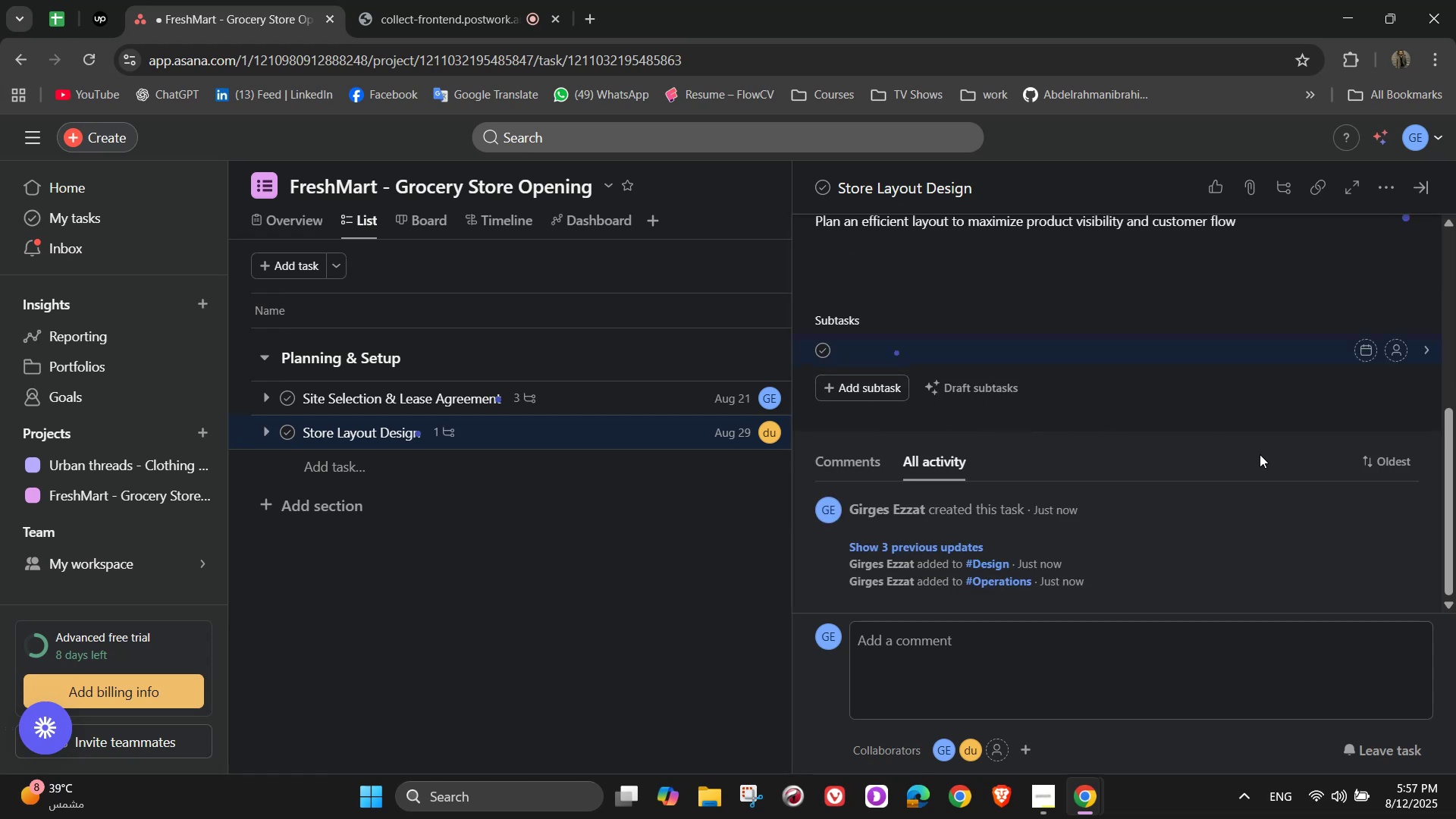 
type(Design produce, dairy, and packaged goods sections)
key(NumpadEnter)
 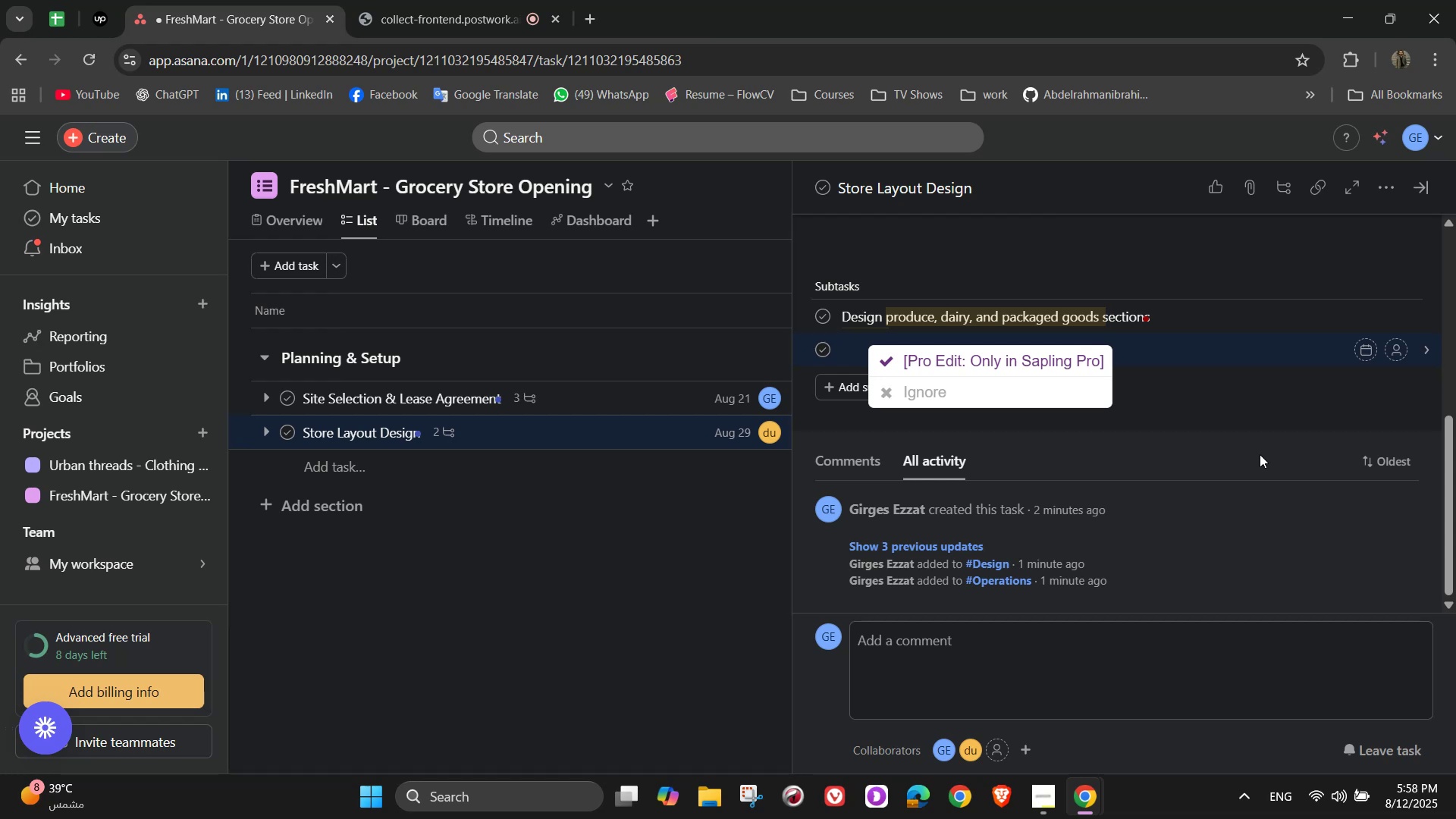 
wait(11.69)
 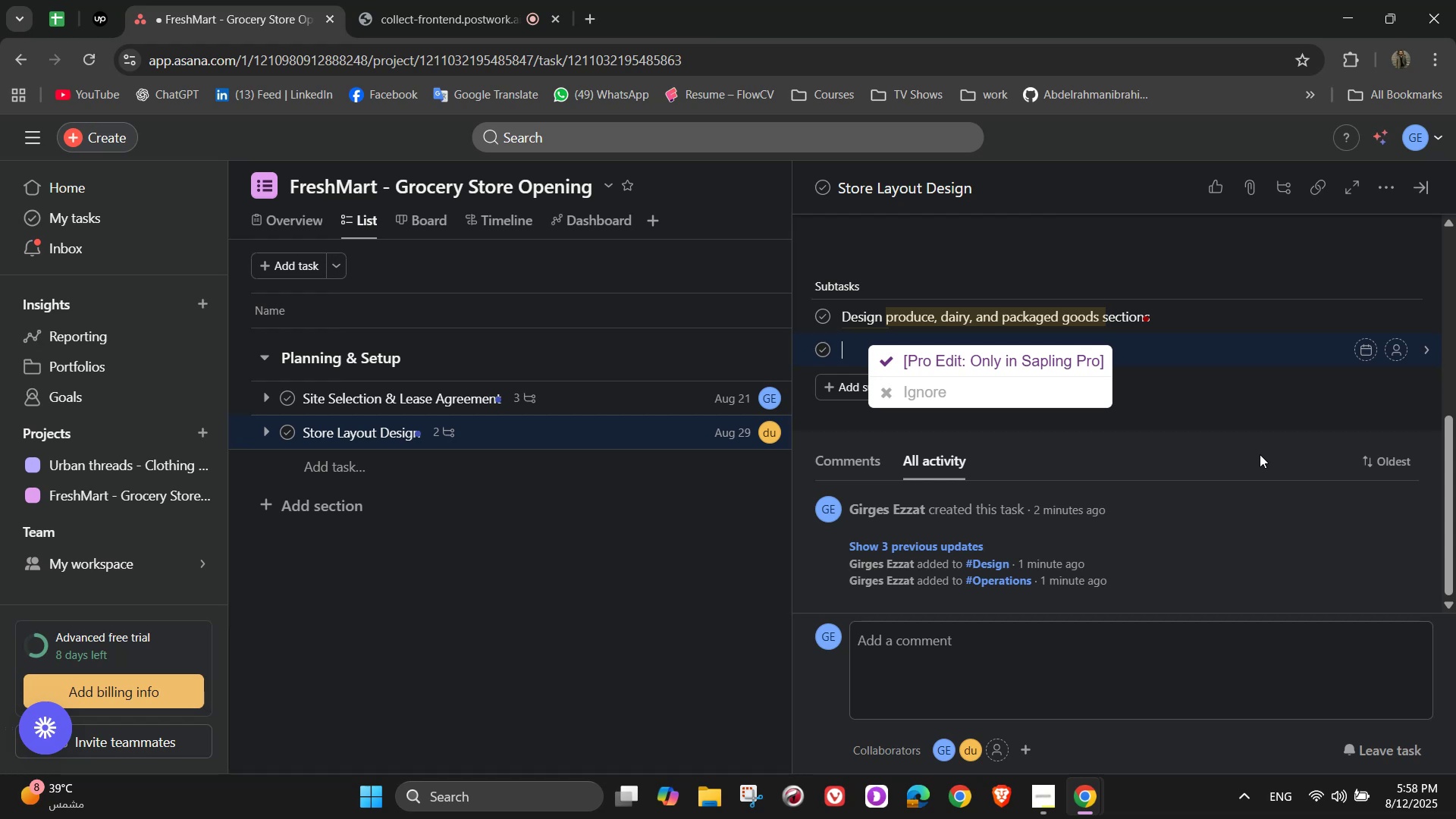 
type(Allocate storage and staff areas)
 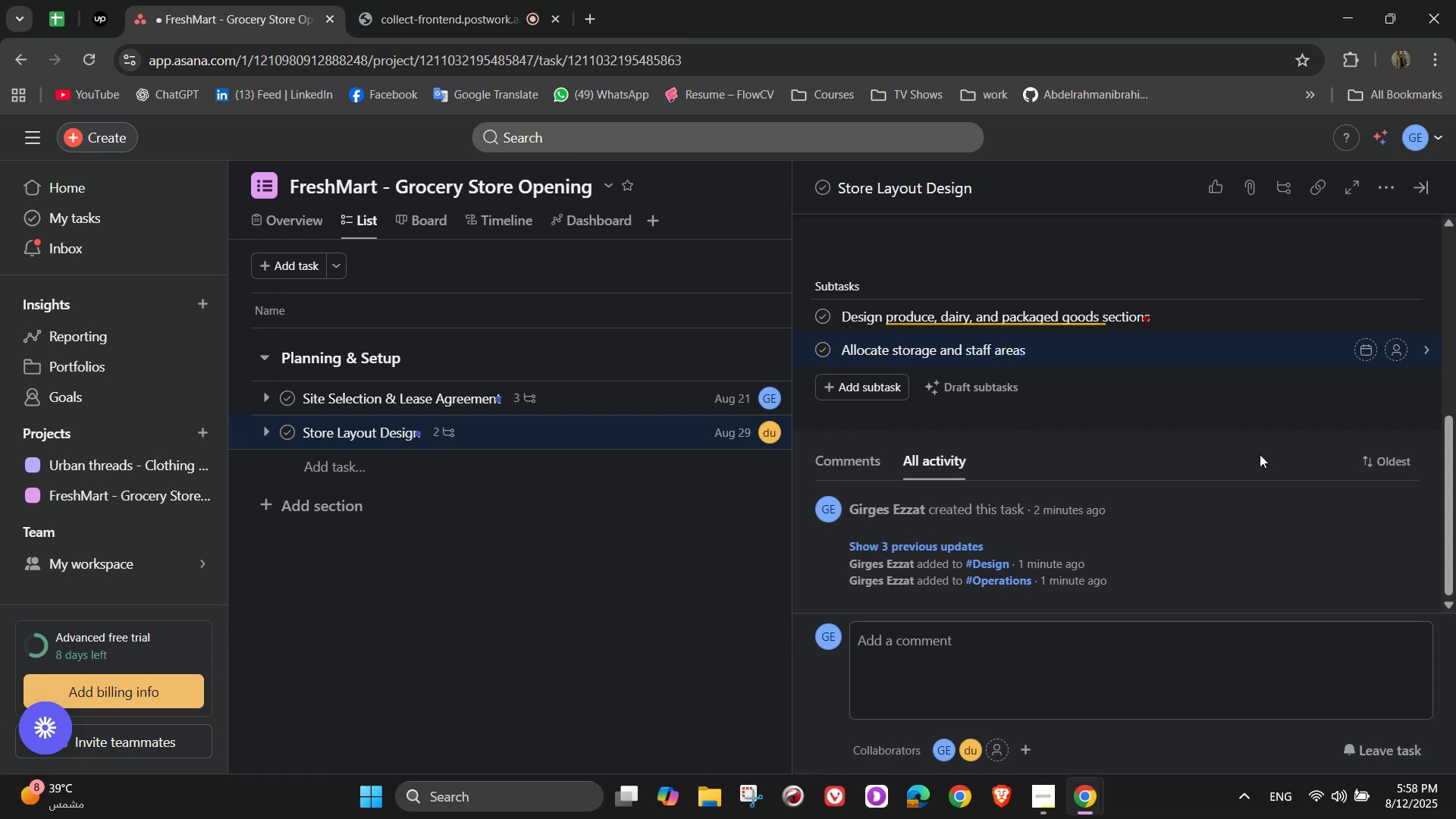 
key(Enter)
 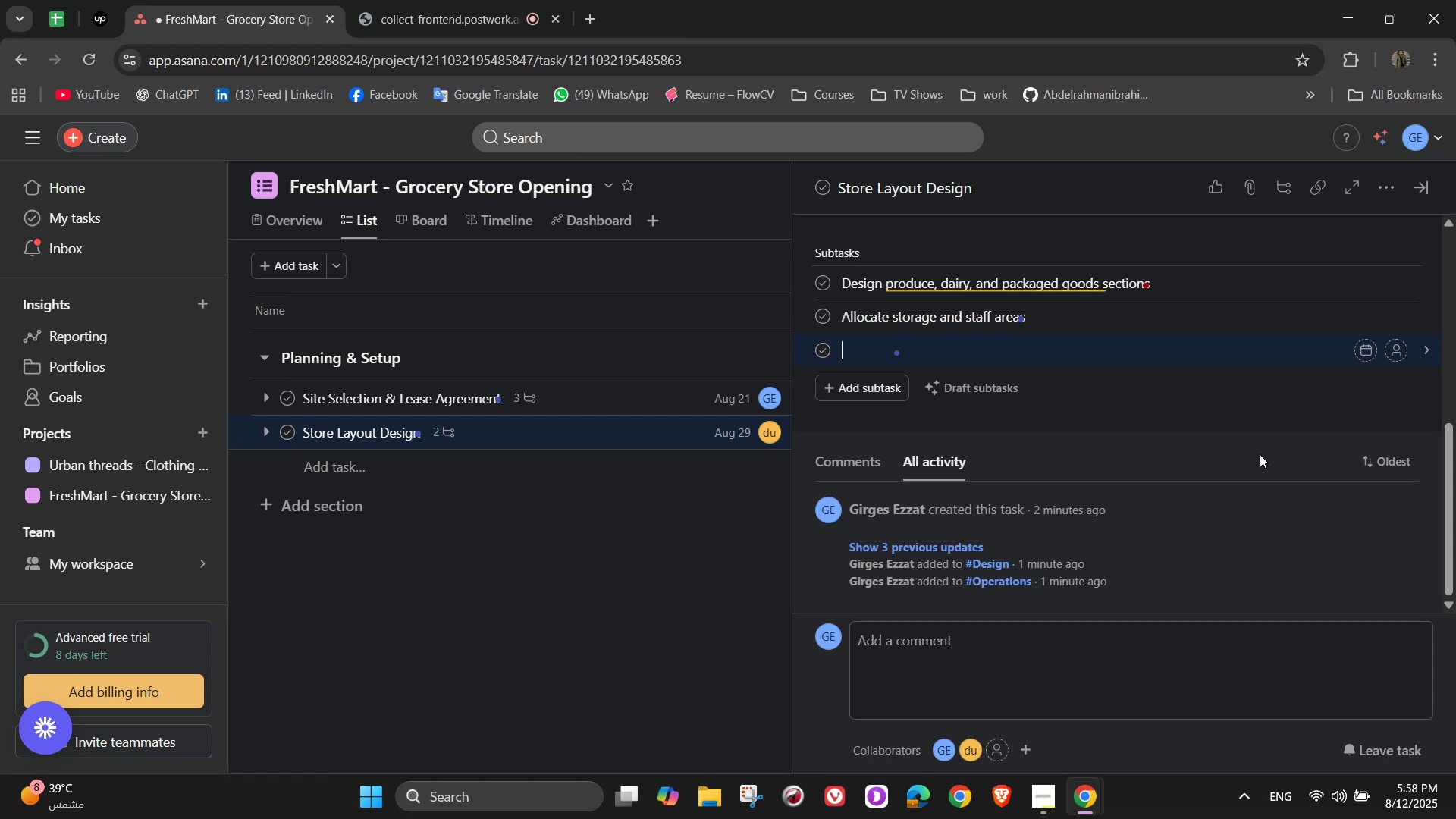 
type(Finalize checkout counter plae)
key(Backspace)
type(cement)
 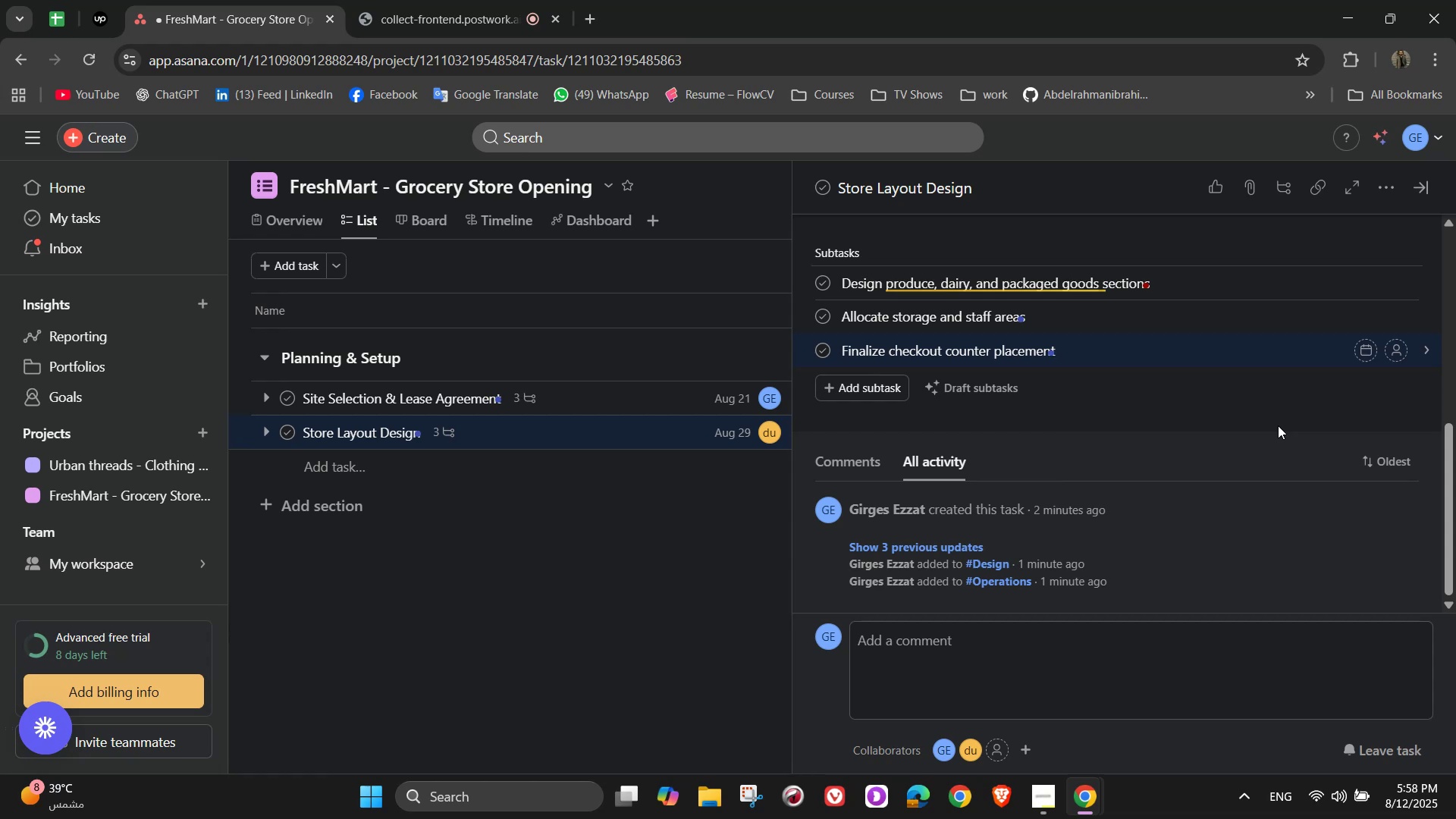 
wait(12.43)
 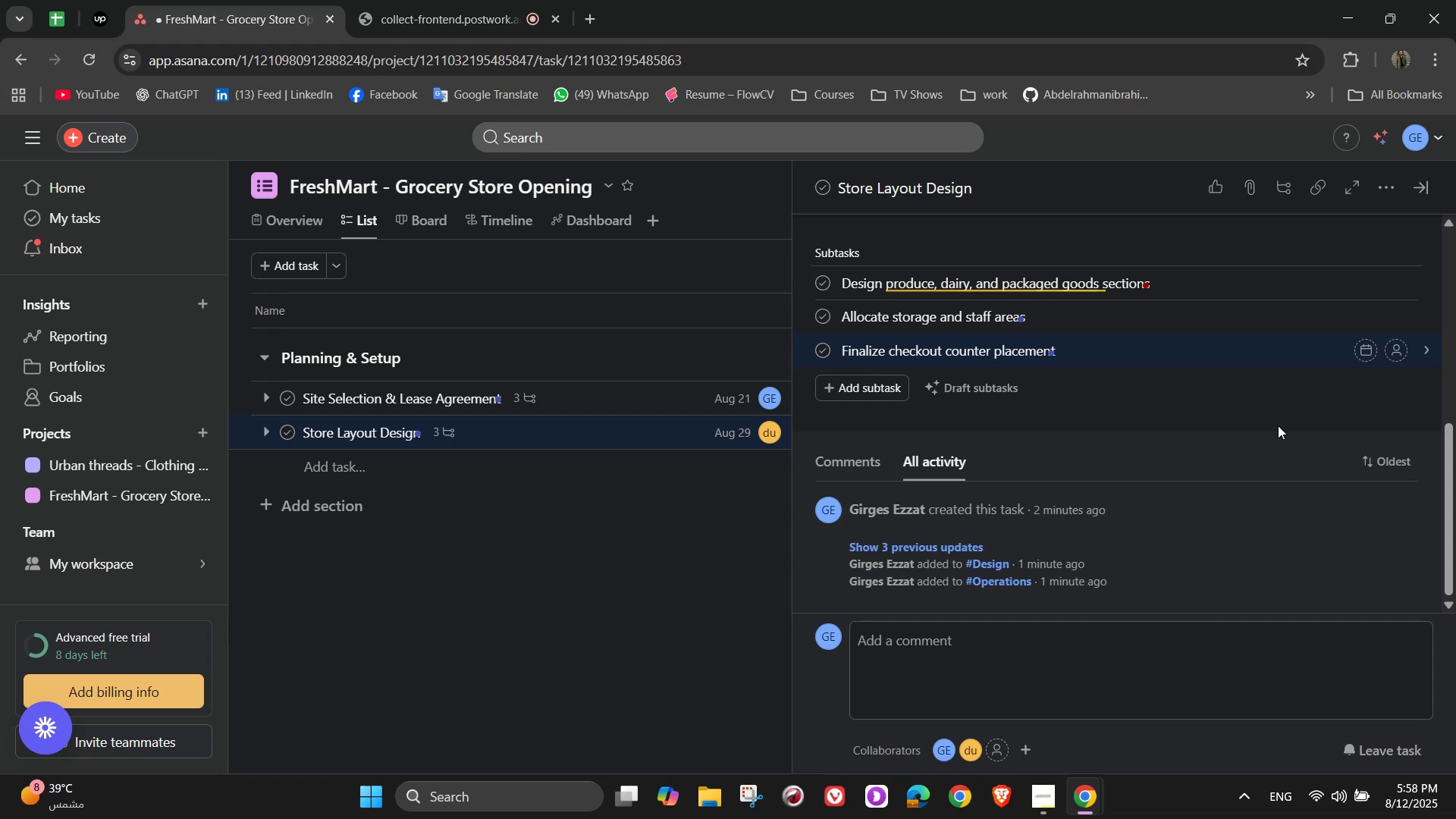 
left_click([1392, 278])
 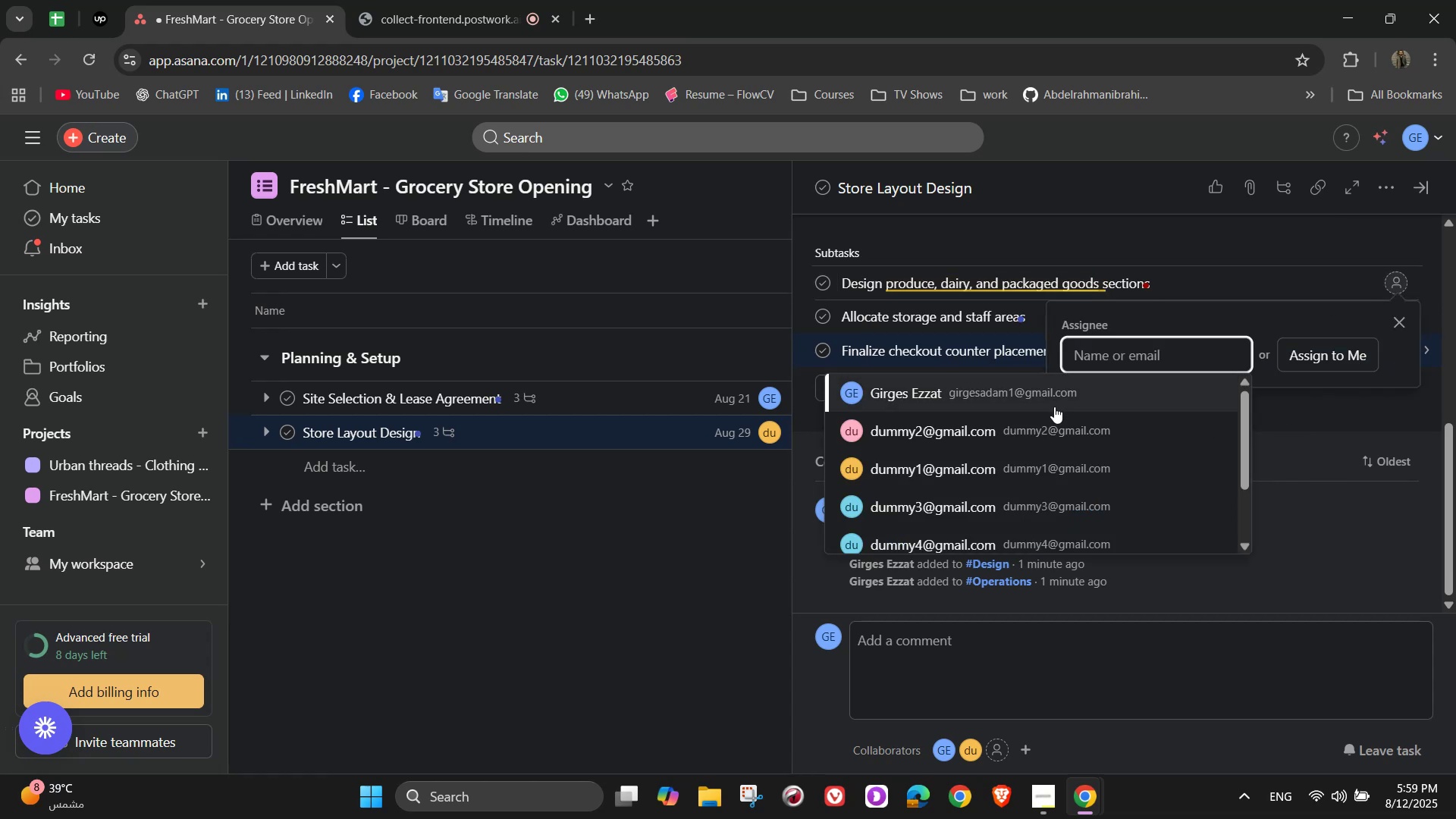 
left_click([1056, 444])
 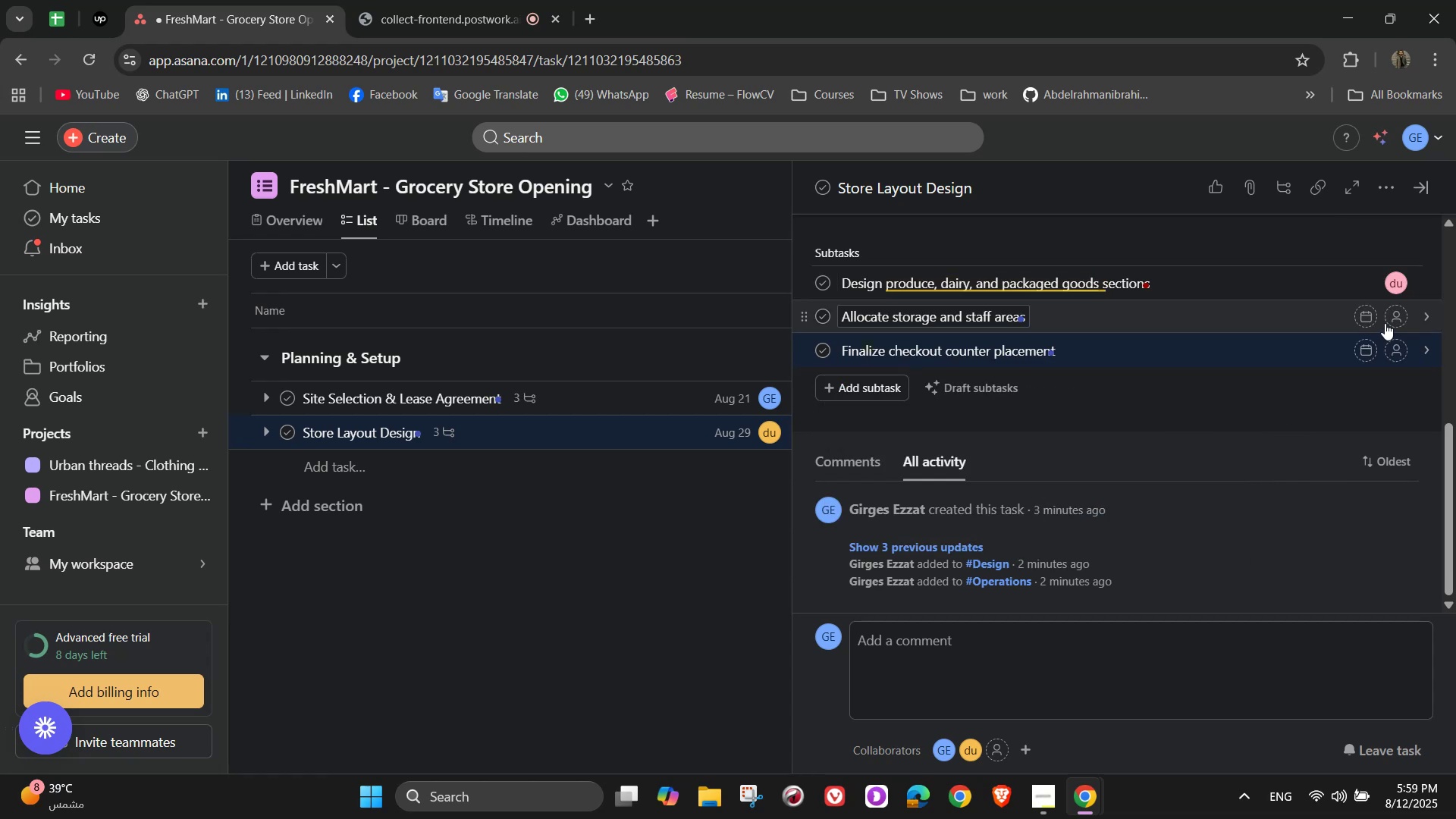 
left_click([1396, 319])
 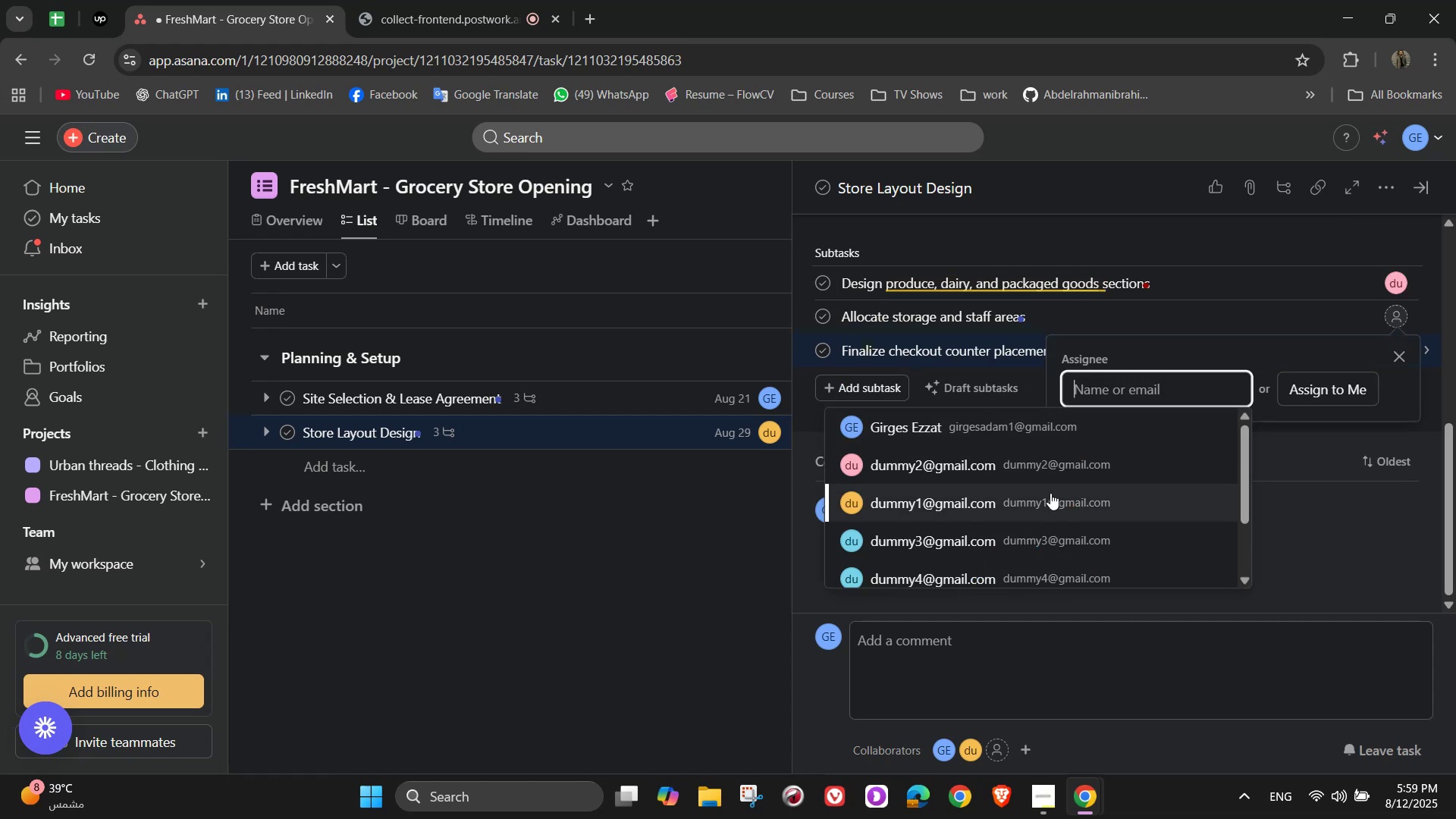 
left_click([1052, 494])
 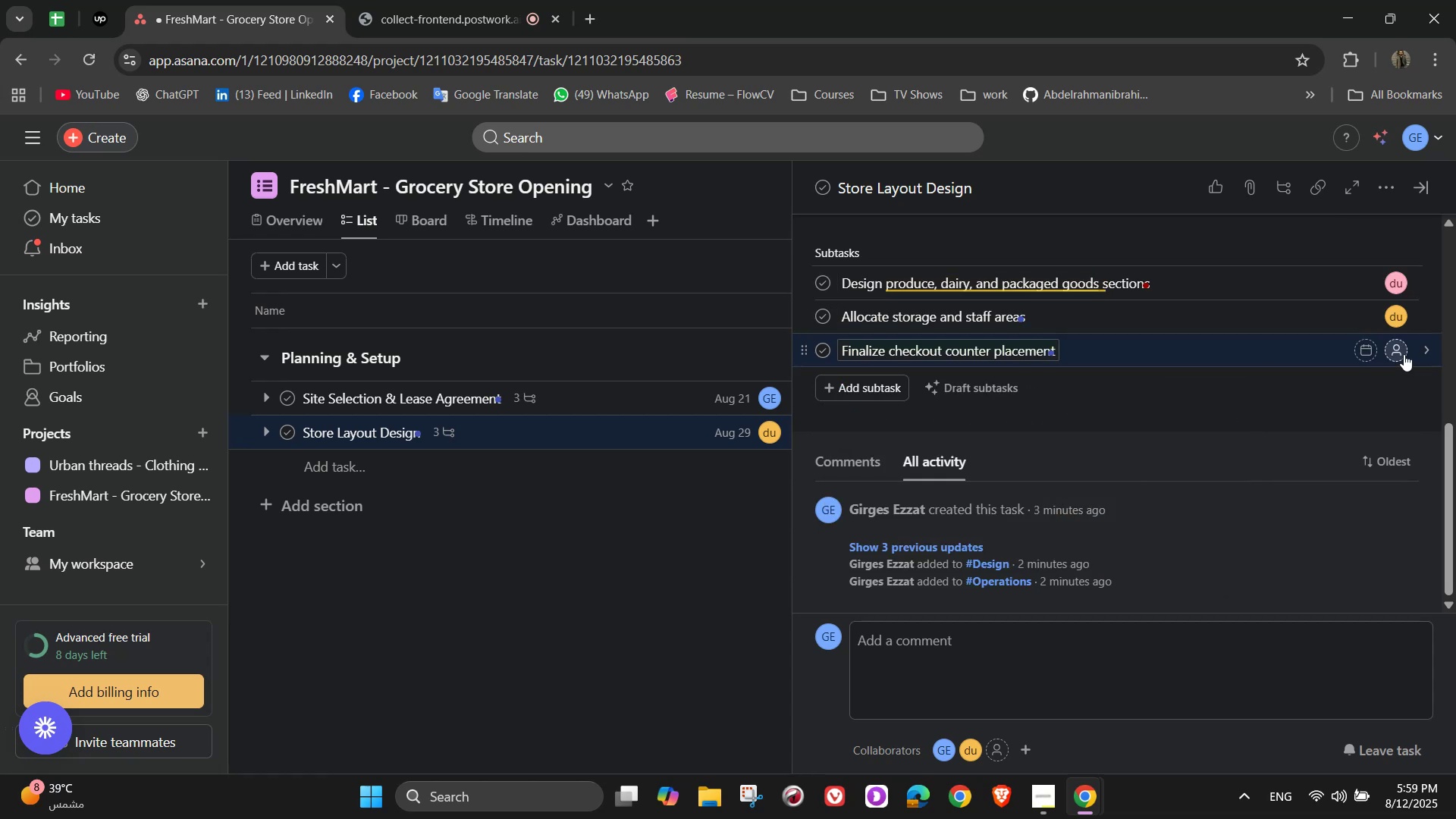 
left_click([1404, 354])
 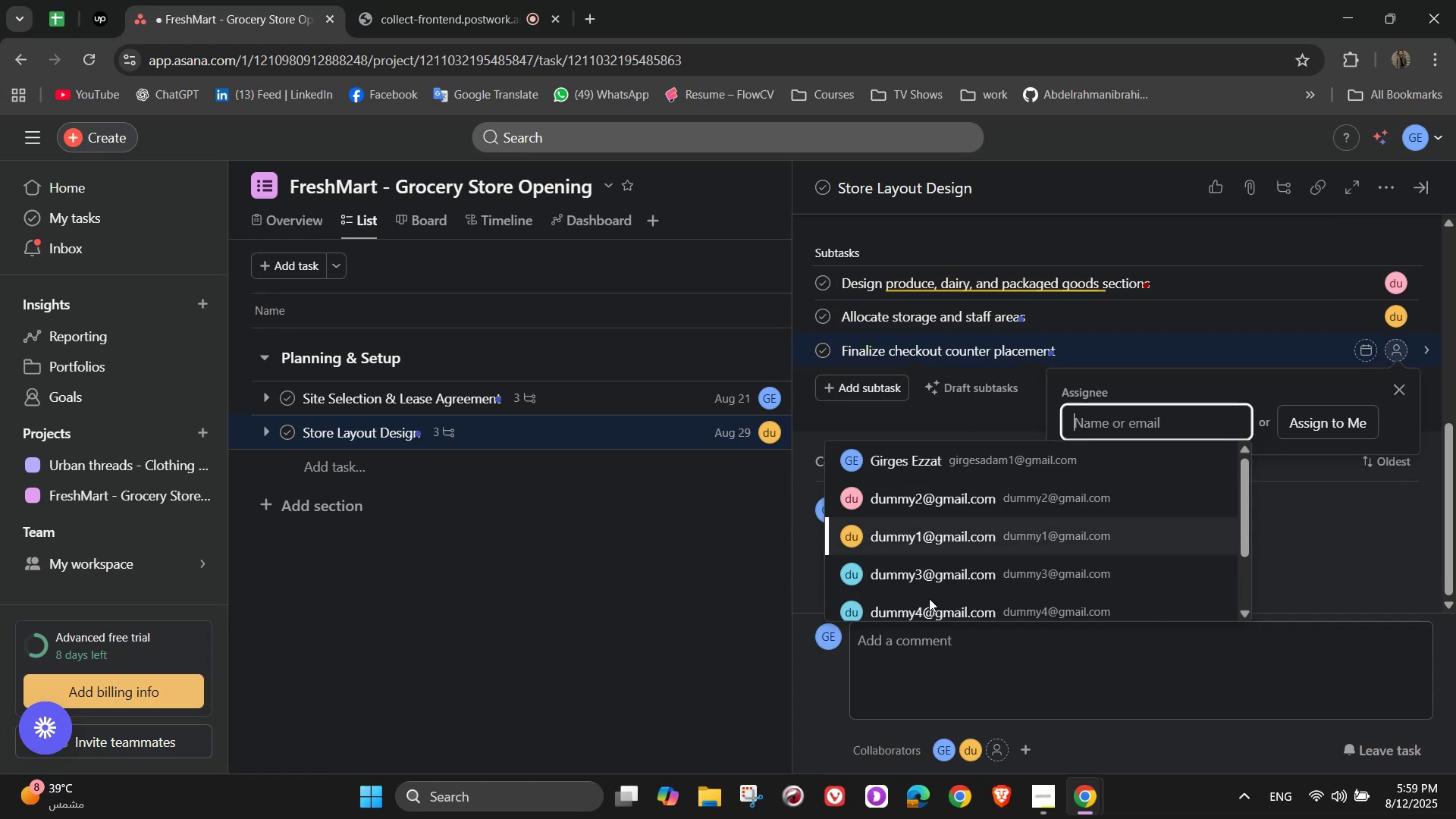 
left_click([979, 566])
 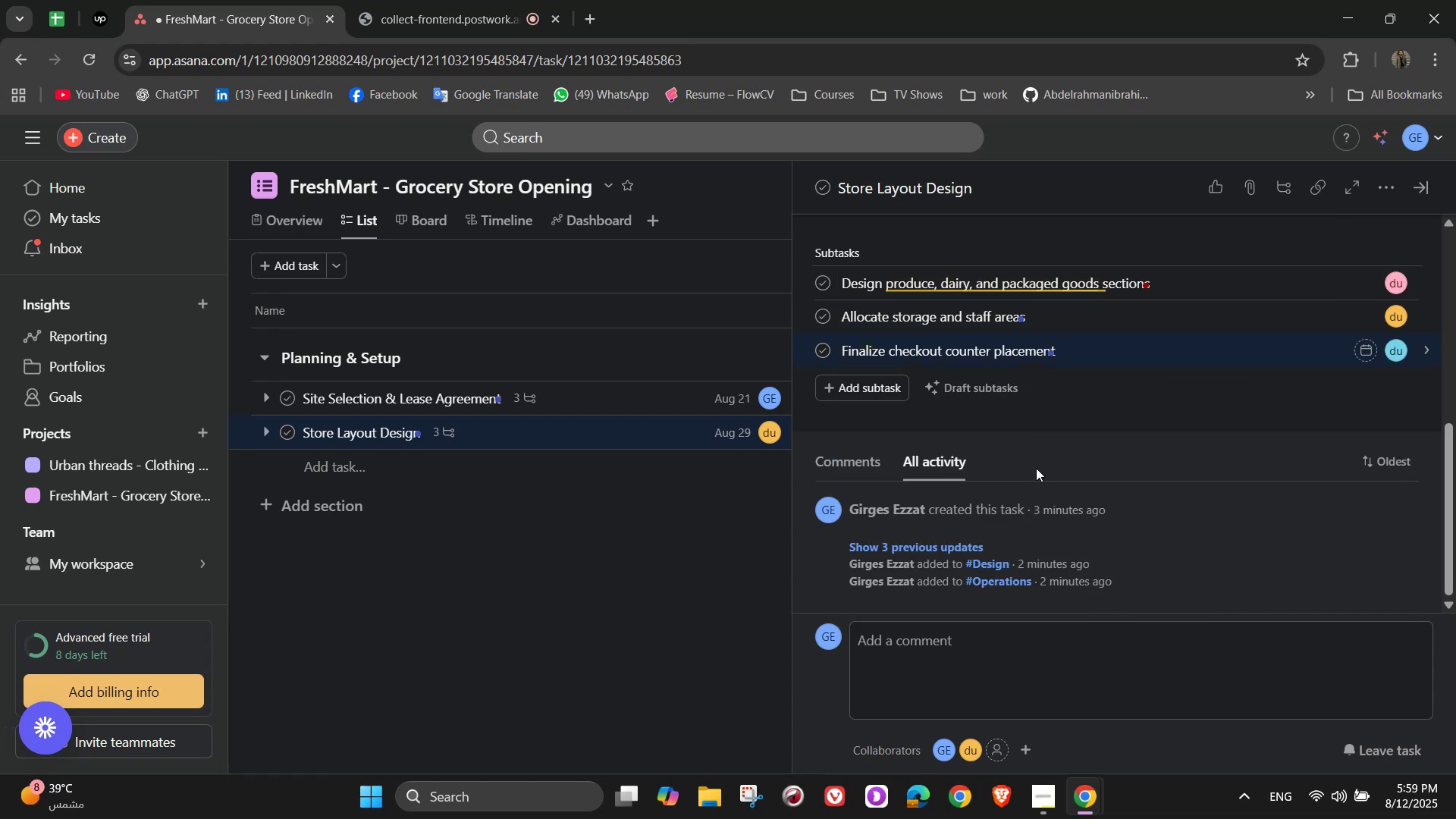 
scroll: coordinate [1122, 456], scroll_direction: up, amount: 7.0
 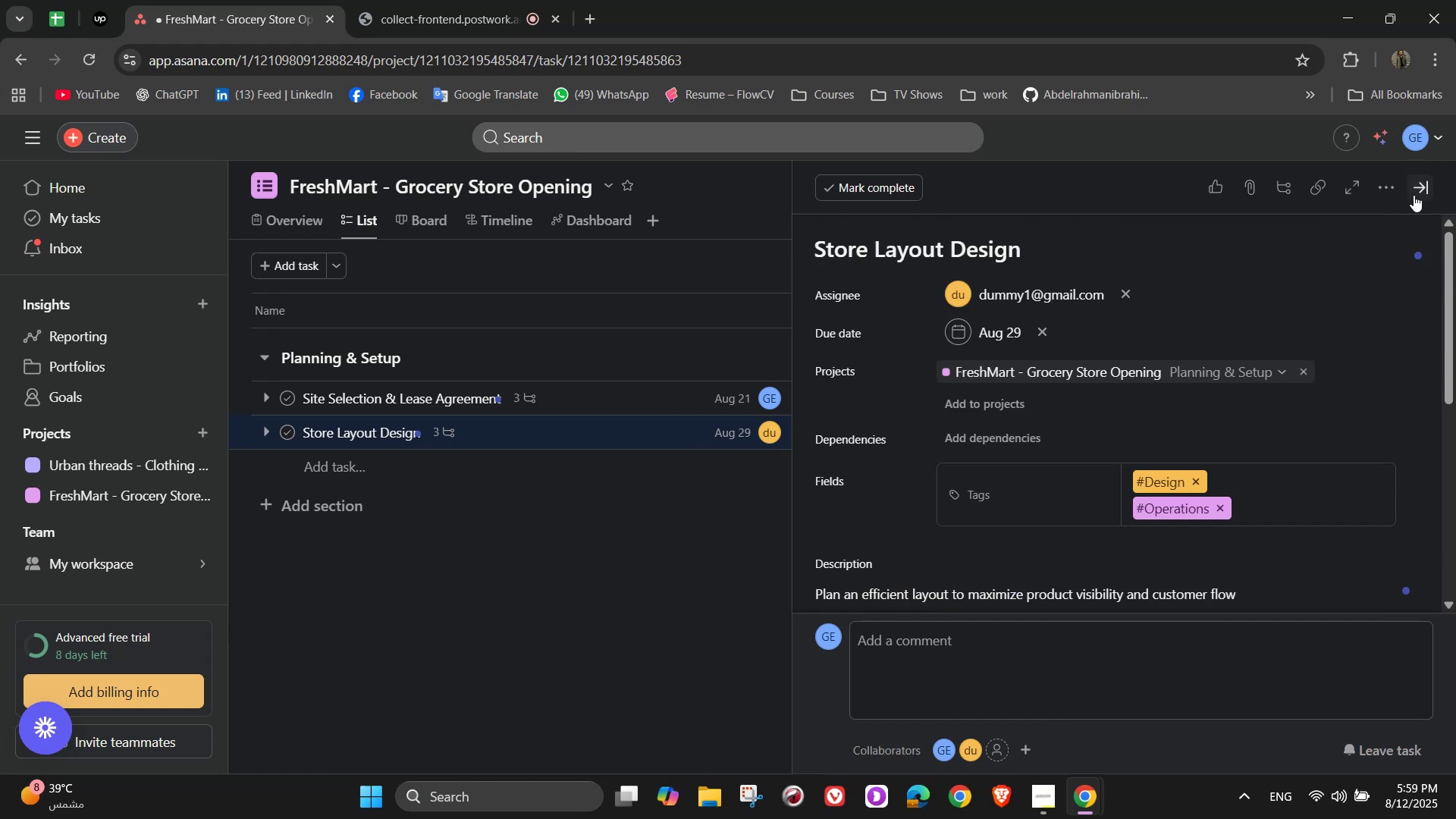 
left_click([1414, 195])
 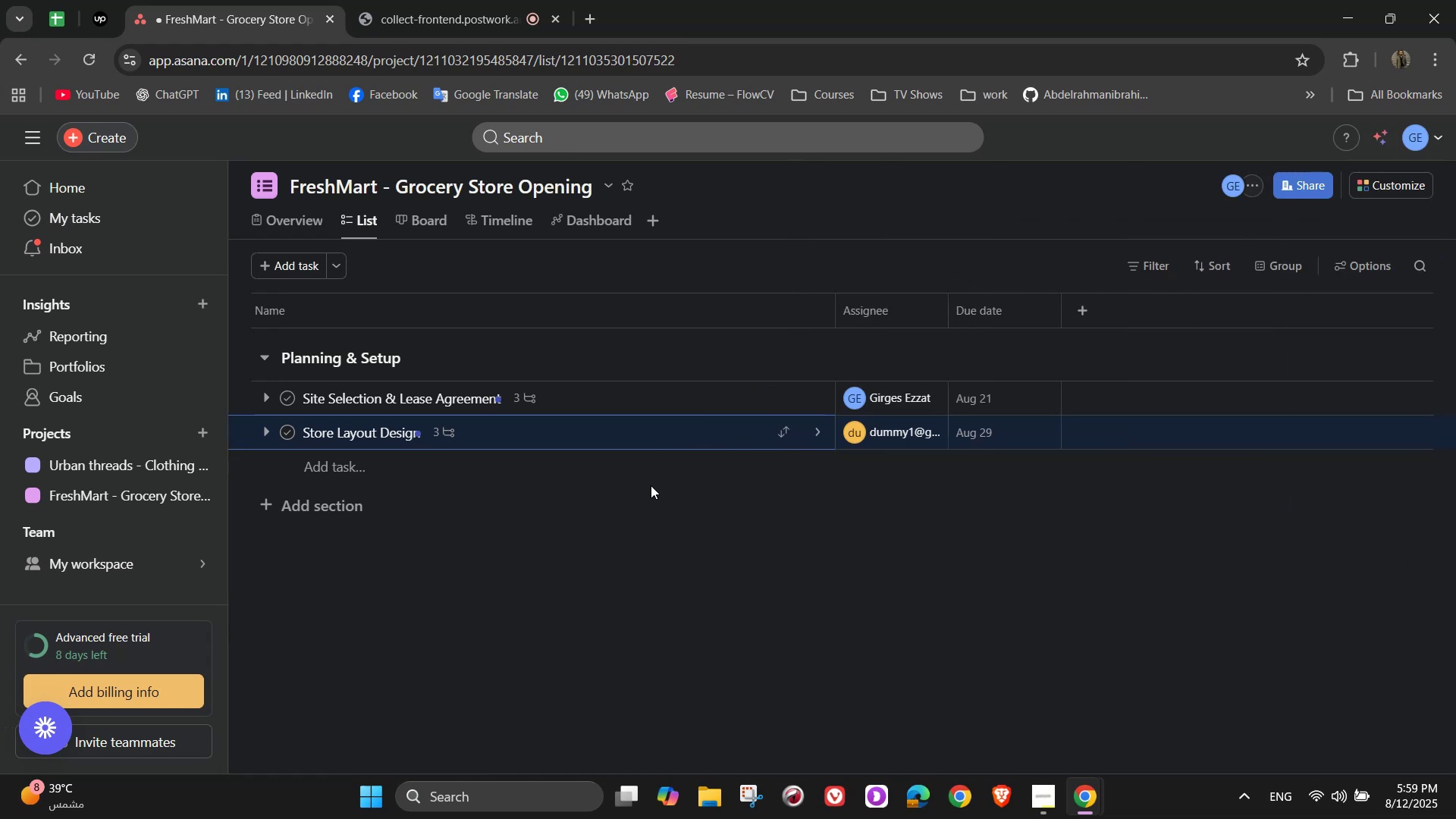 
left_click([645, 475])
 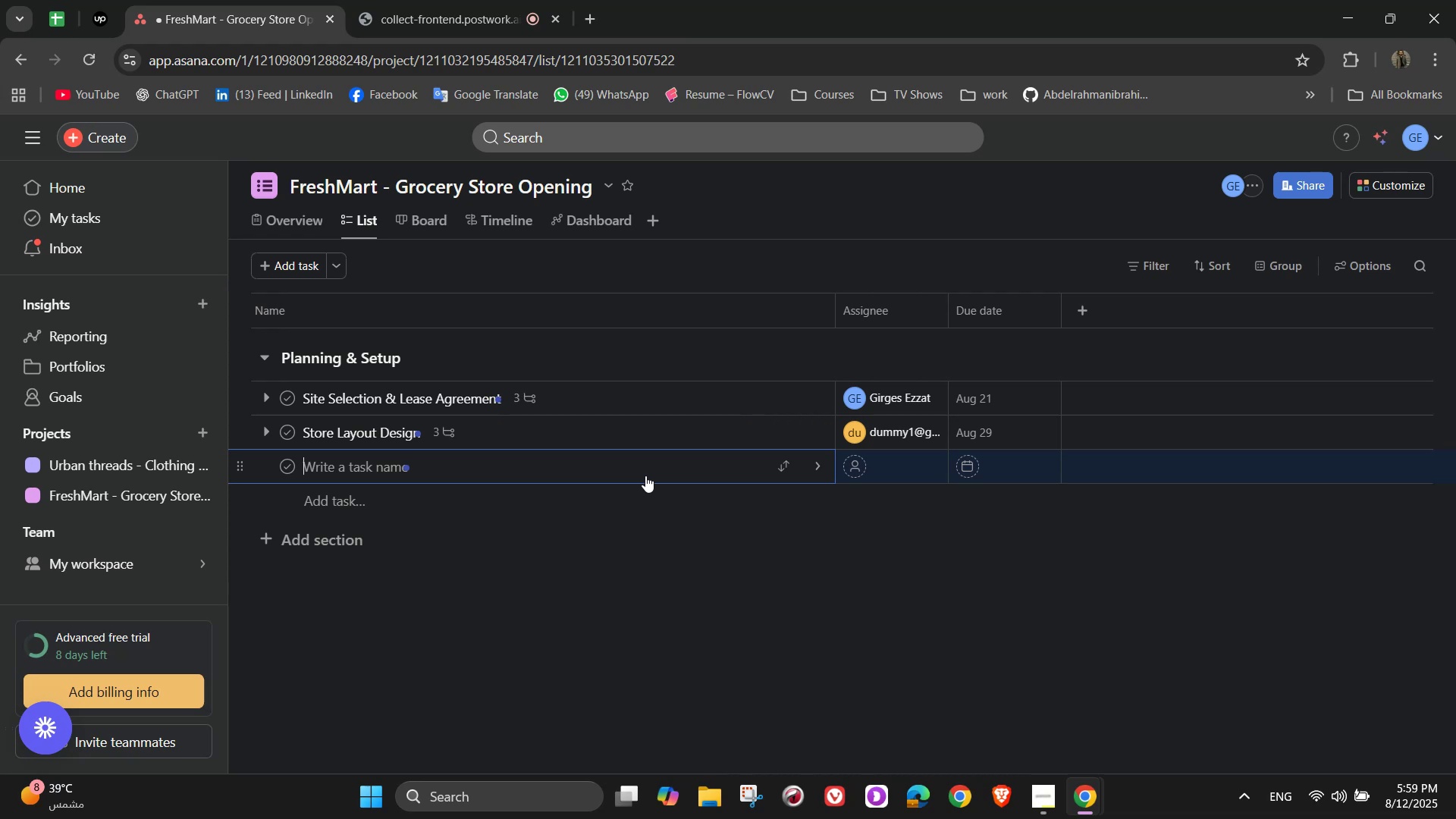 
wait(13.49)
 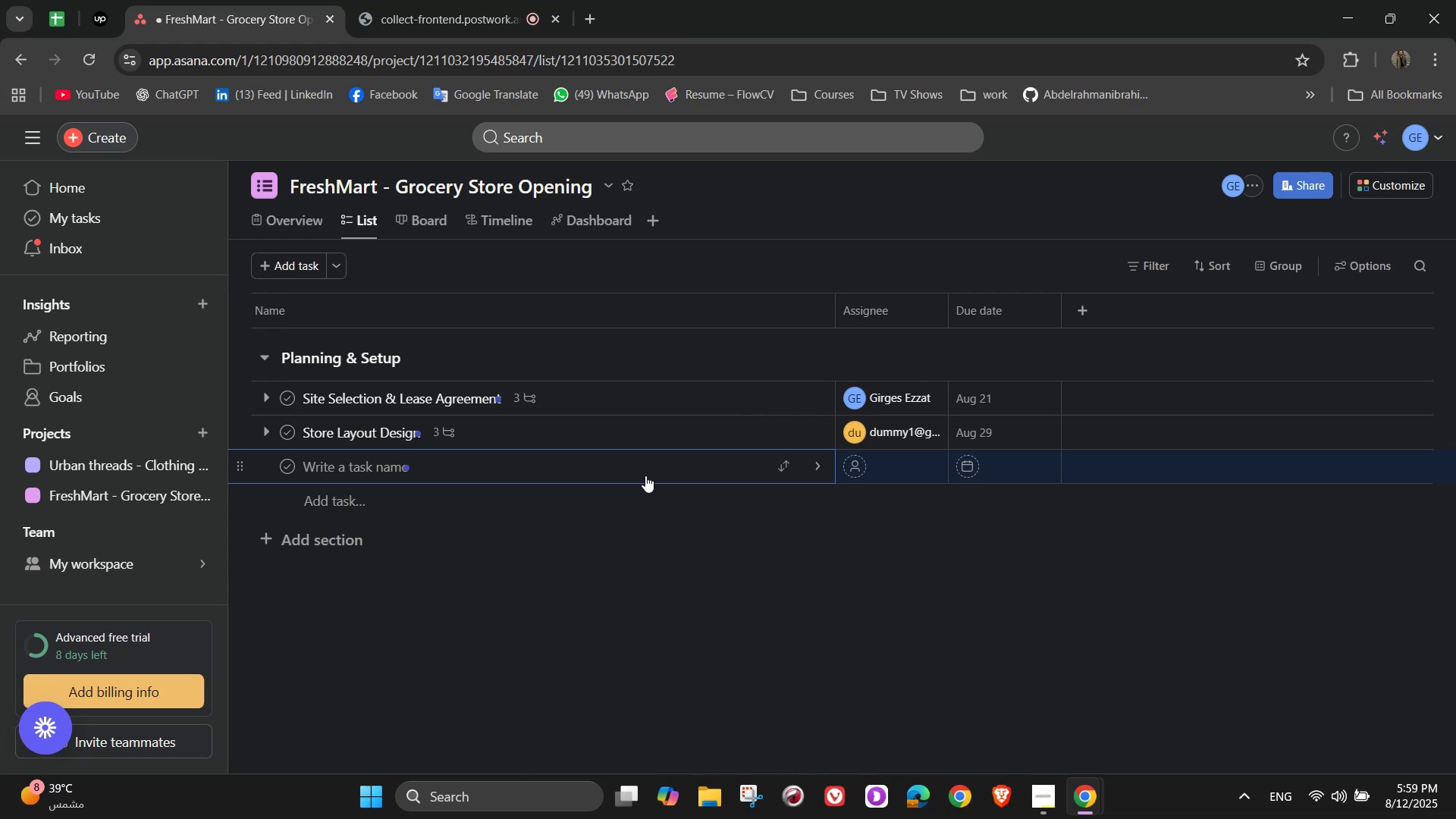 
type(Licensing & Permits)
 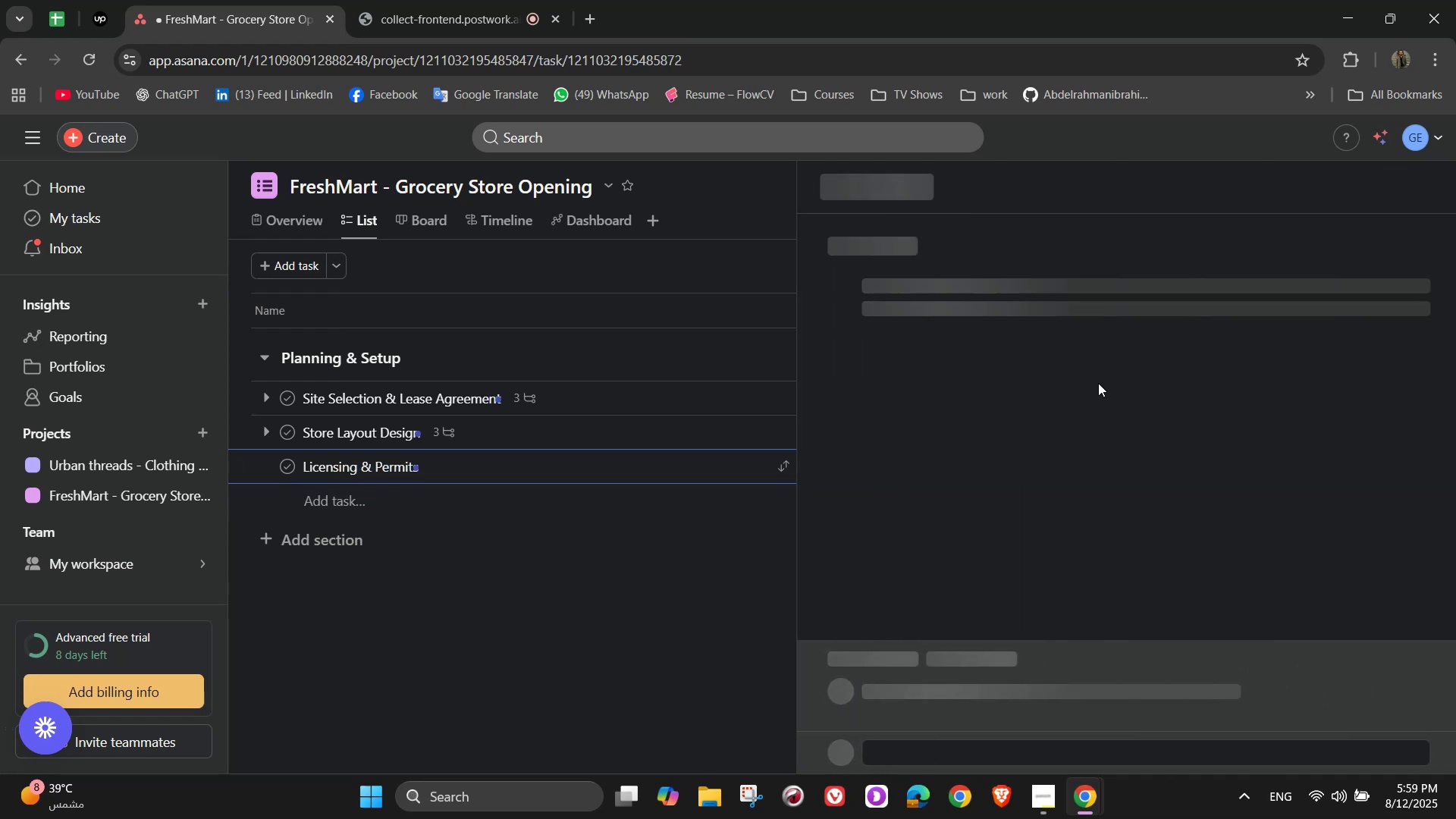 
left_click([1014, 293])
 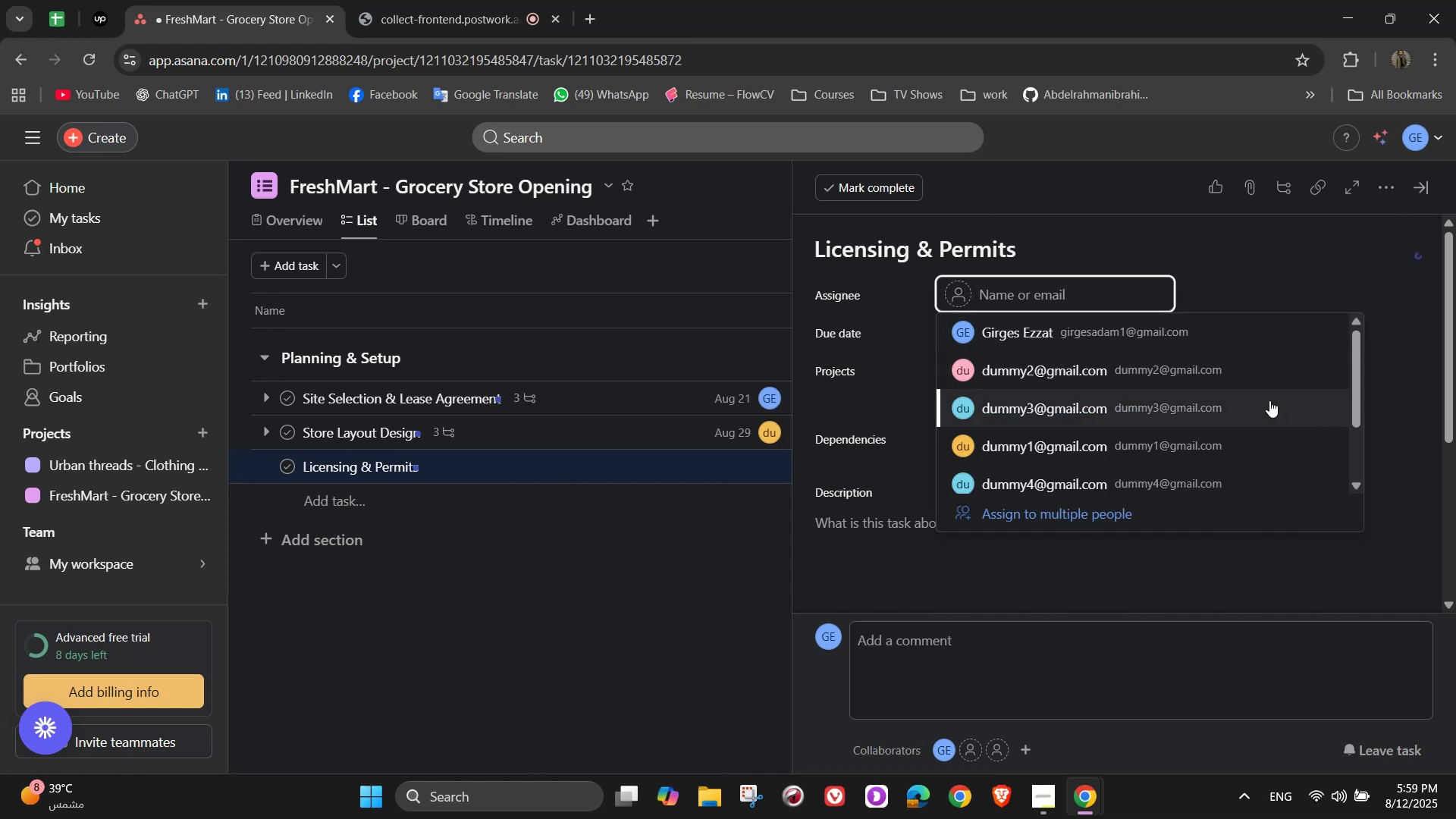 
left_click([1257, 379])
 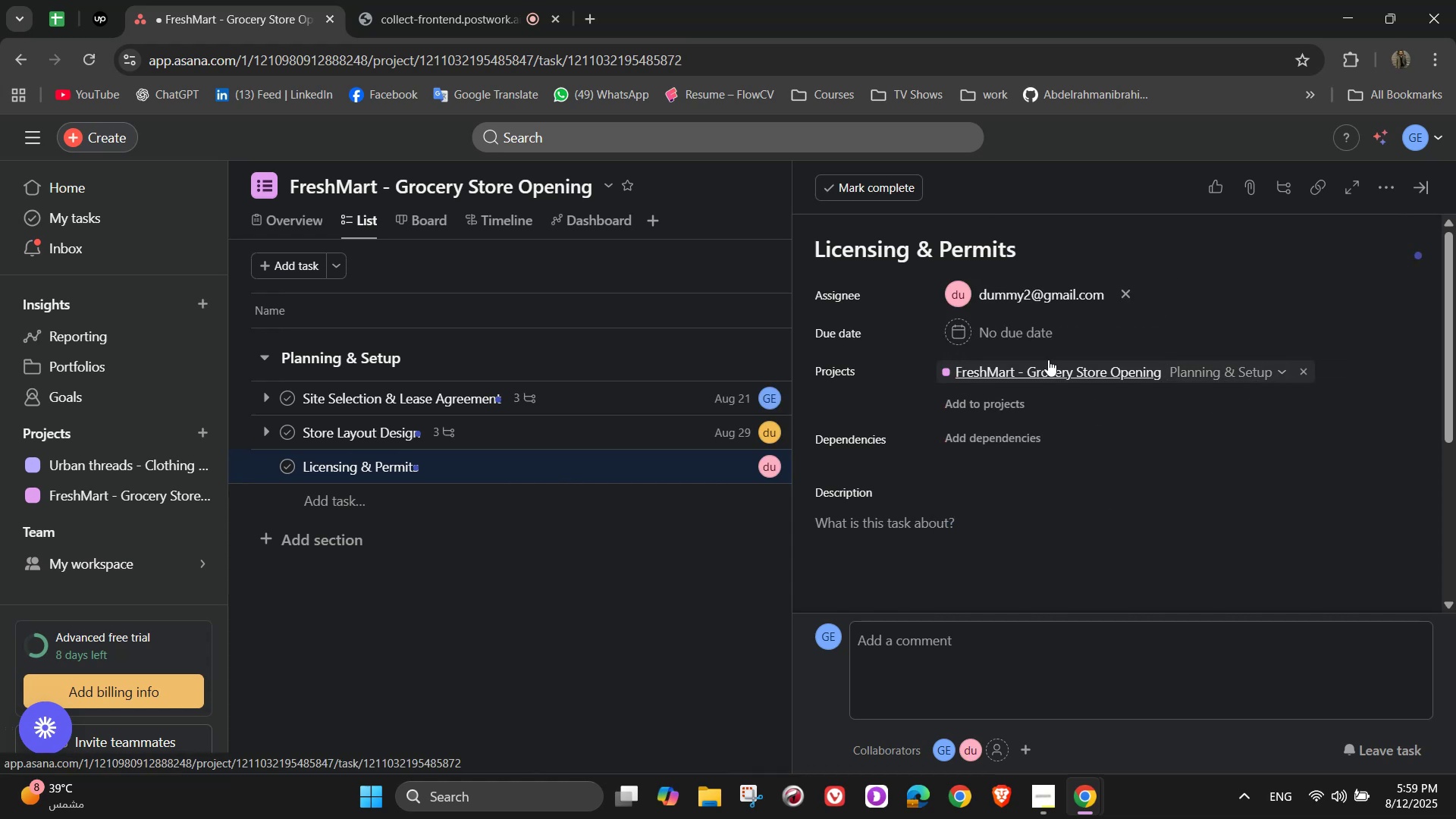 
left_click([1027, 335])
 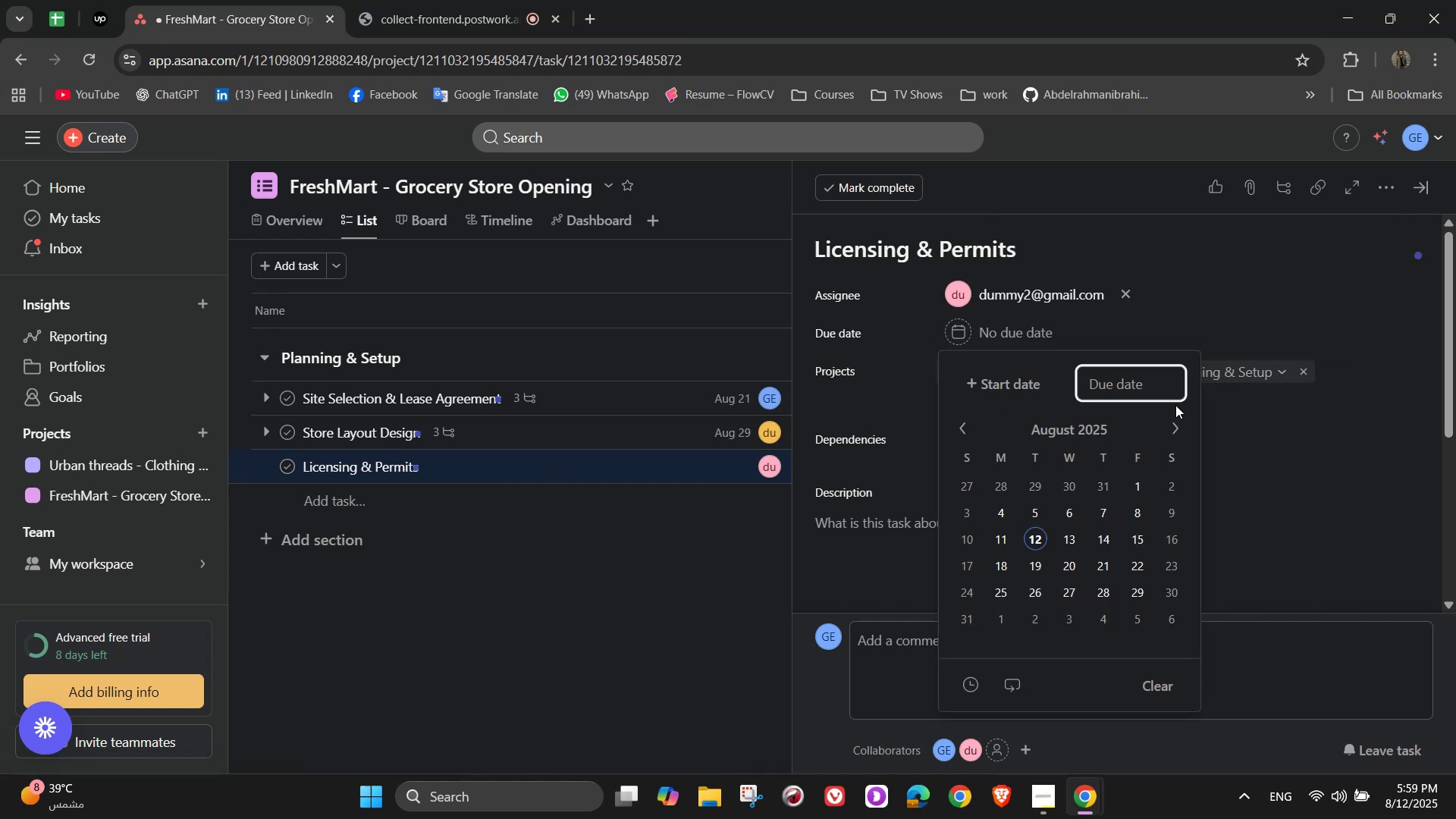 
left_click([1171, 420])
 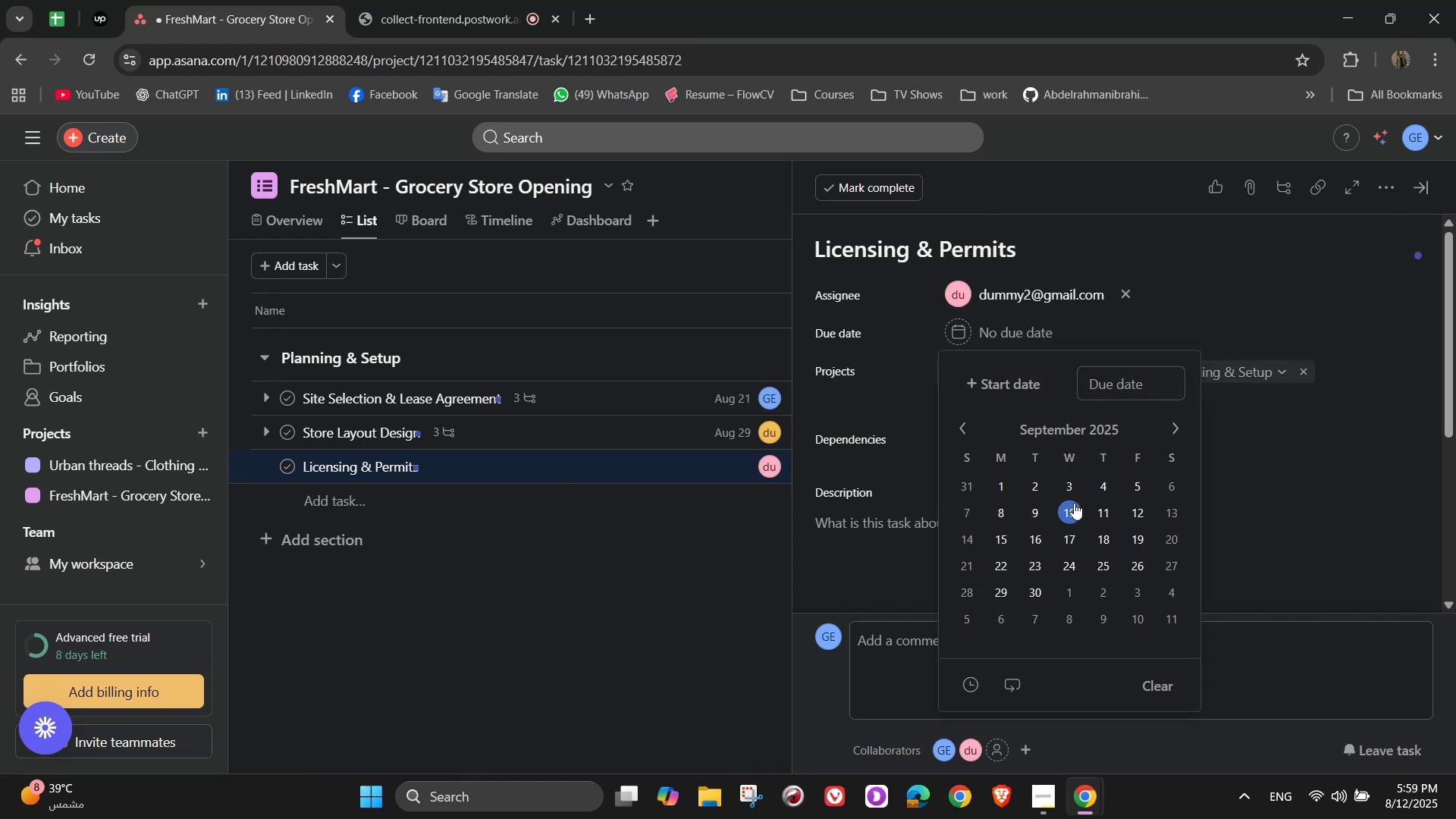 
double_click([1392, 389])
 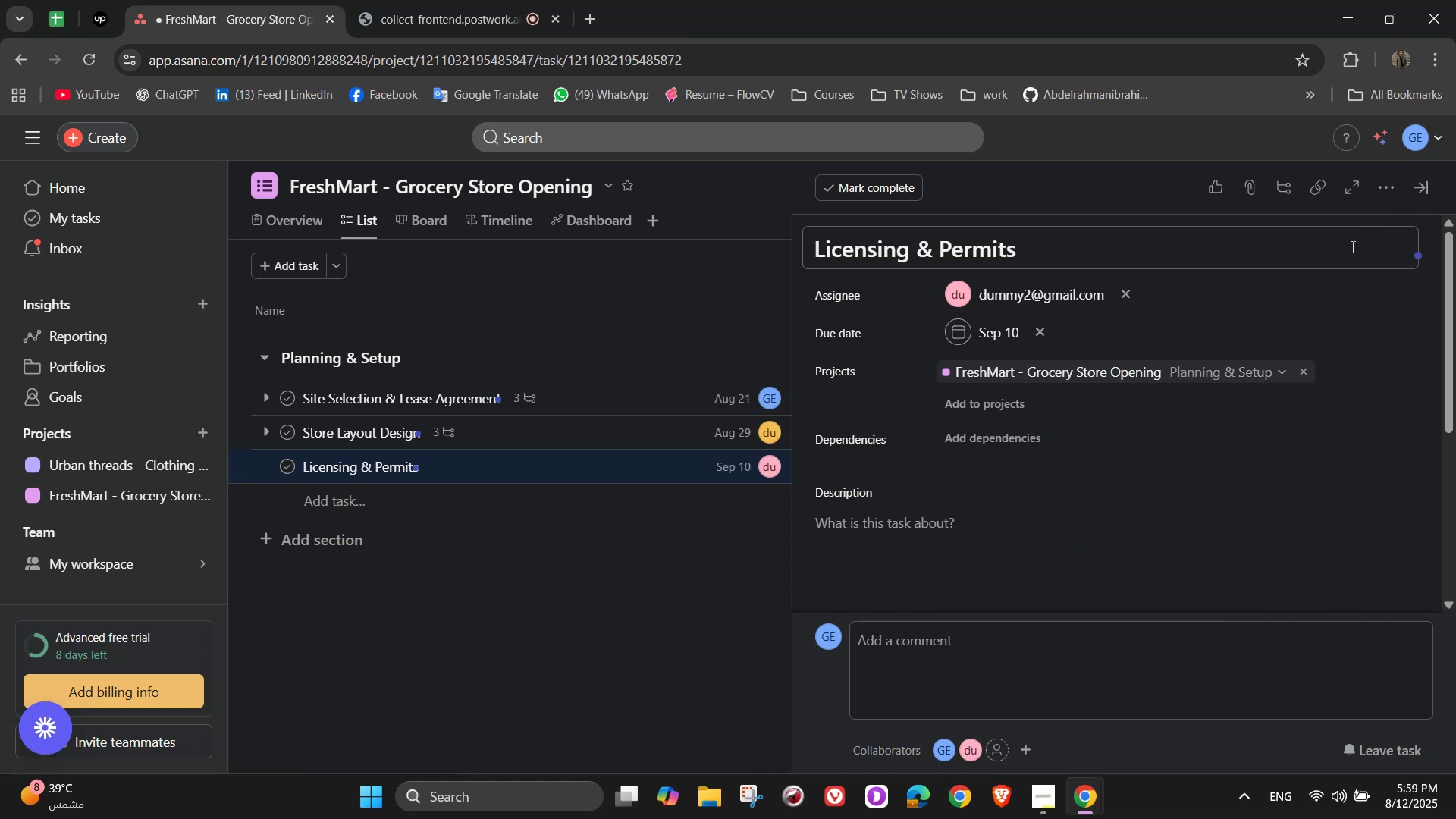 
left_click([1161, 511])
 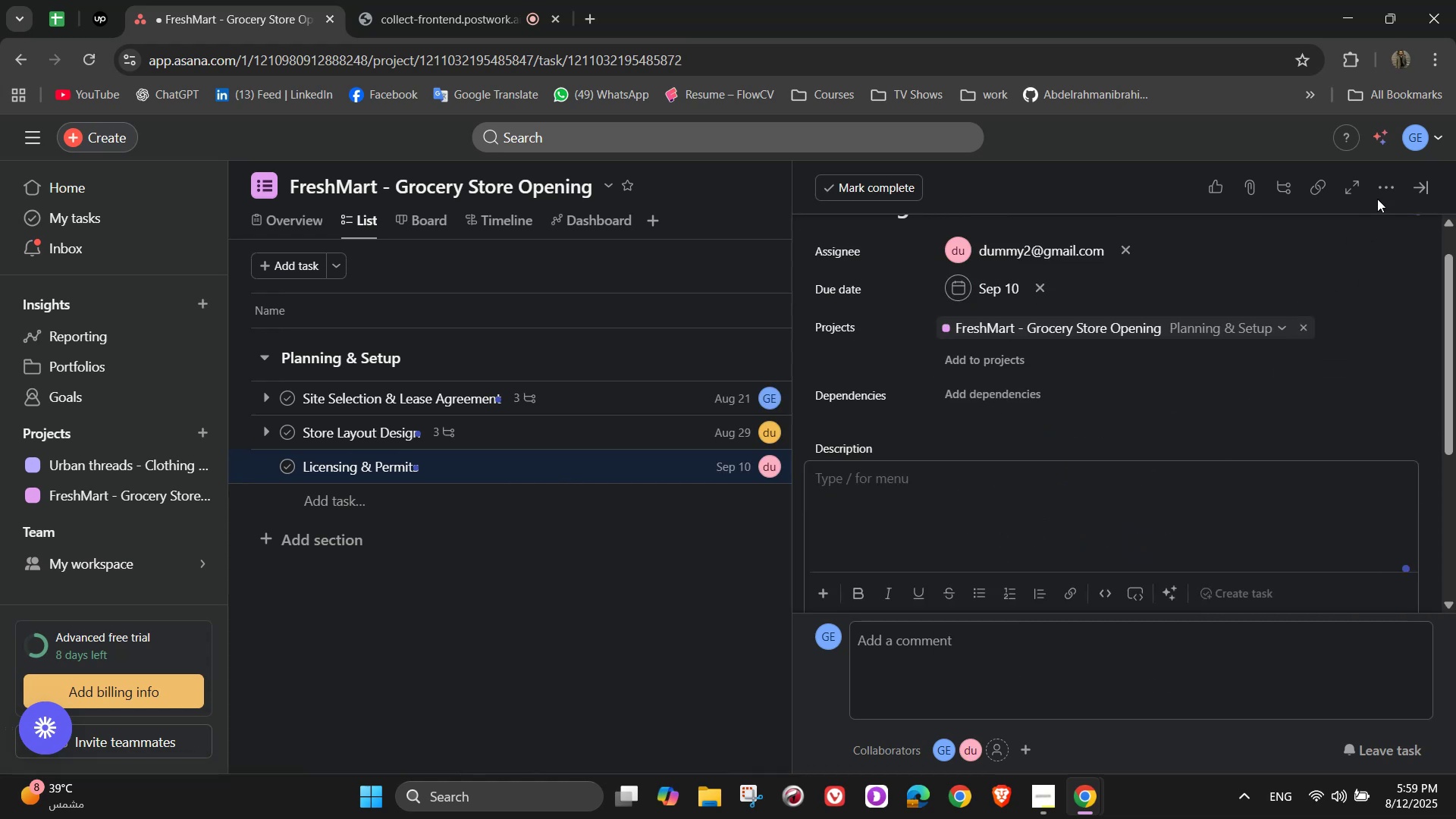 
left_click([1379, 195])
 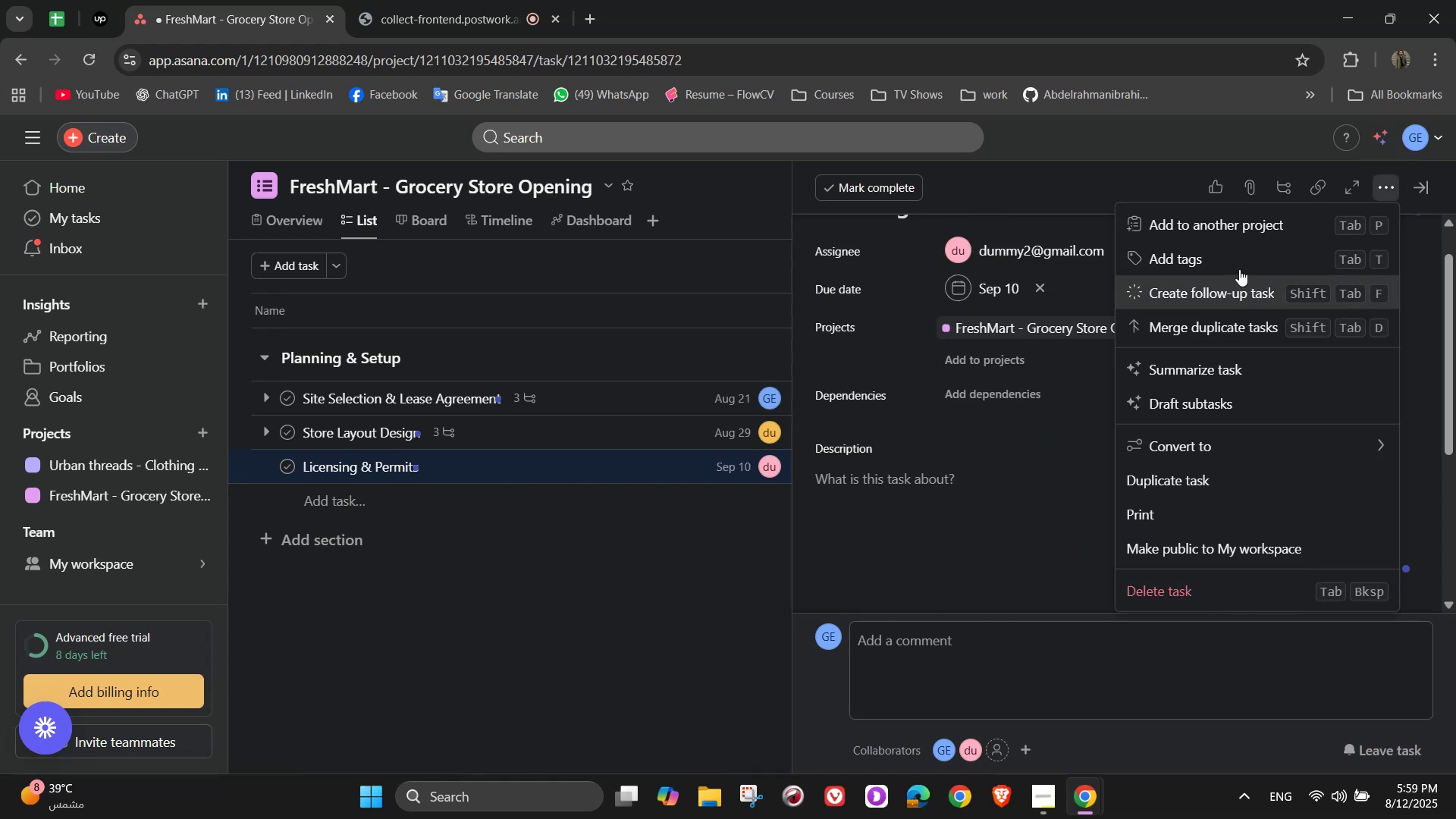 
left_click([1237, 263])
 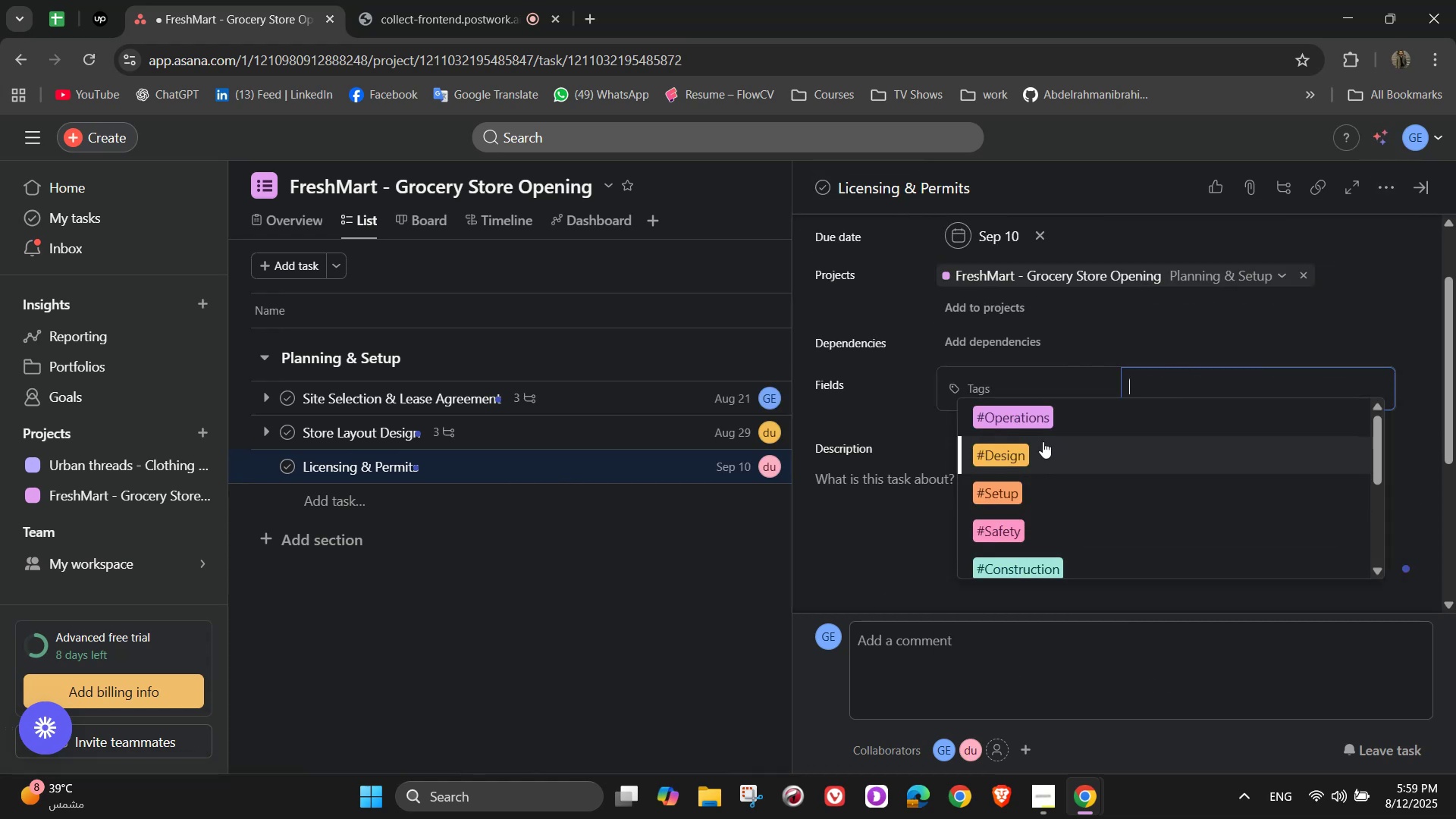 
key(C)
 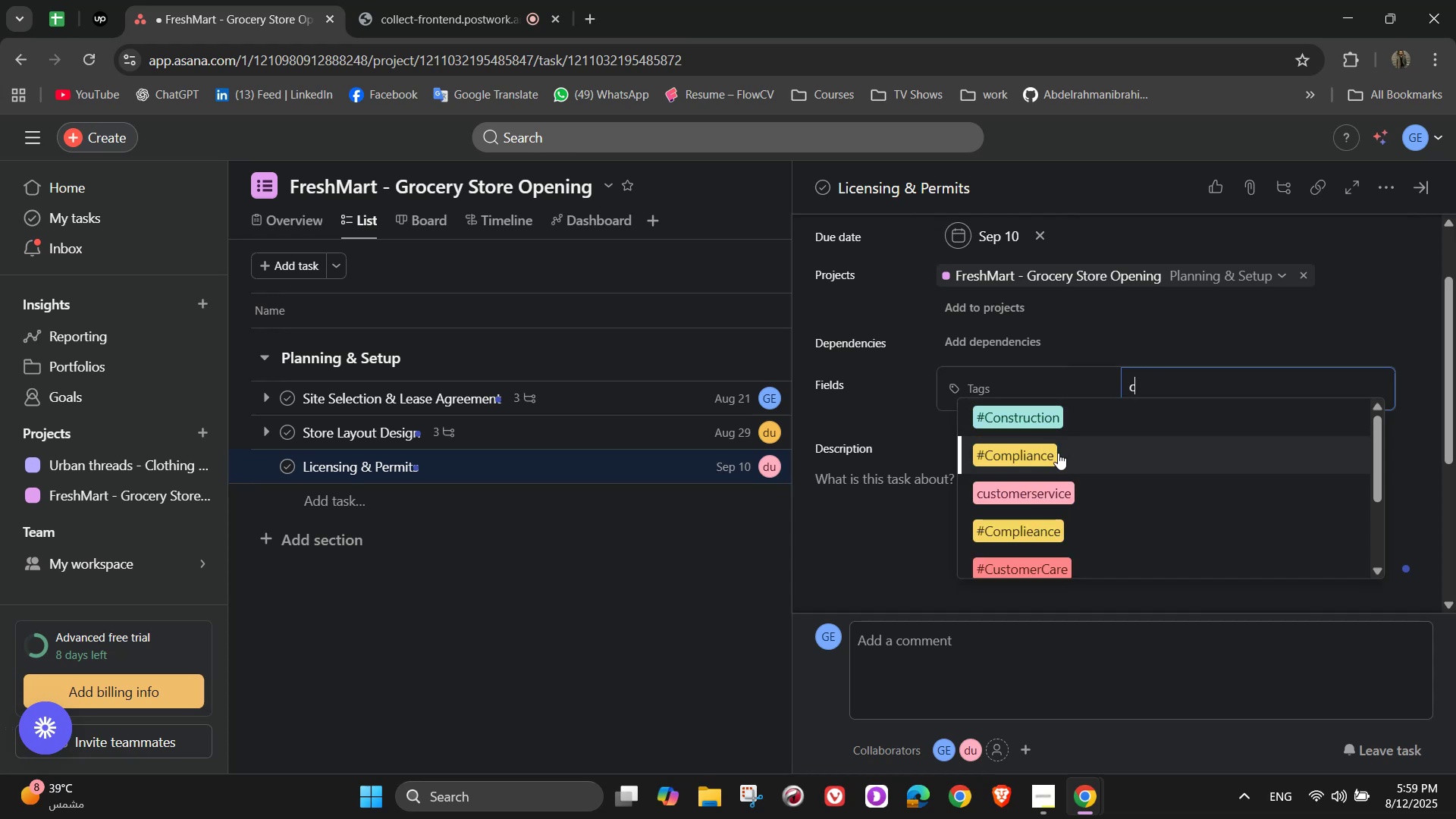 
left_click([1062, 460])
 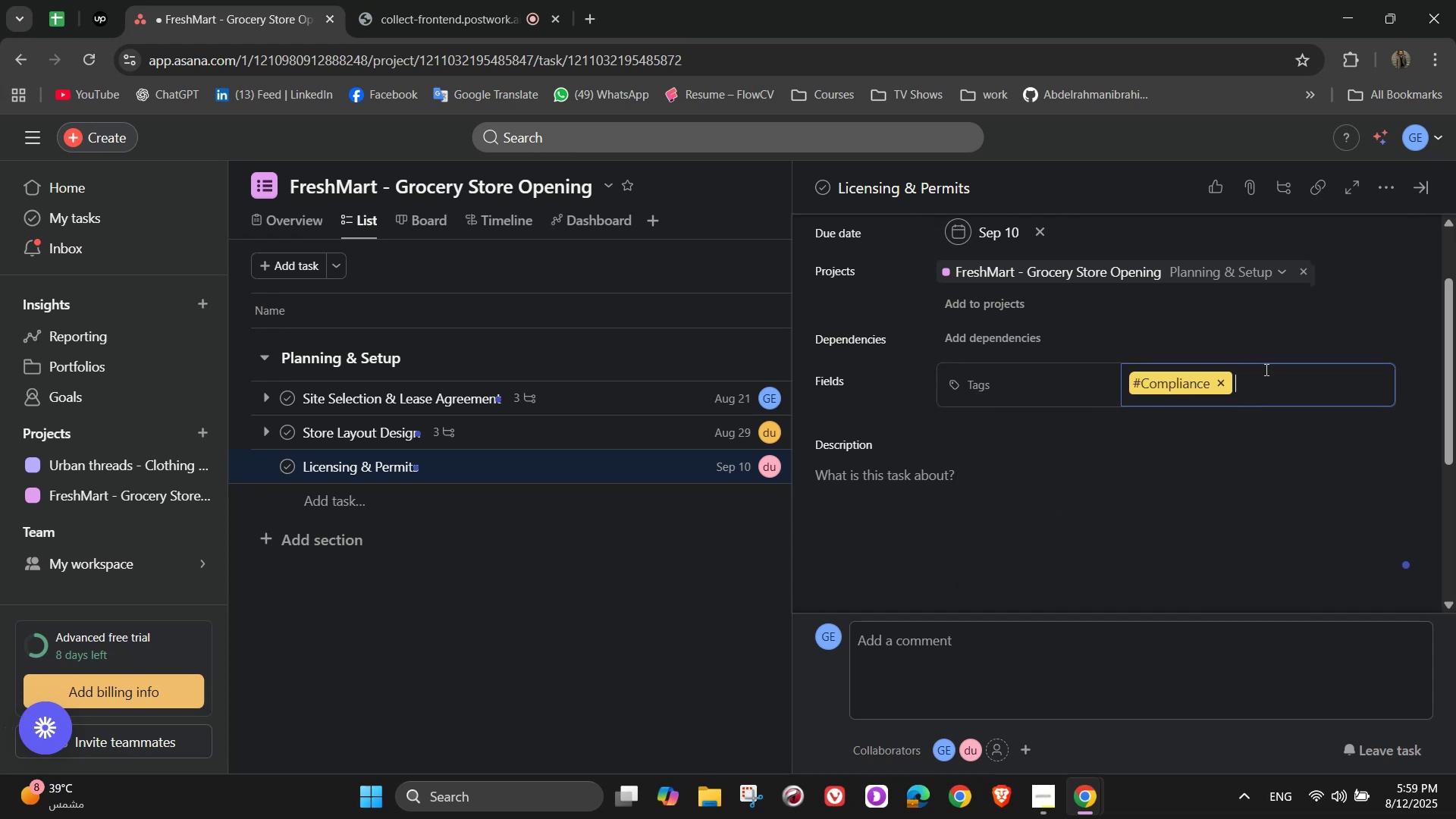 
key(L)
 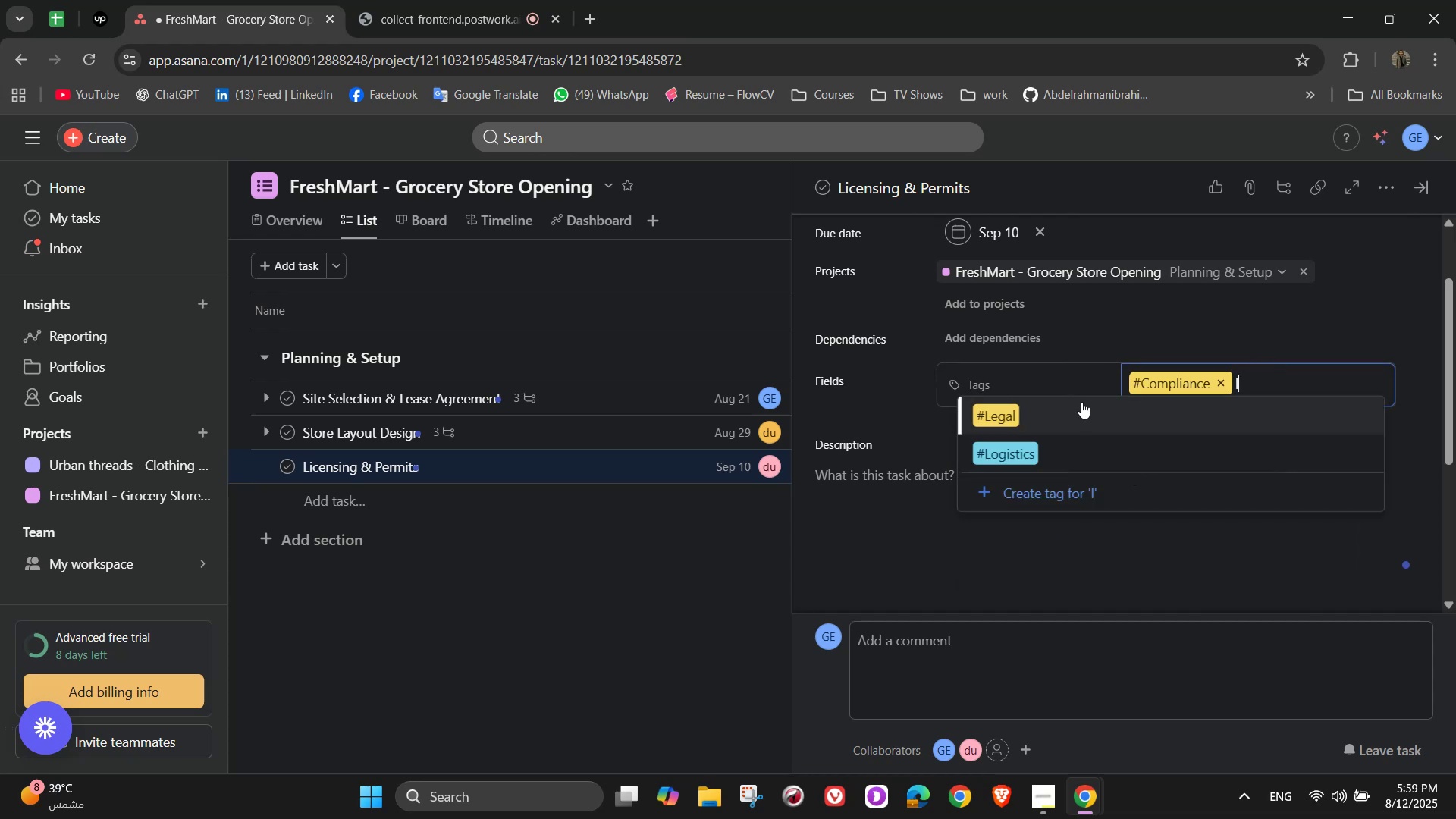 
double_click([1084, 447])
 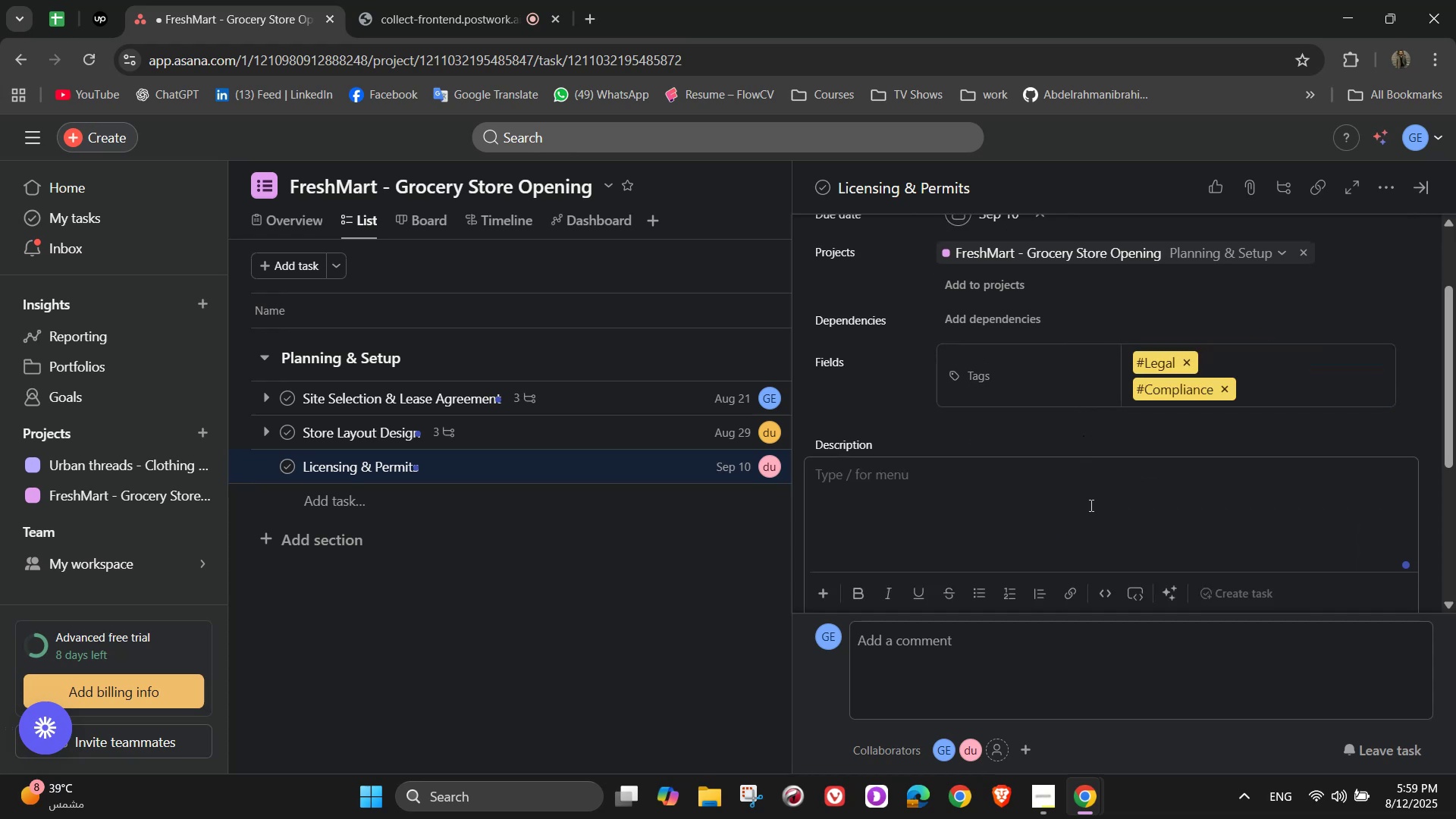 
type(Secure all legal permissions to operate a retail store)
 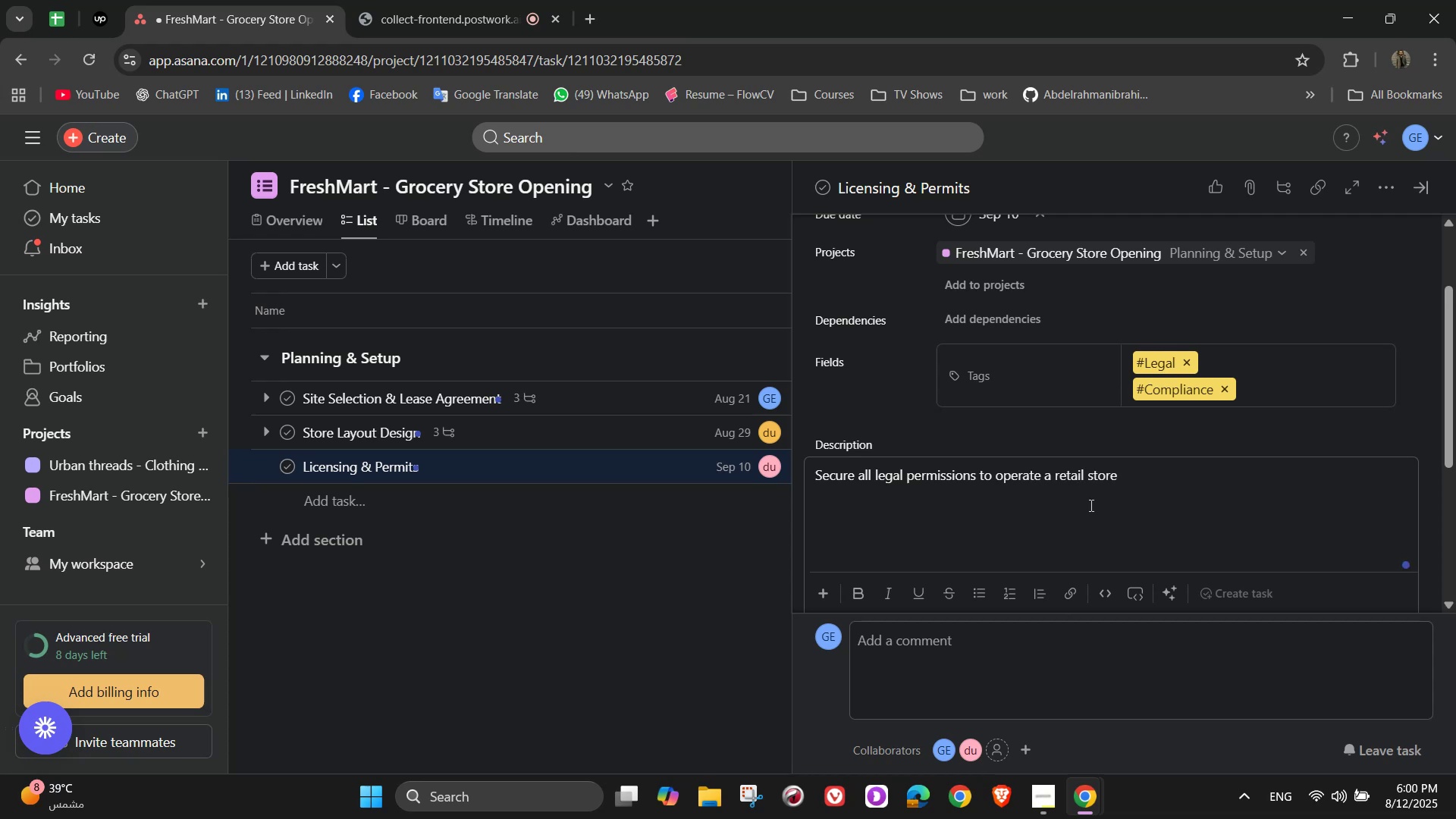 
scroll: coordinate [1105, 485], scroll_direction: down, amount: 3.0
 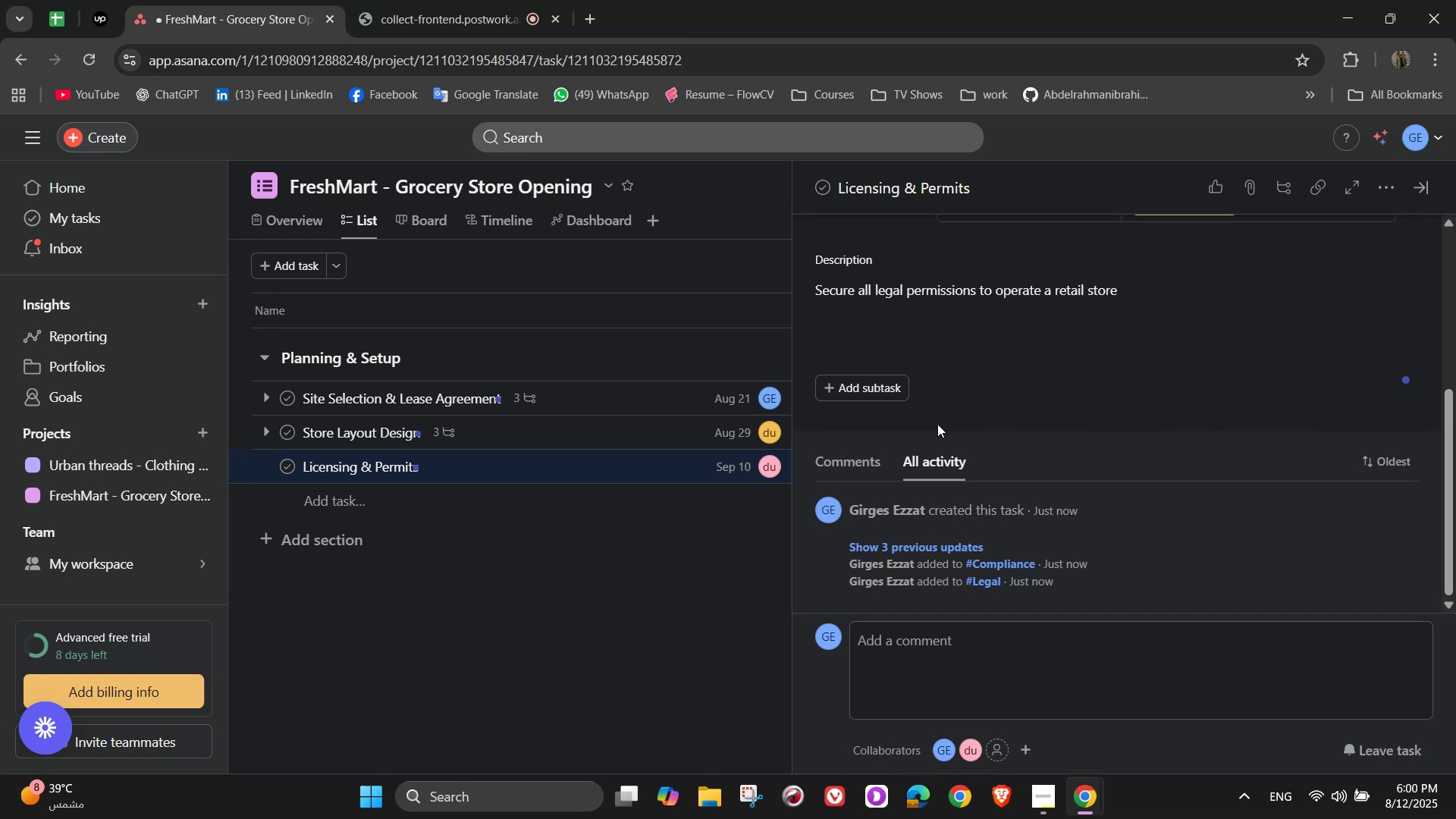 
double_click([904, 393])
 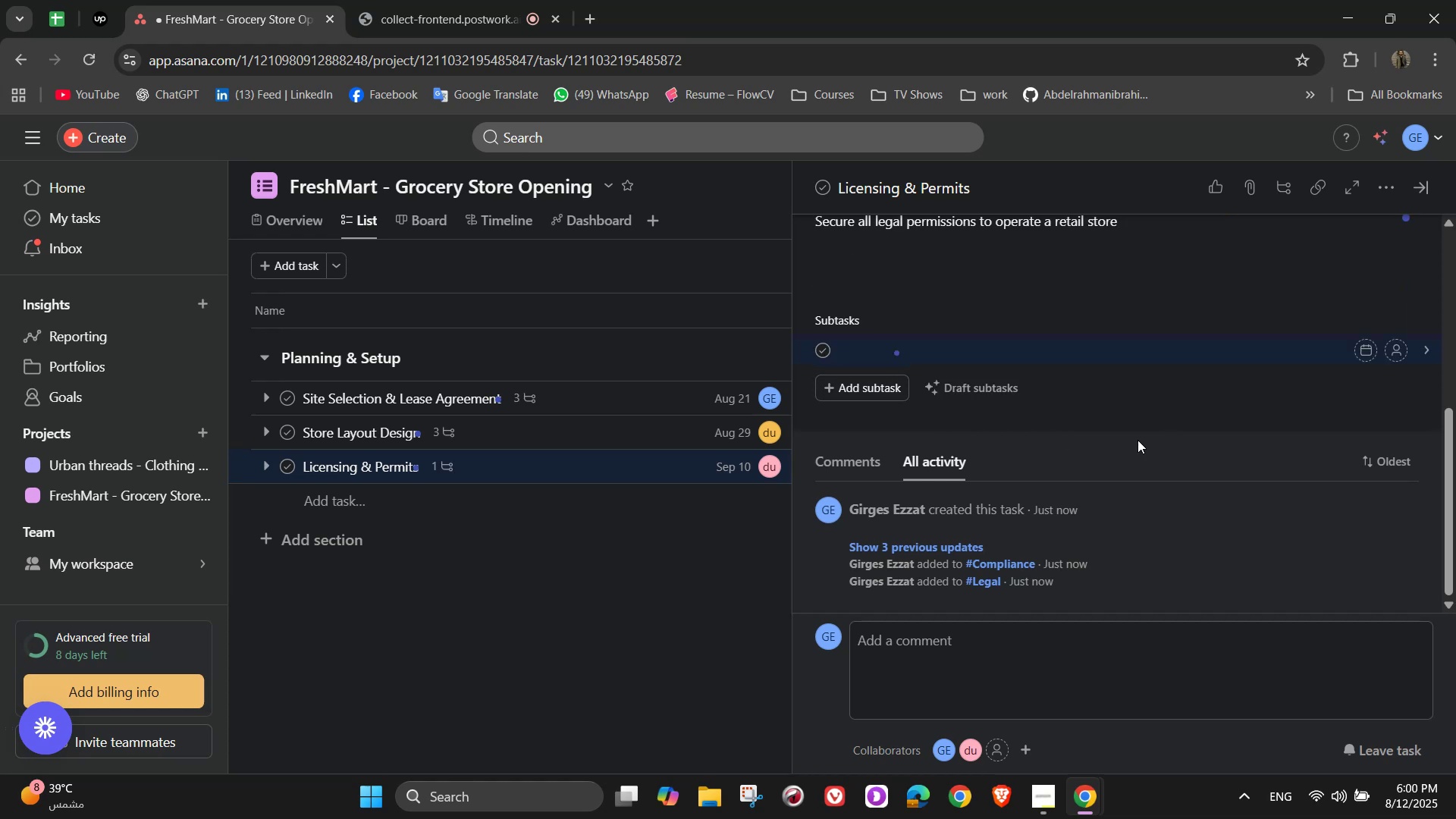 
wait(6.57)
 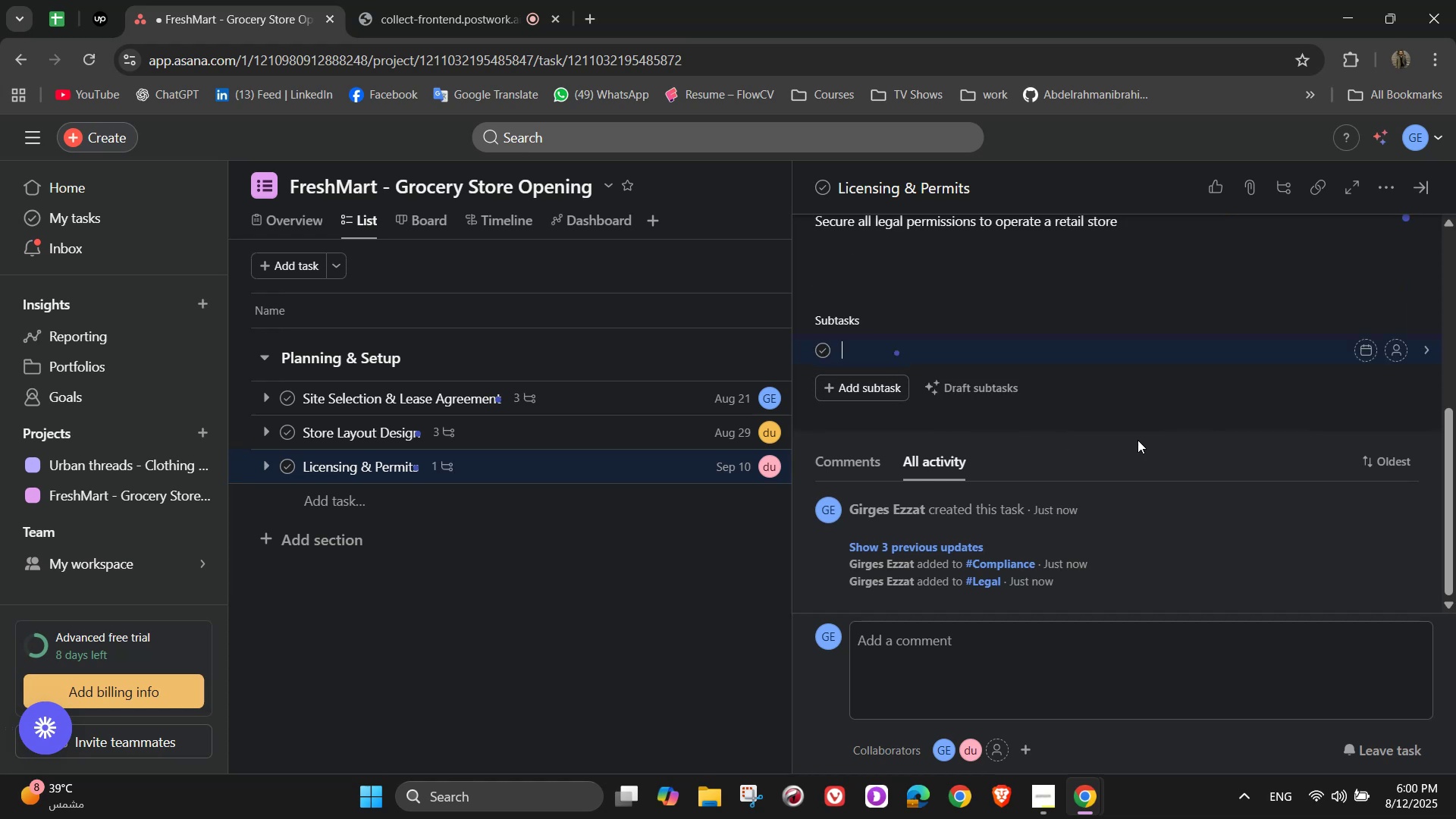 
scroll: coordinate [1138, 441], scroll_direction: up, amount: 2.0
 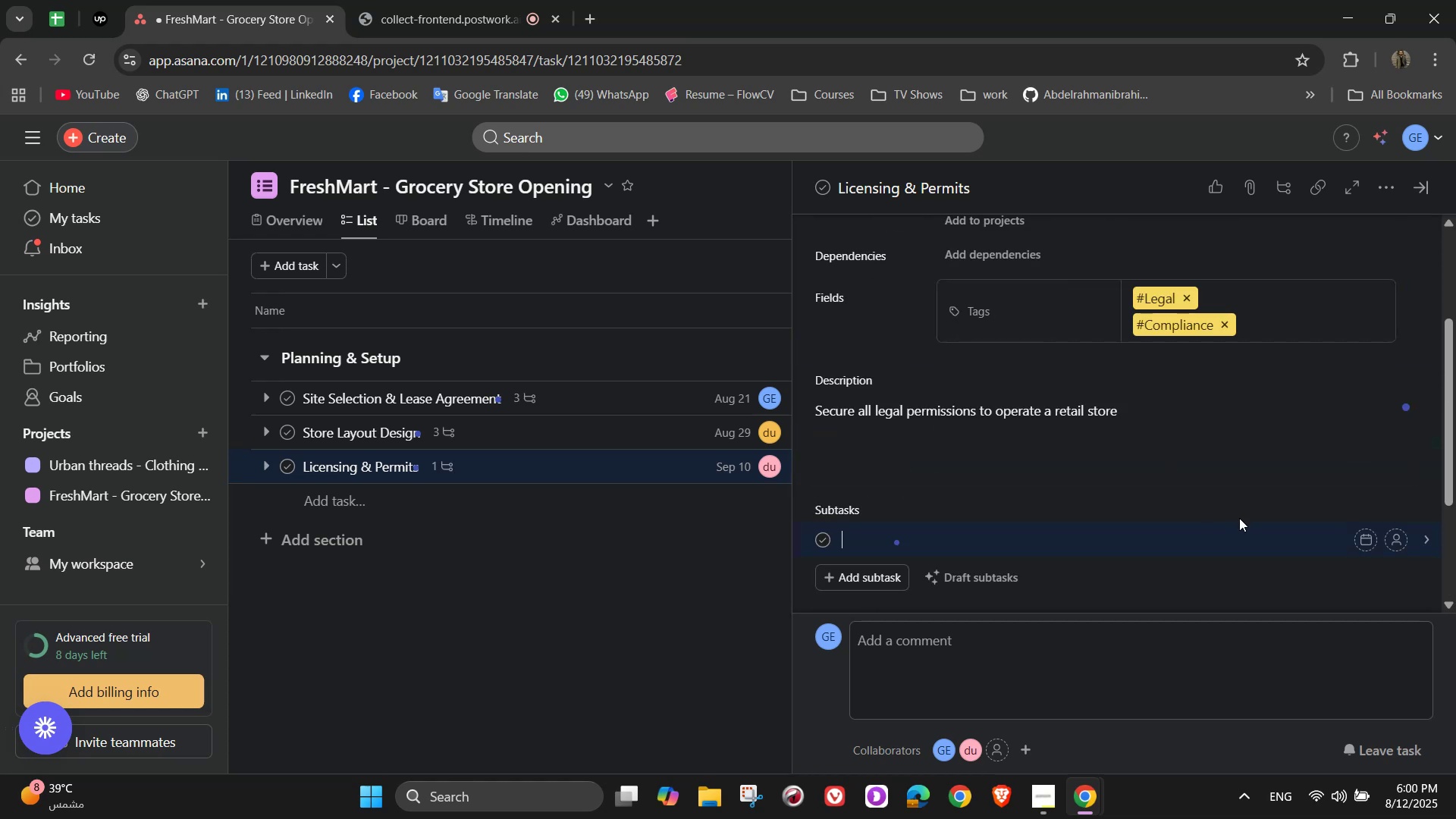 
scroll: coordinate [1239, 517], scroll_direction: down, amount: 1.0
 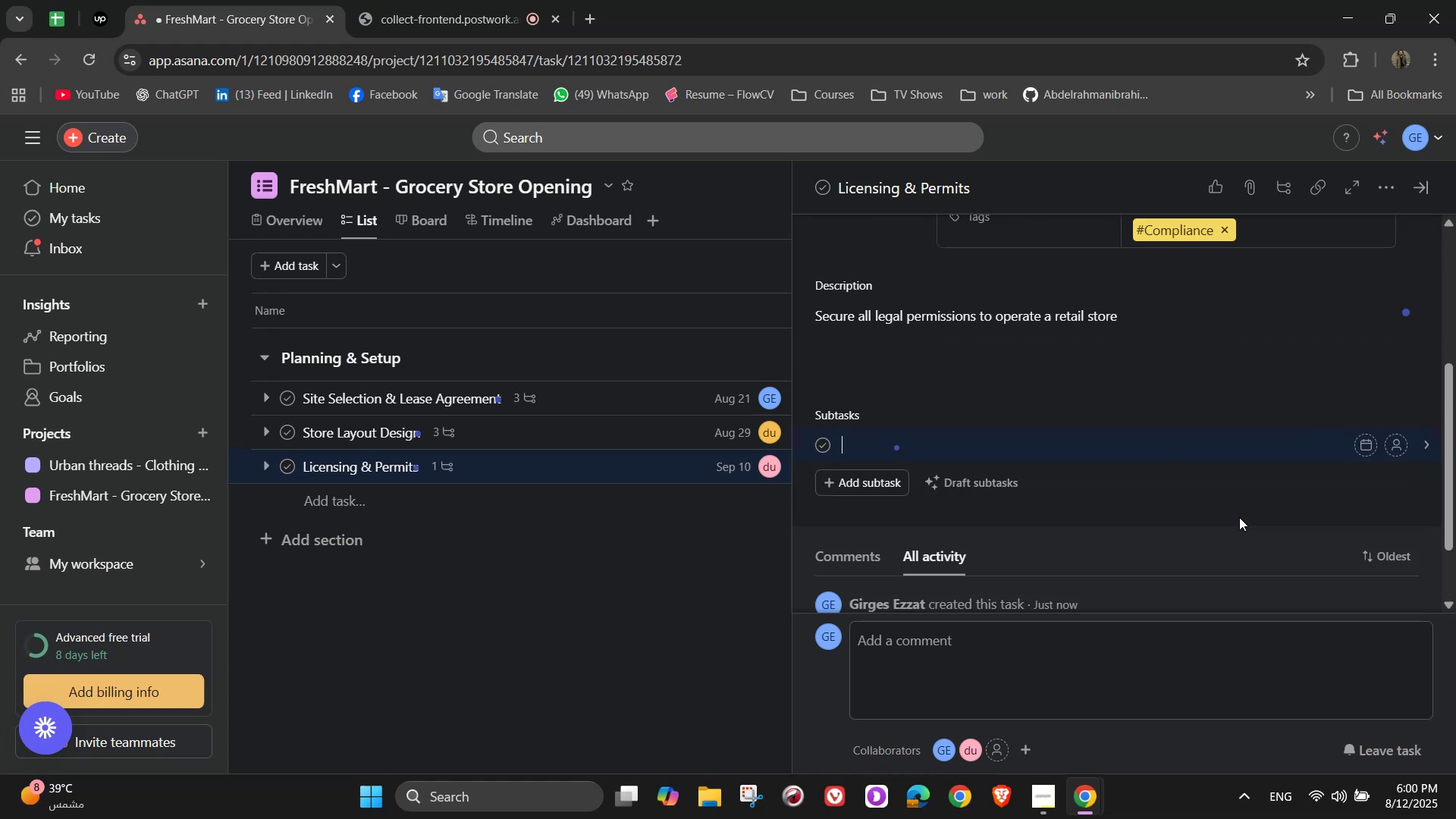 
type(Apply for retail and food handling license)
 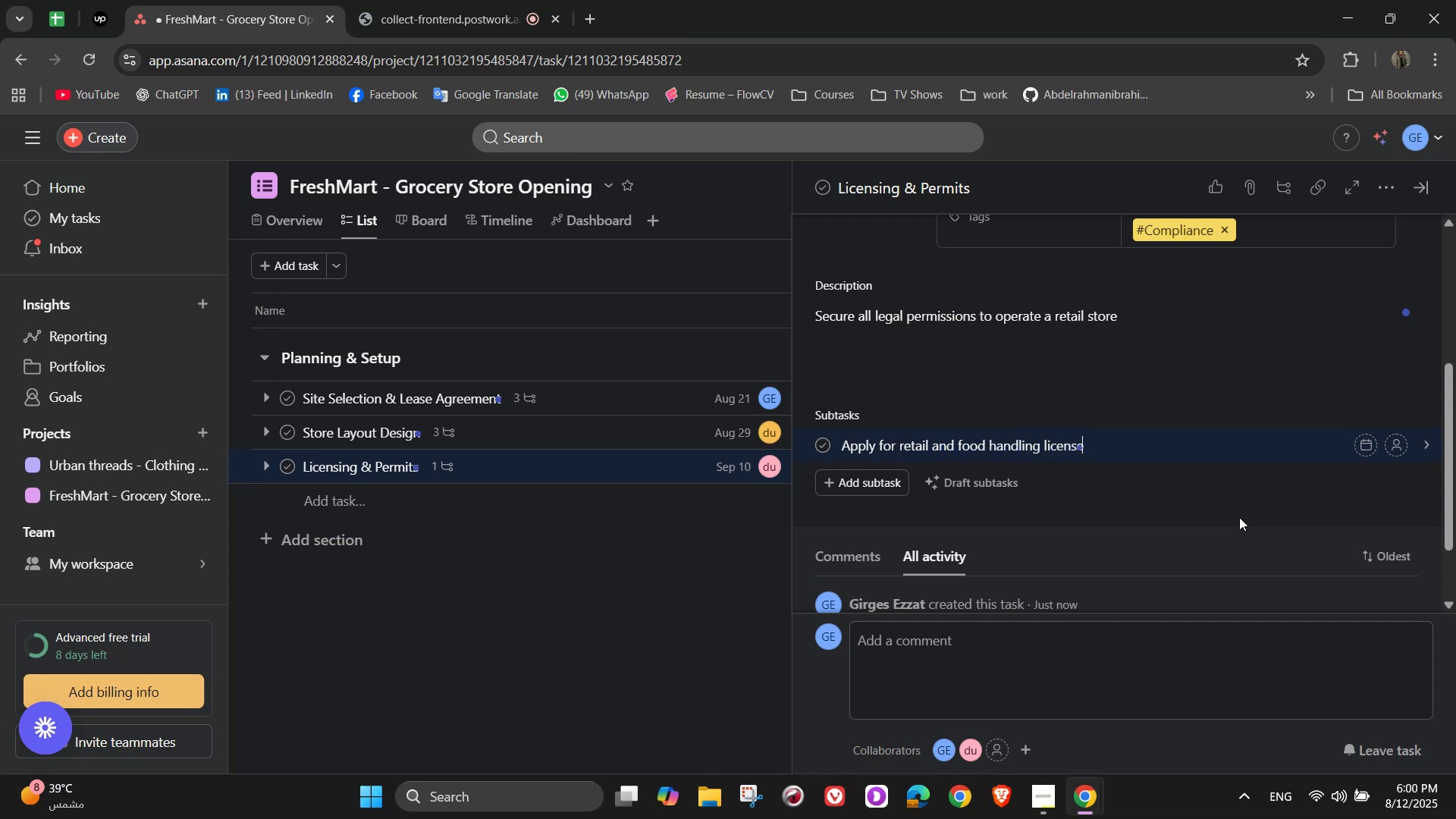 
key(Enter)
 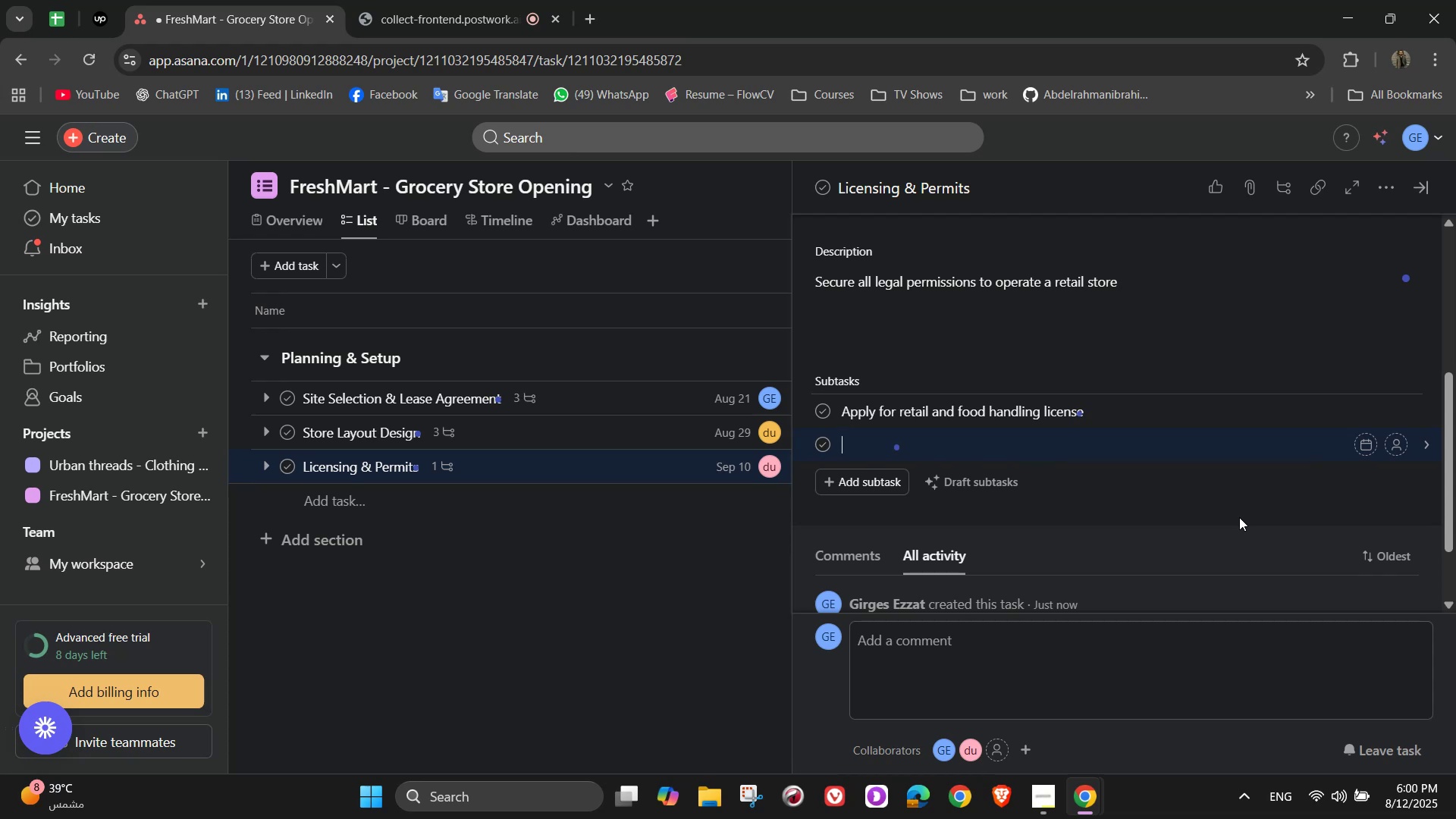 
type(Complete)
 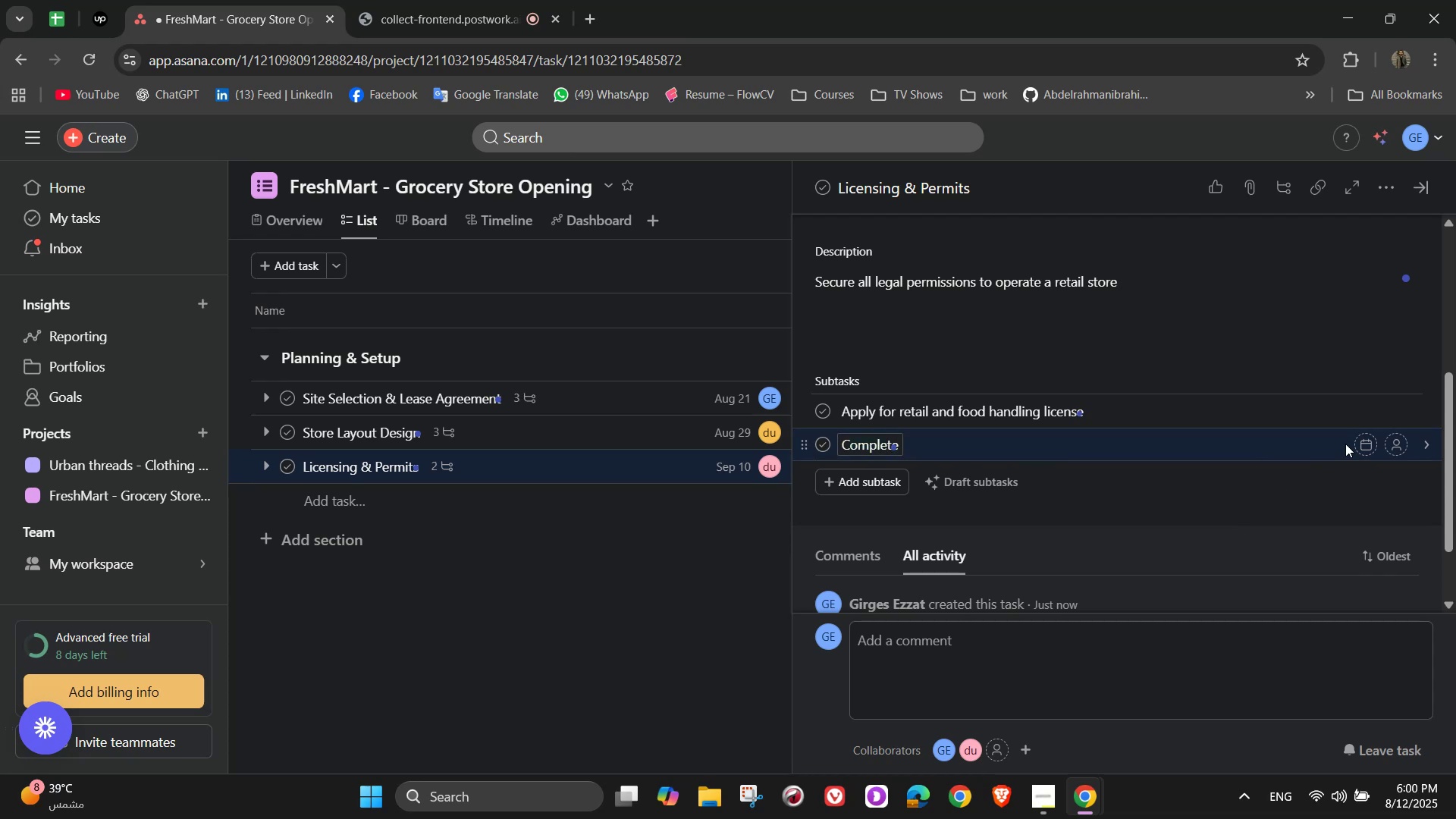 
type( safety inspections)
key(NumpadEnter)
 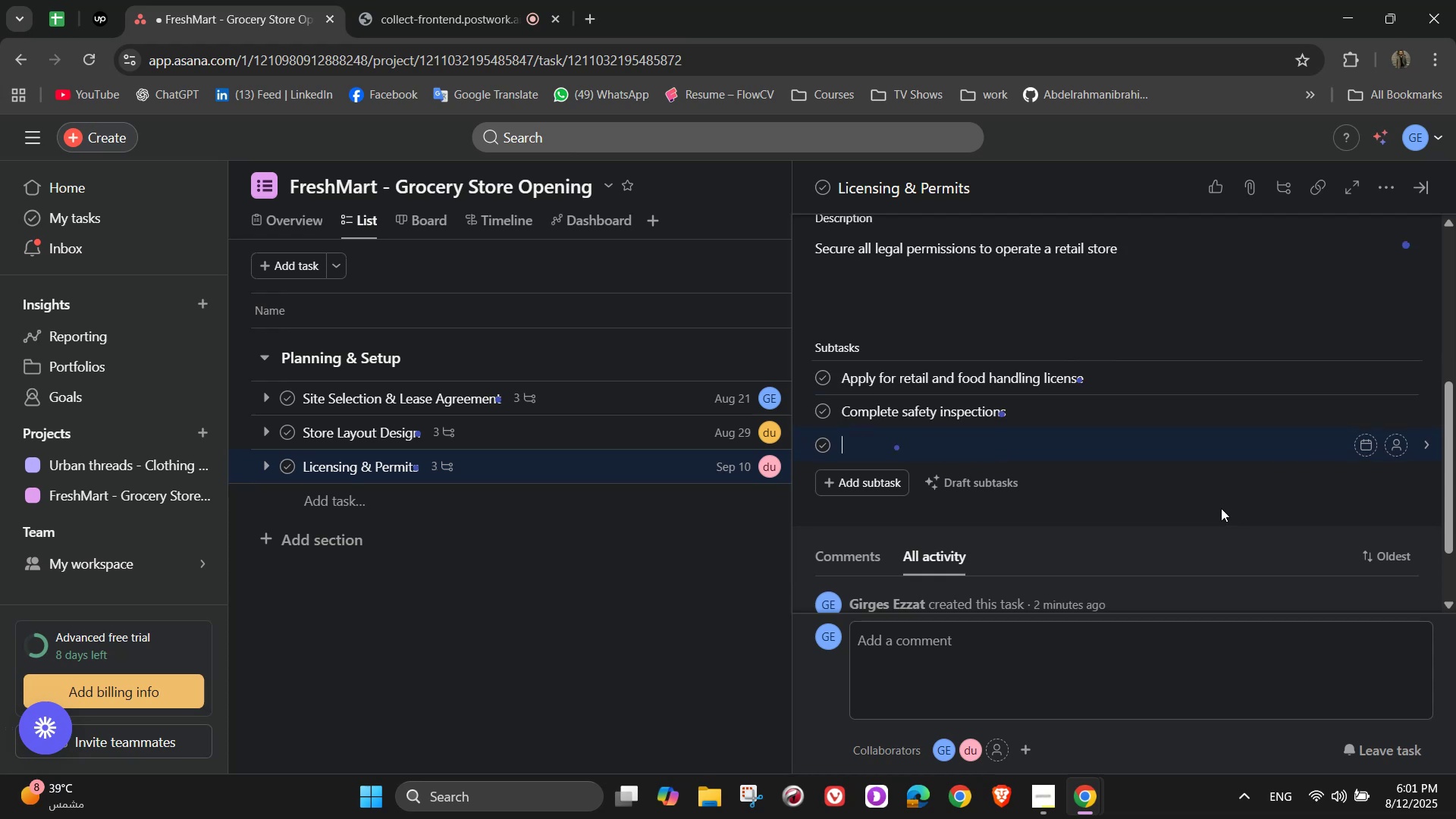 
type(Res)
key(Backspace)
type(go)
key(Backspace)
type(ister the business)
 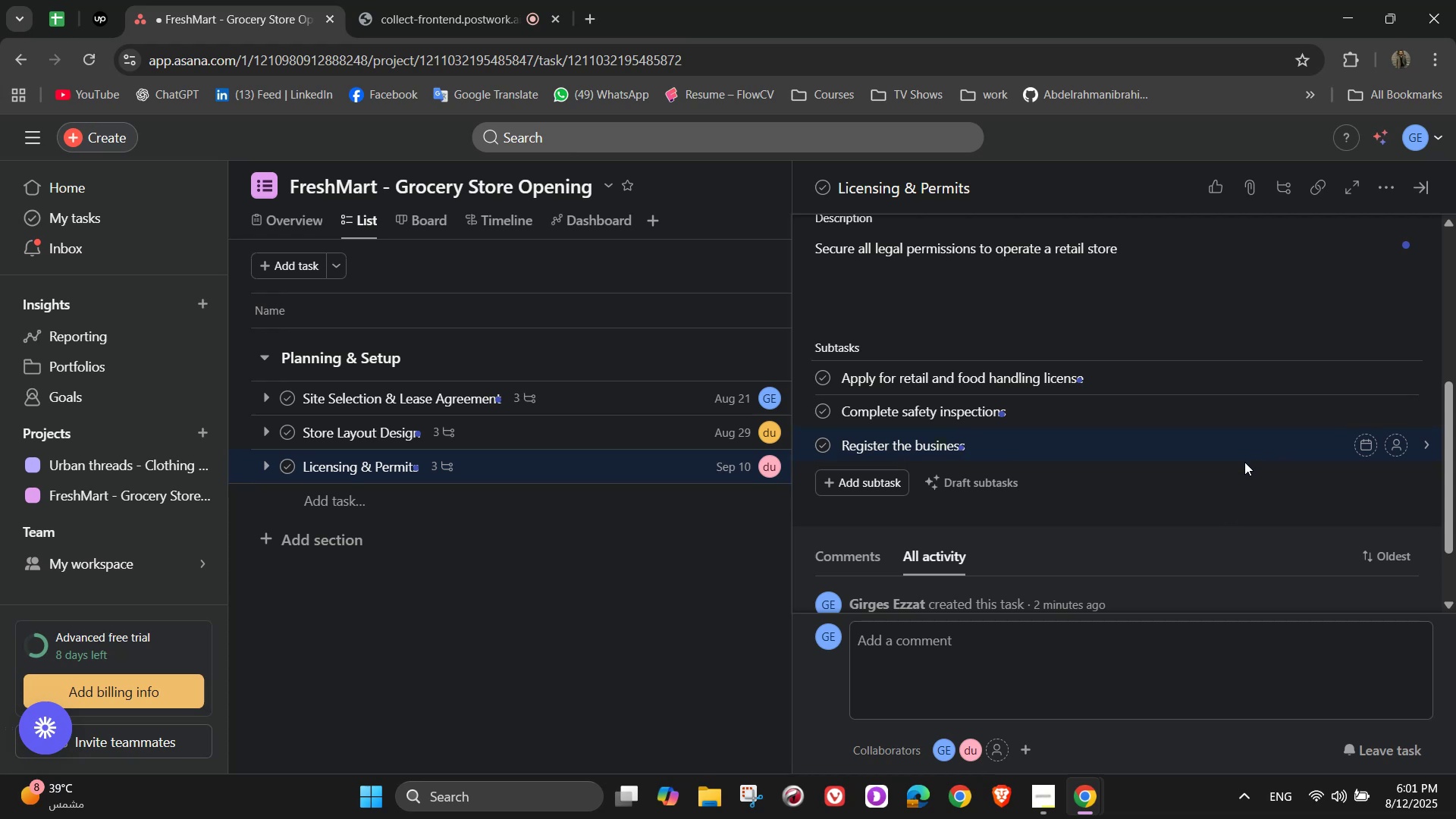 
wait(5.06)
 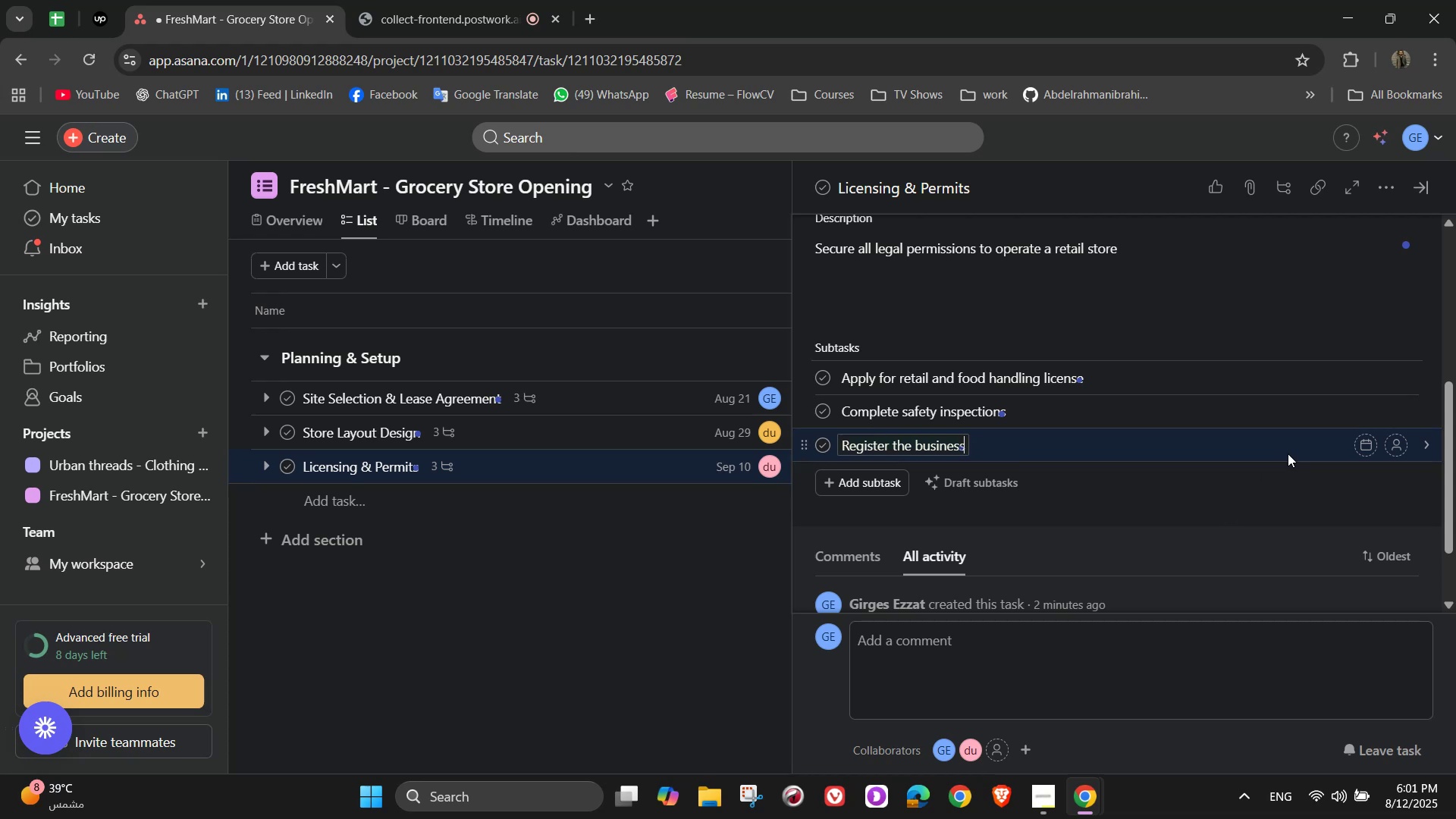 
left_click([1385, 380])
 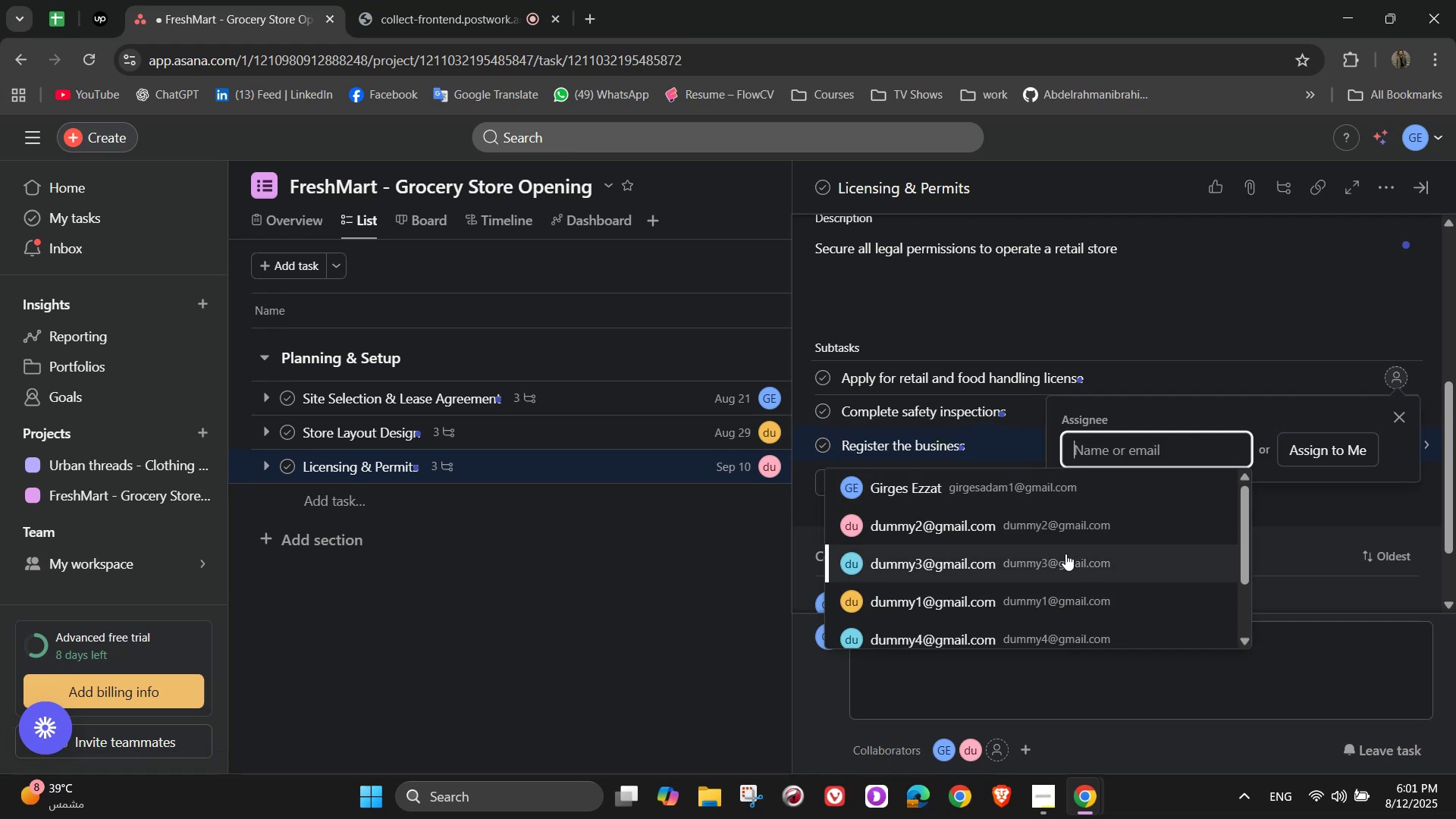 
left_click([1065, 554])
 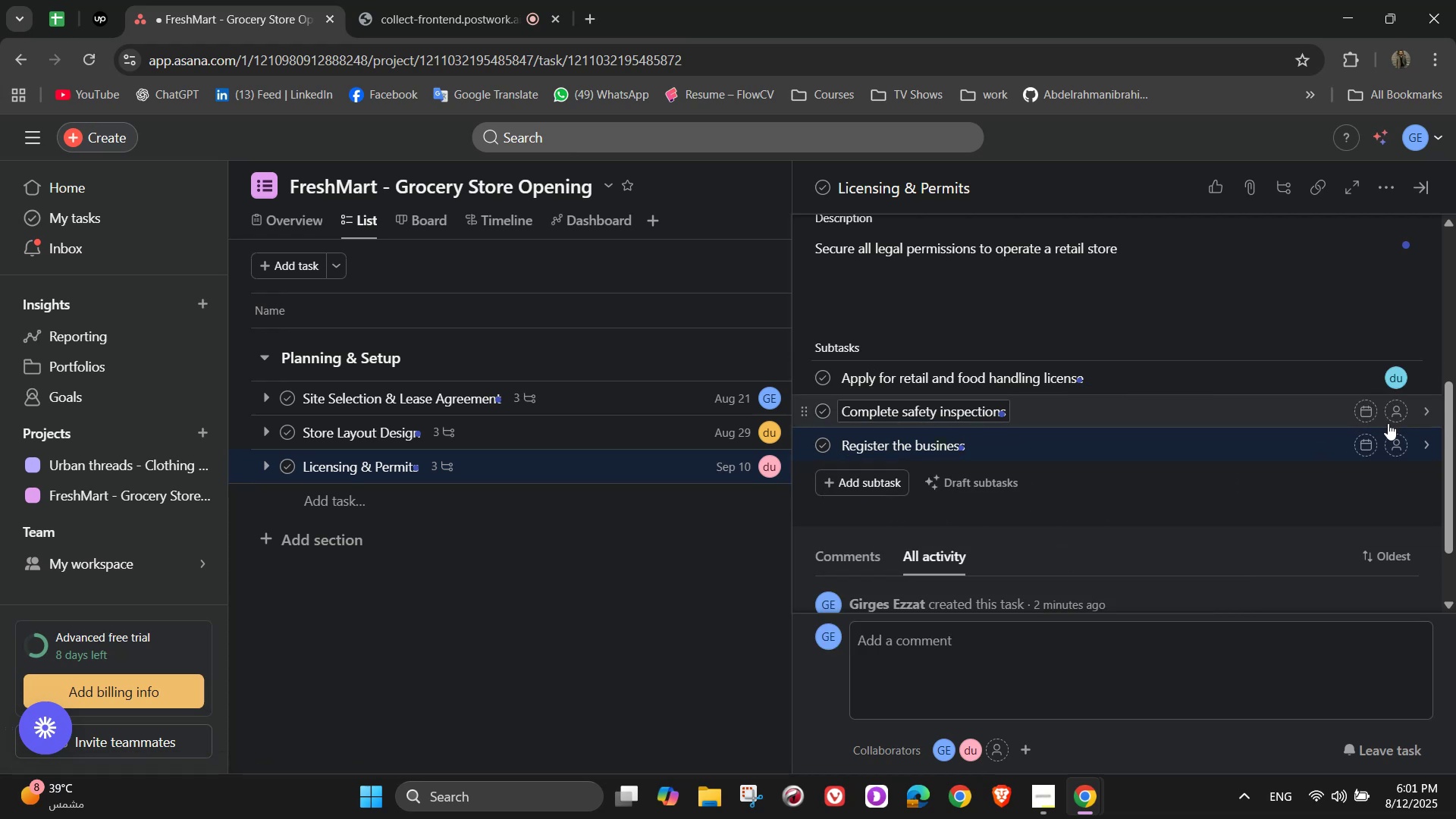 
left_click([1394, 415])
 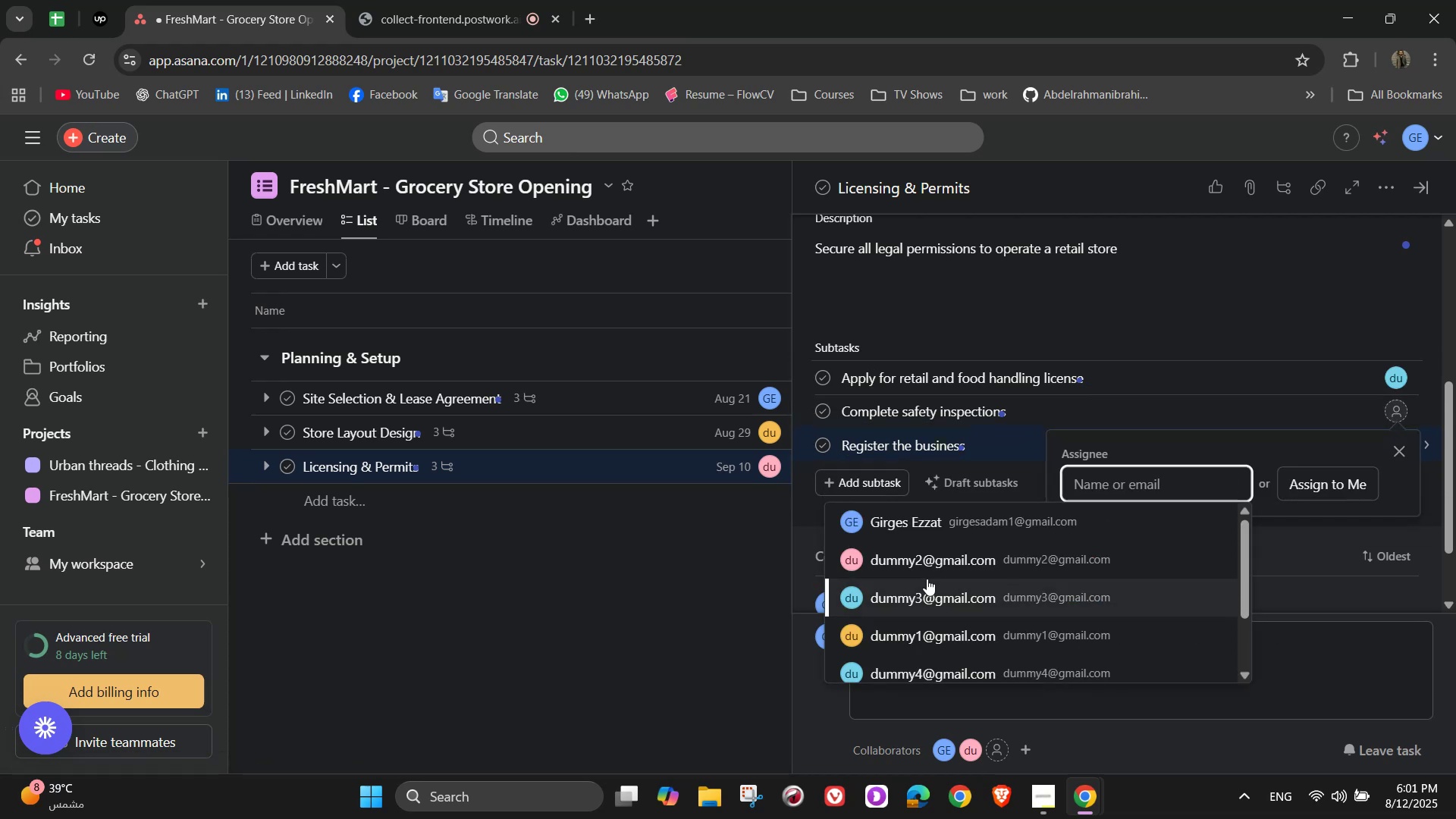 
left_click([926, 567])
 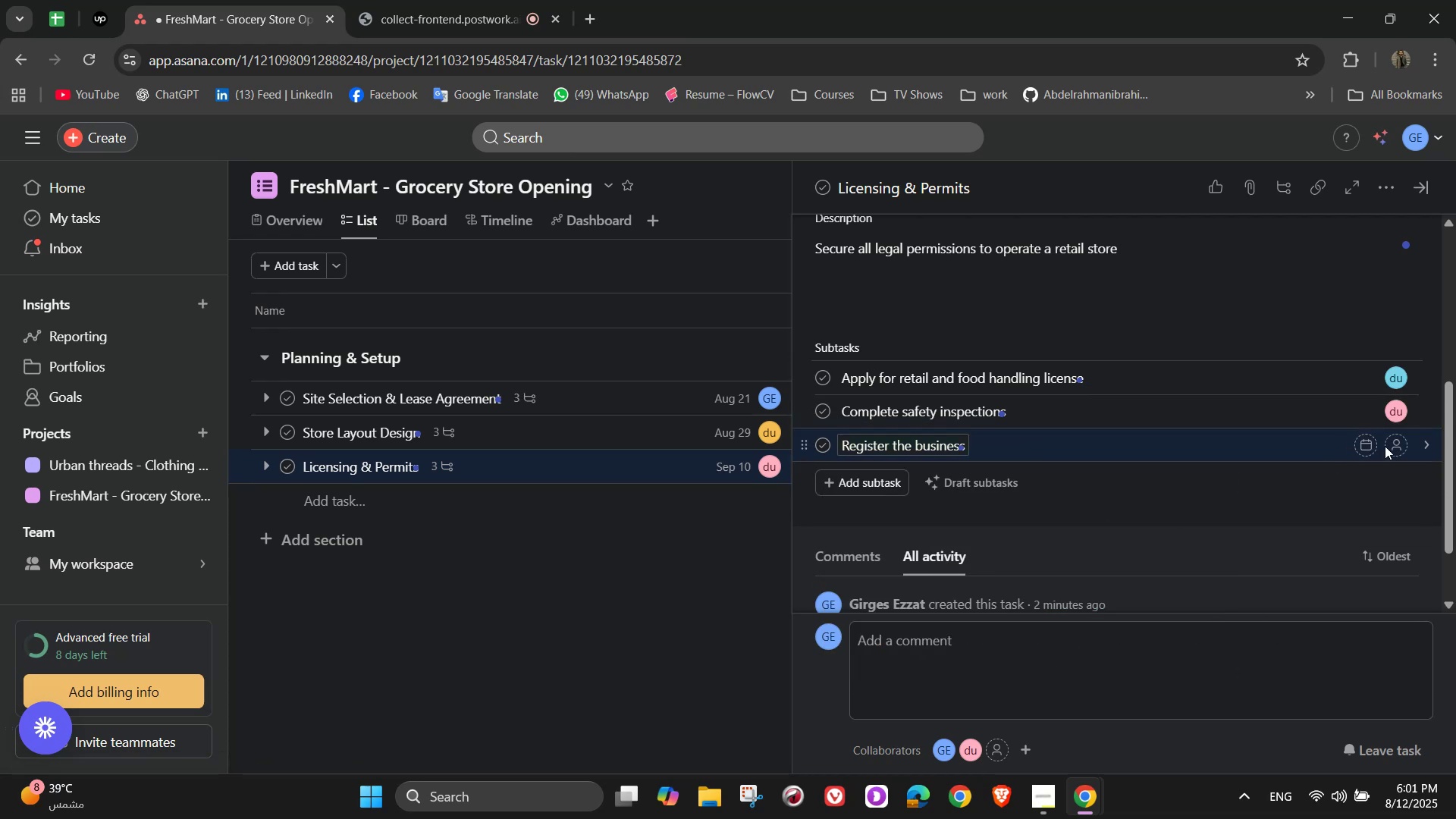 
left_click([1398, 445])
 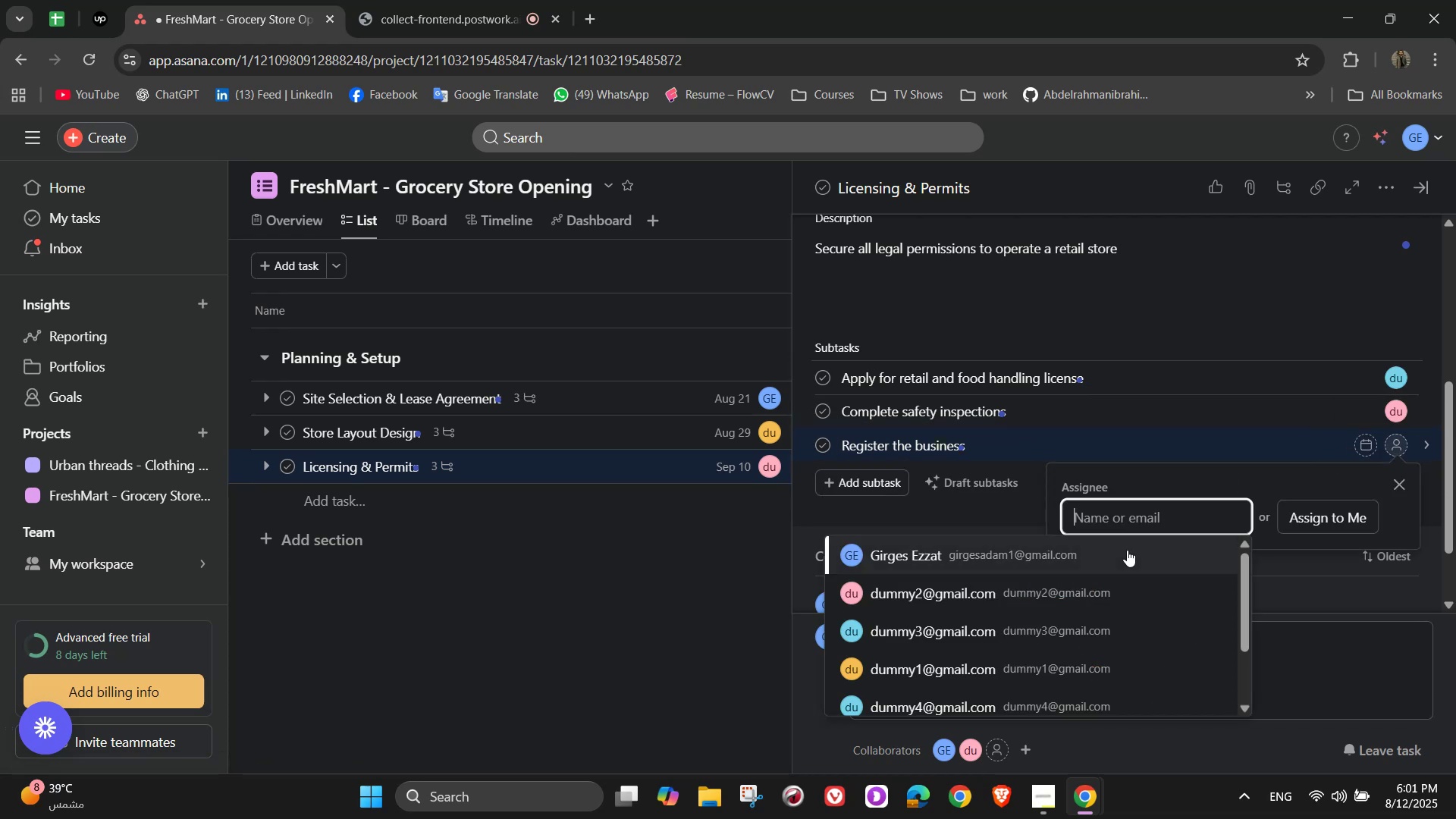 
left_click([1122, 555])
 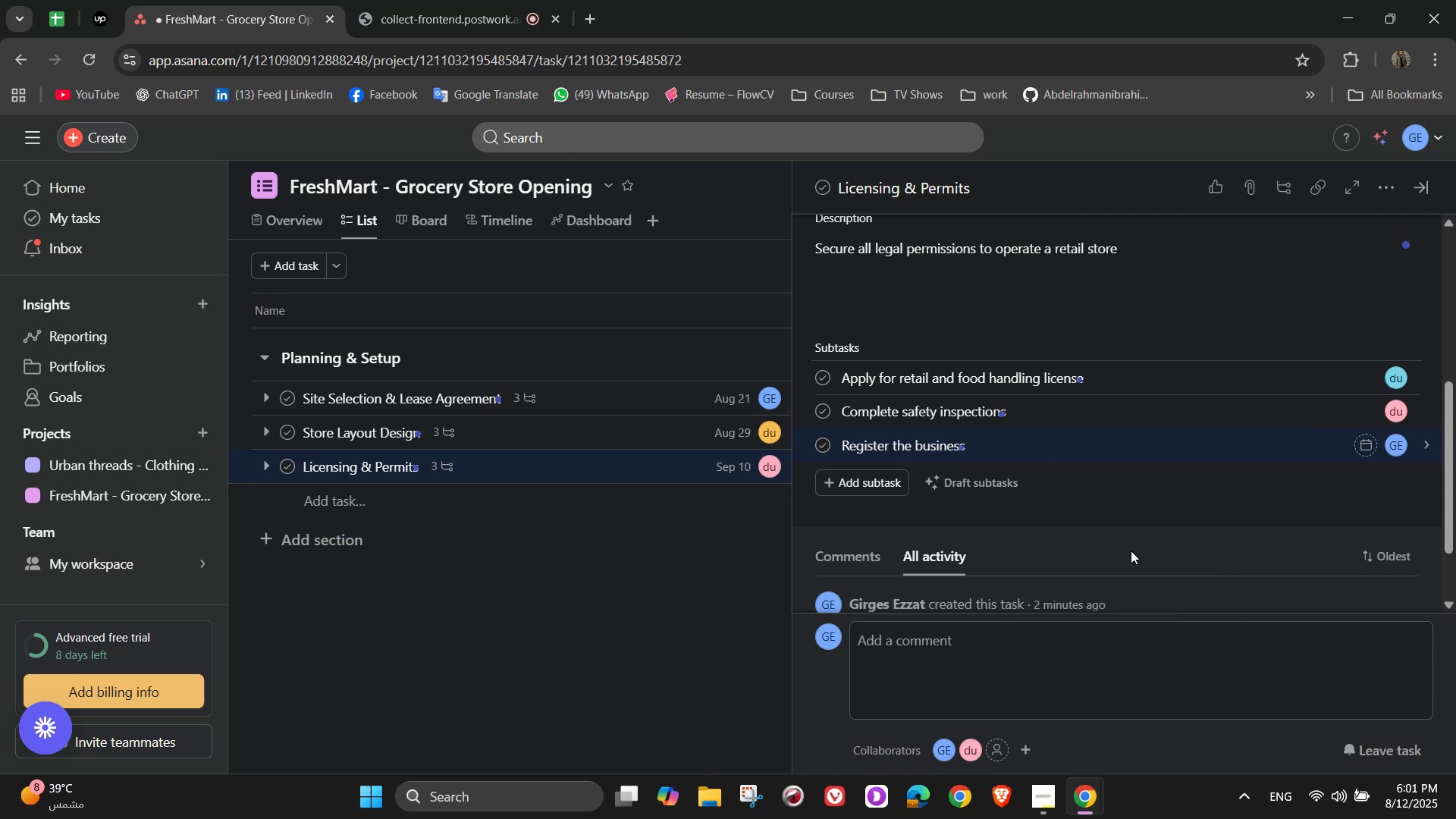 
scroll: coordinate [1147, 551], scroll_direction: up, amount: 5.0
 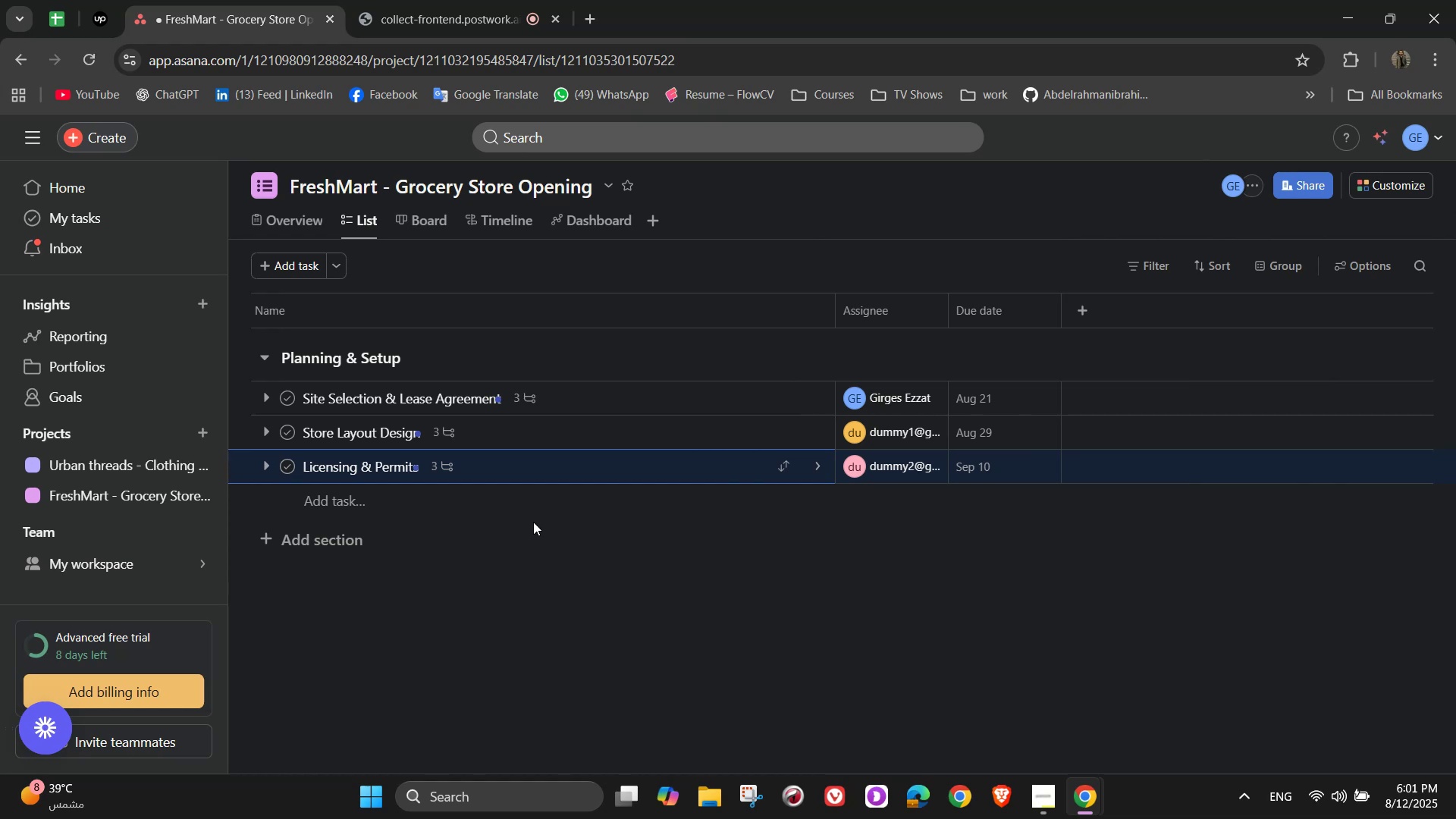 
wait(17.38)
 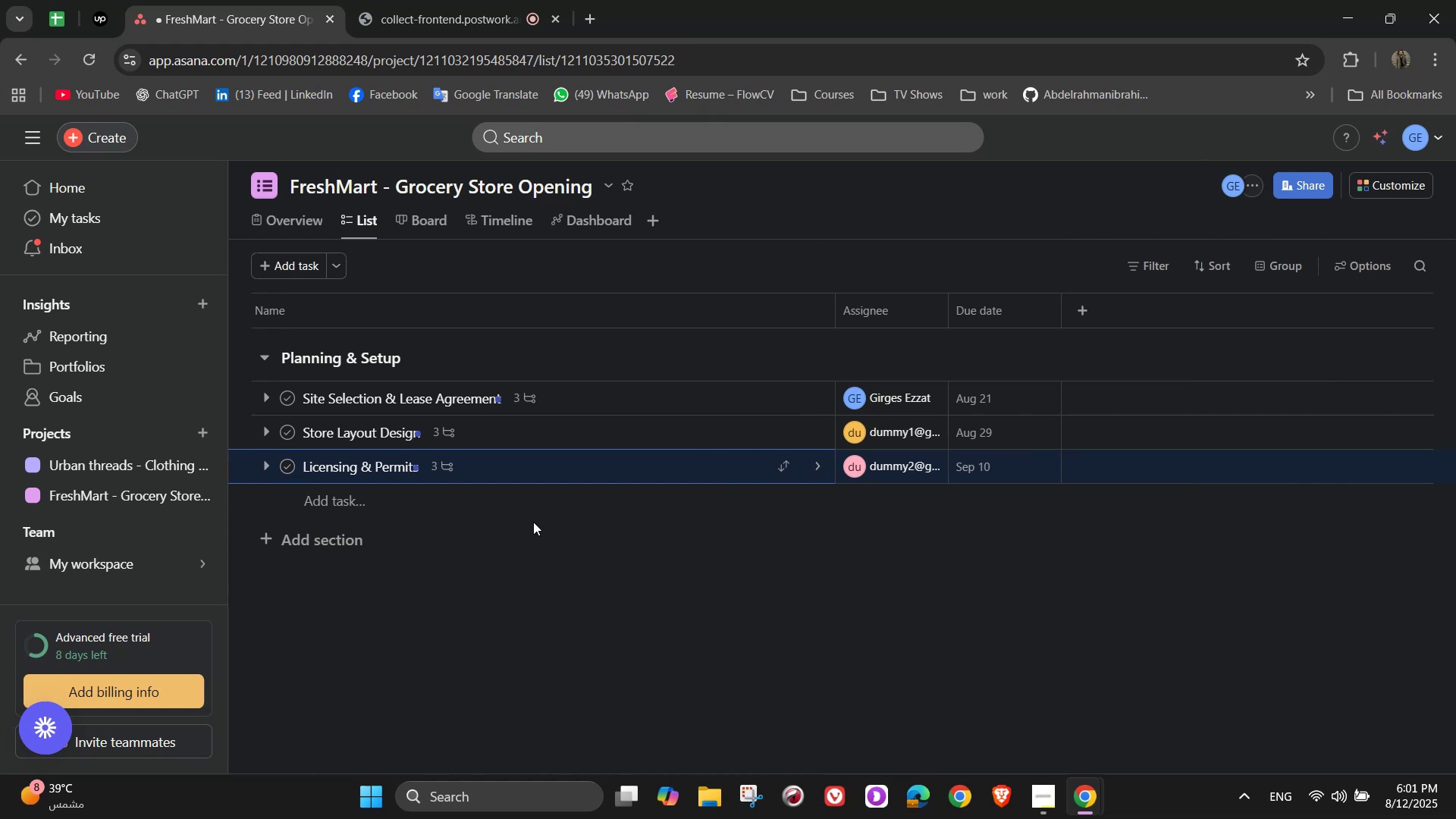 
left_click([358, 539])
 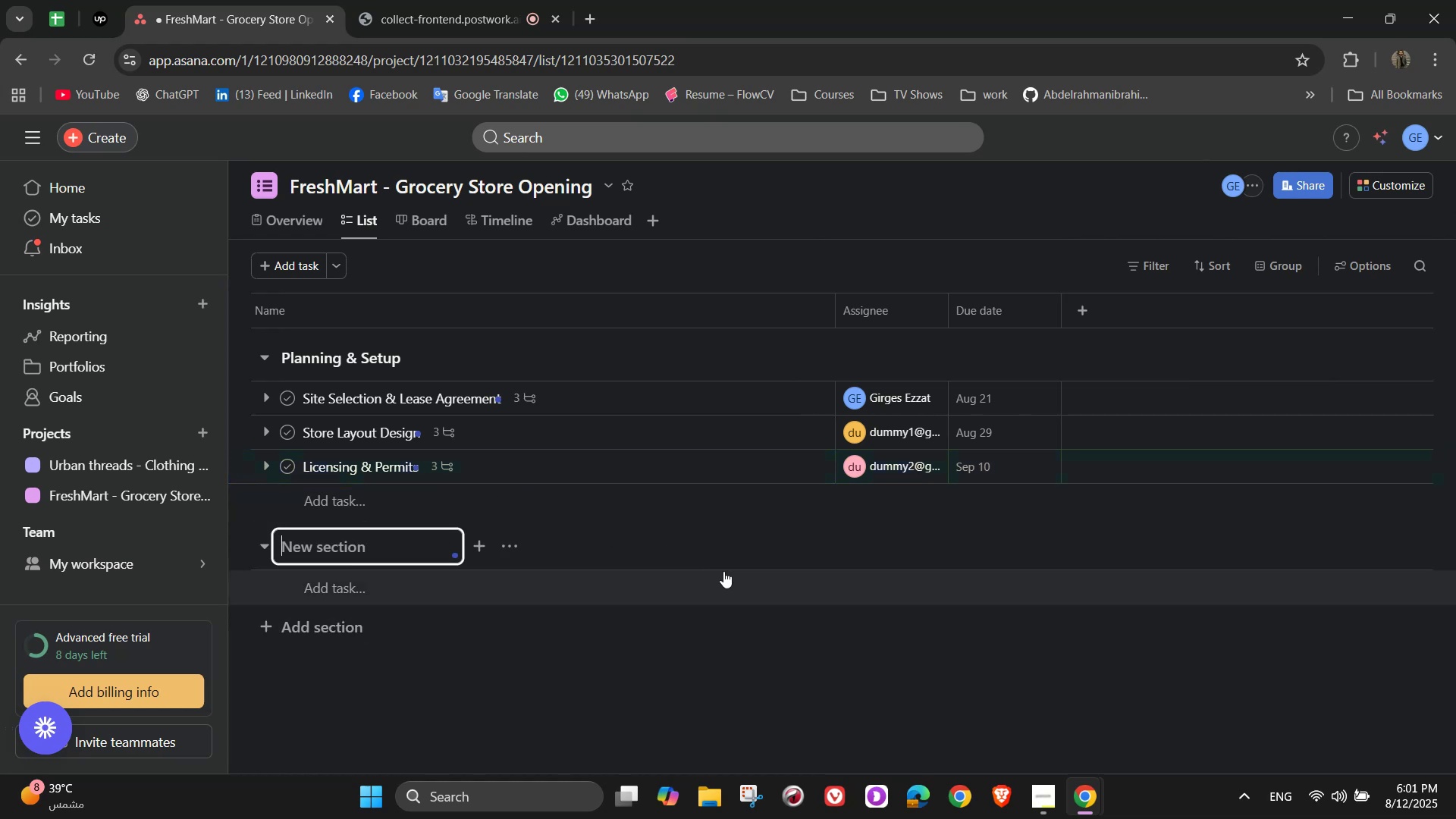 
type(Inventory & Supplier Management)
 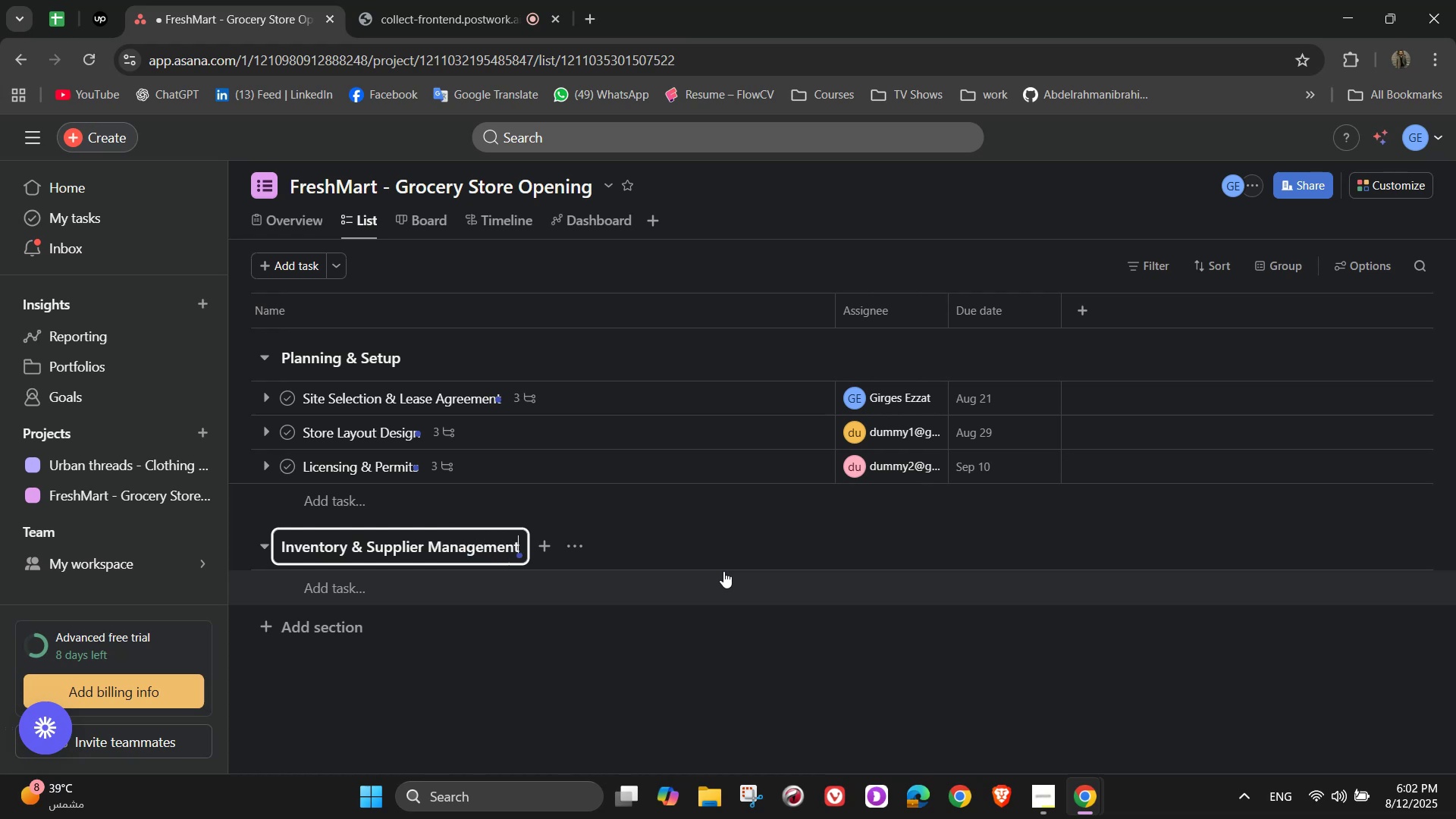 
left_click([435, 578])
 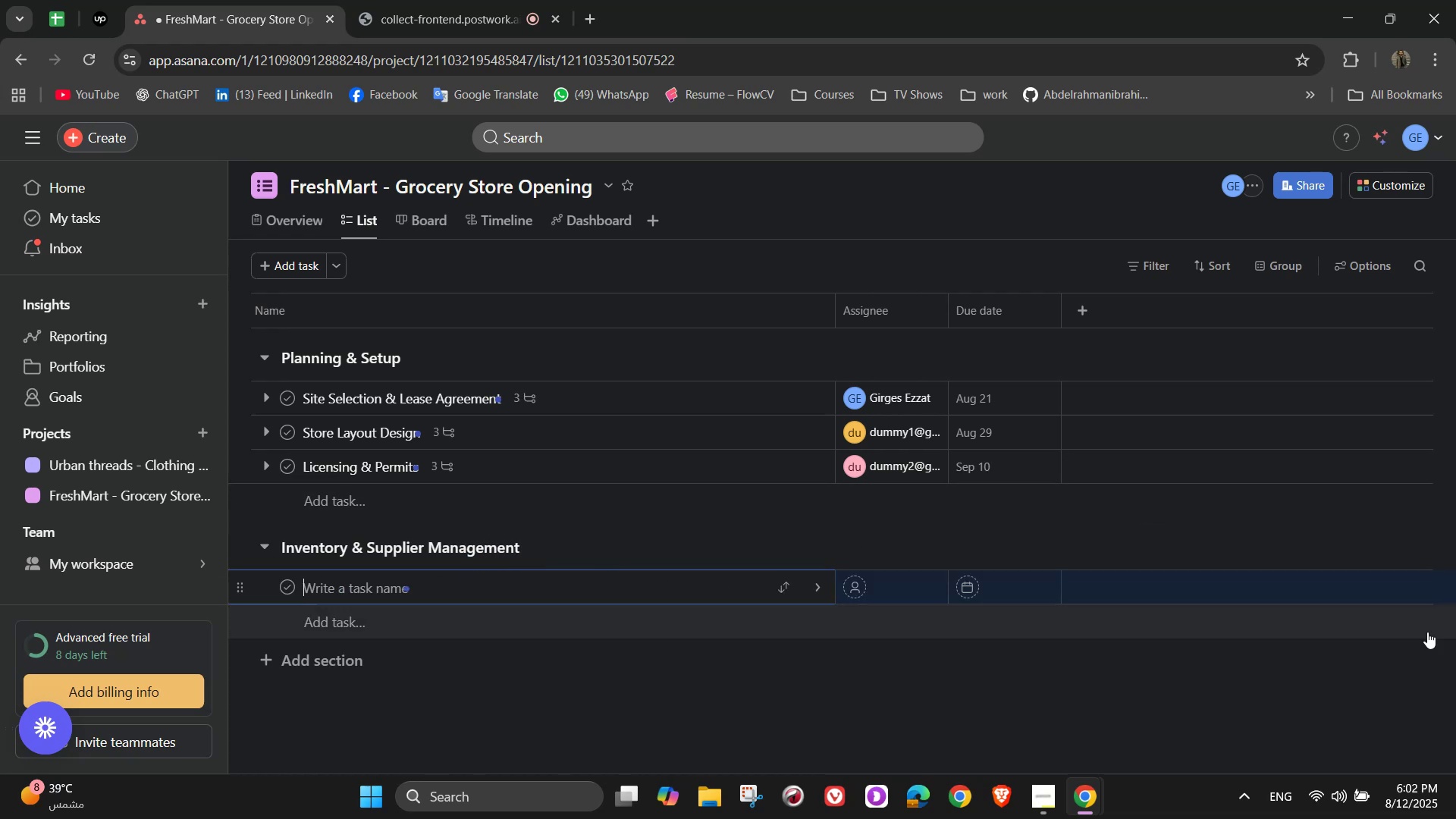 
type(Supplier Selection & Contracts)
 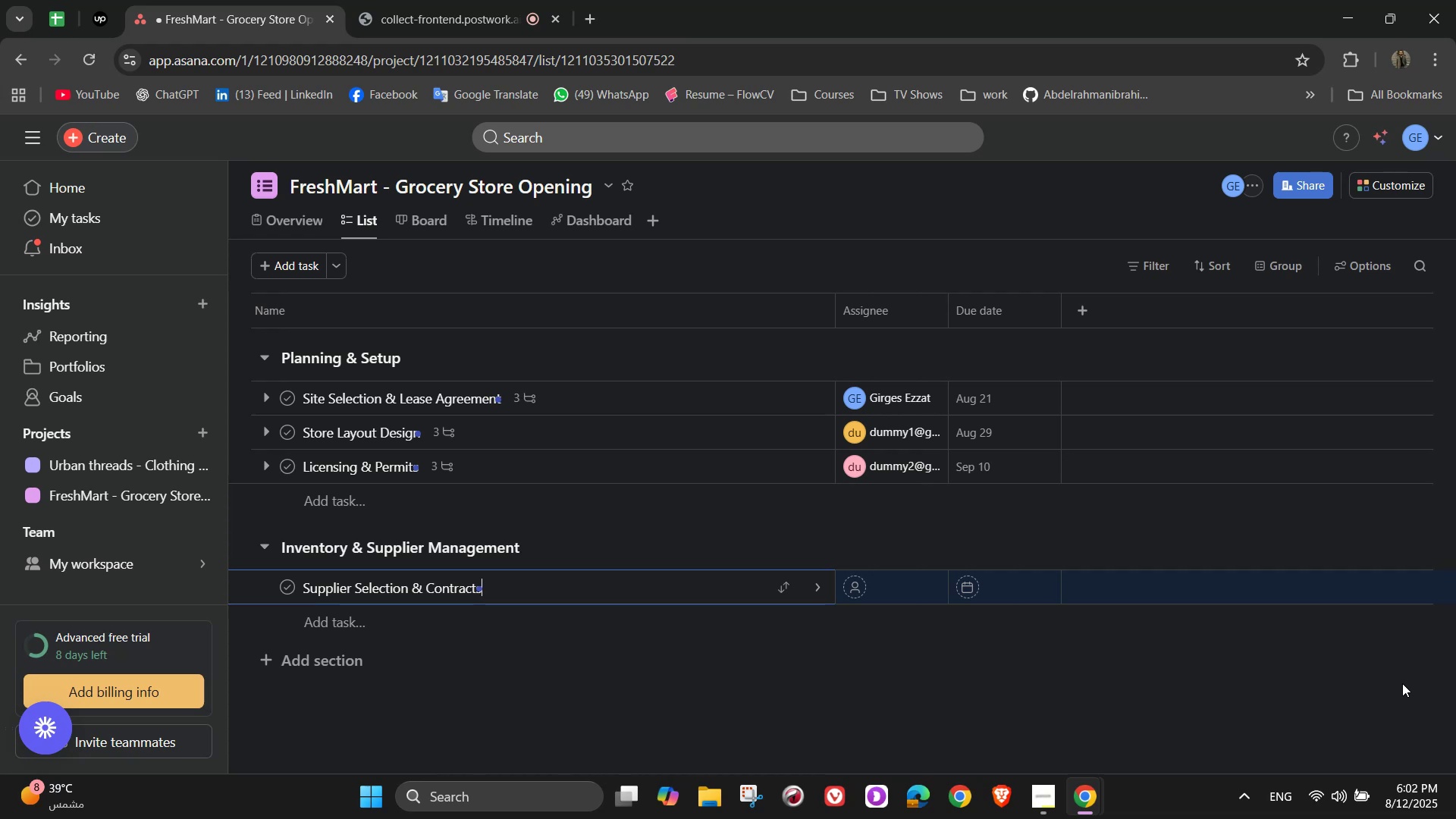 
wait(21.11)
 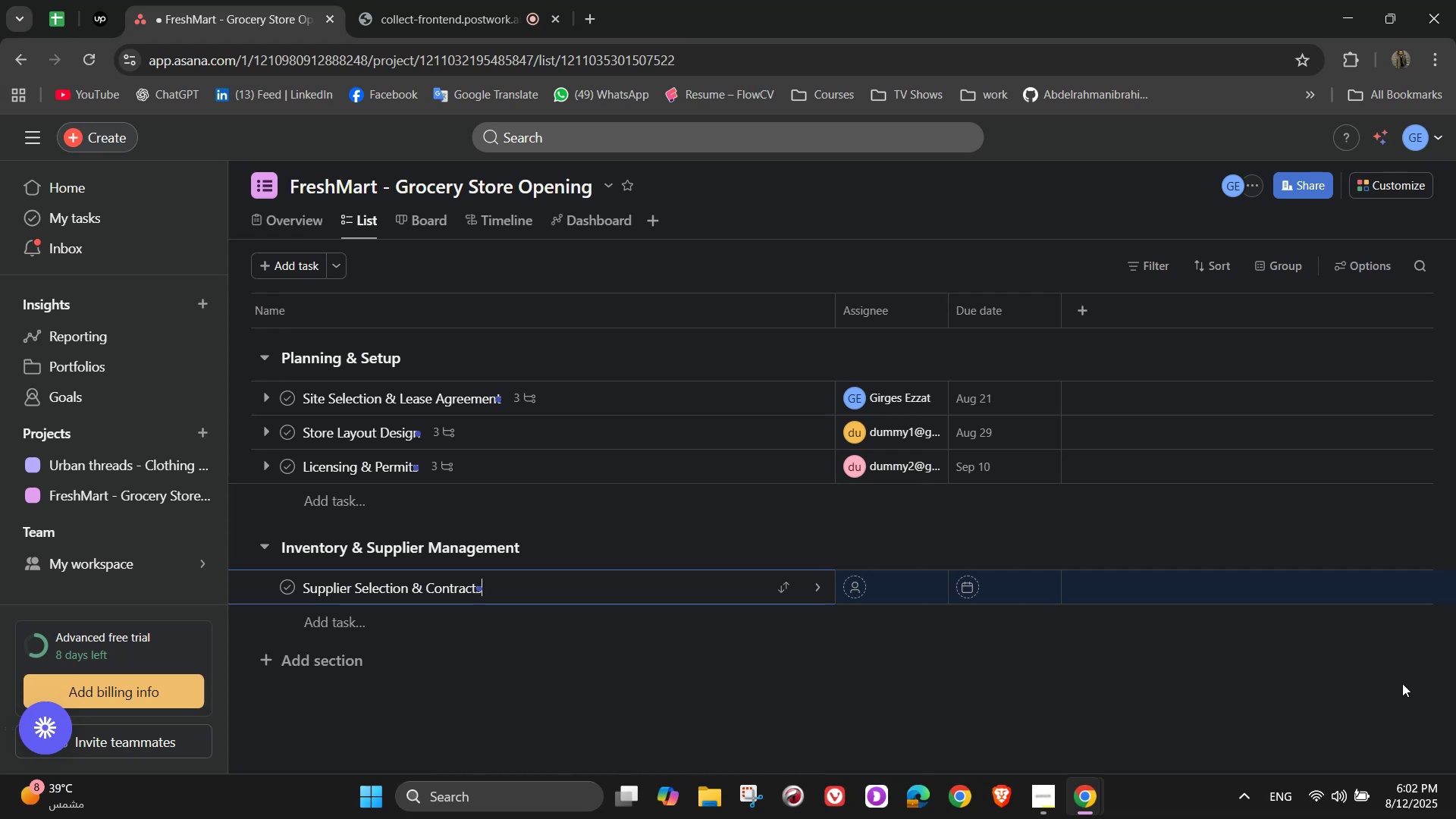 
left_click([821, 593])
 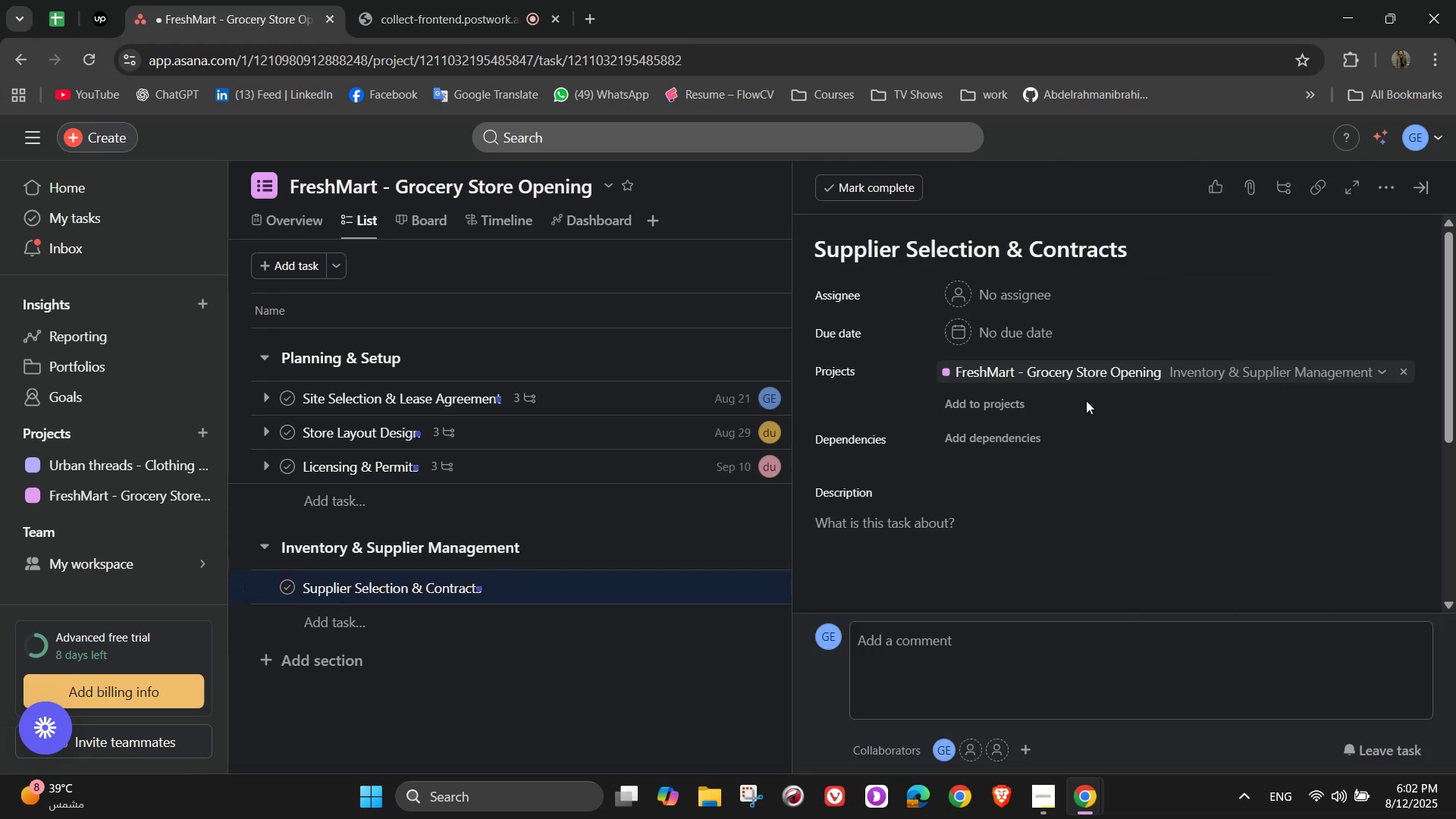 
left_click([1015, 303])
 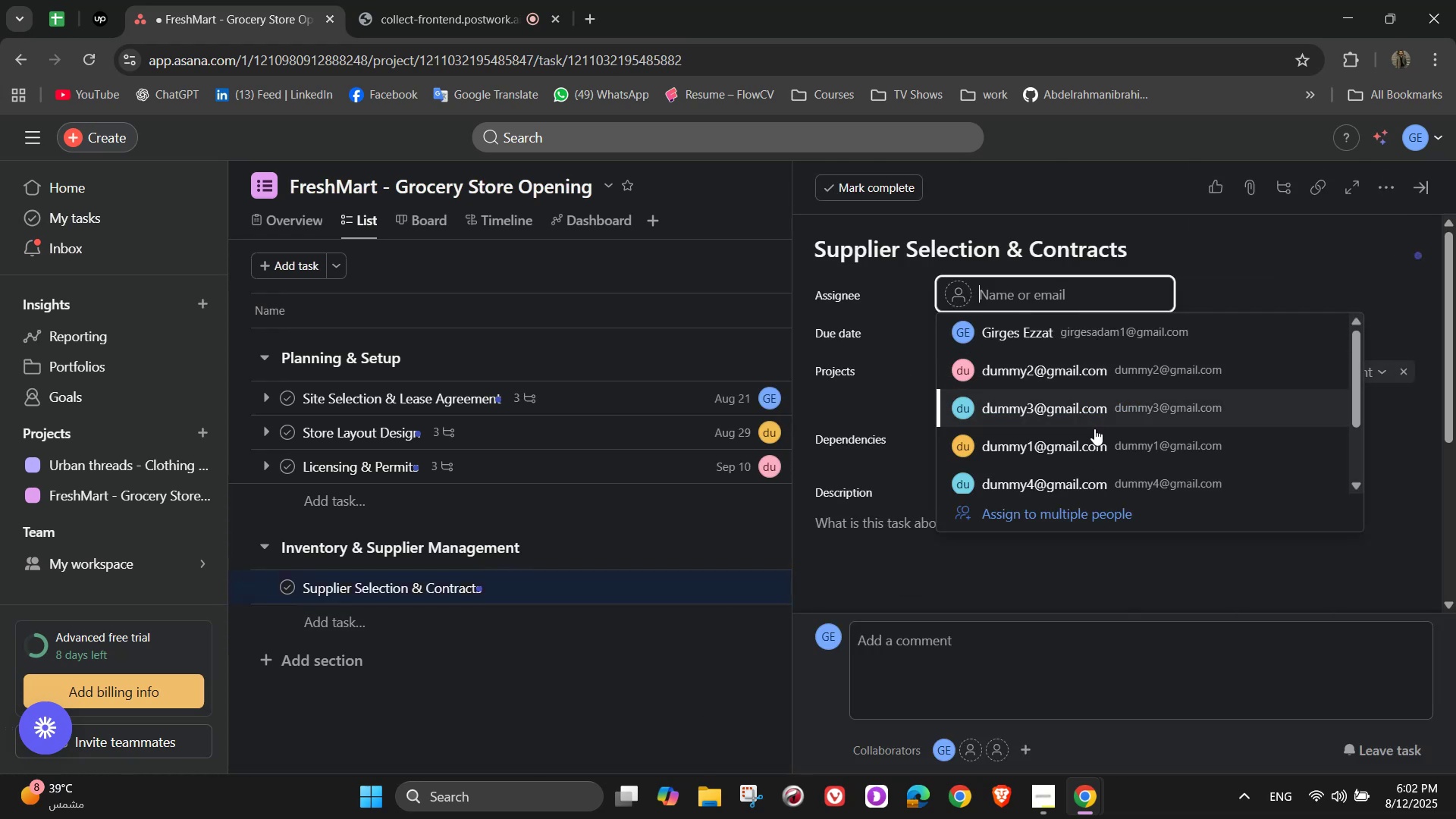 
left_click([1081, 400])
 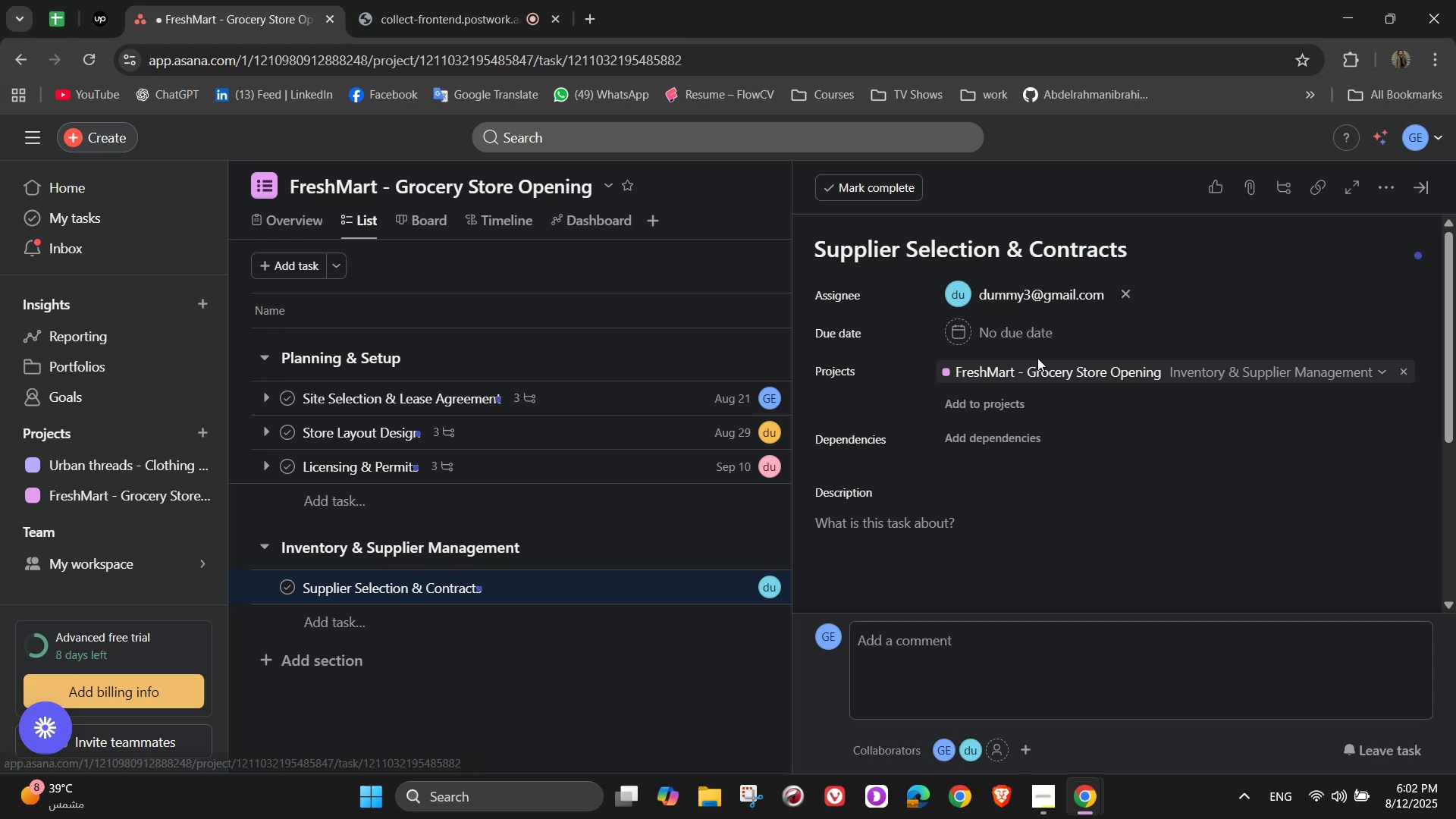 
left_click([1013, 327])
 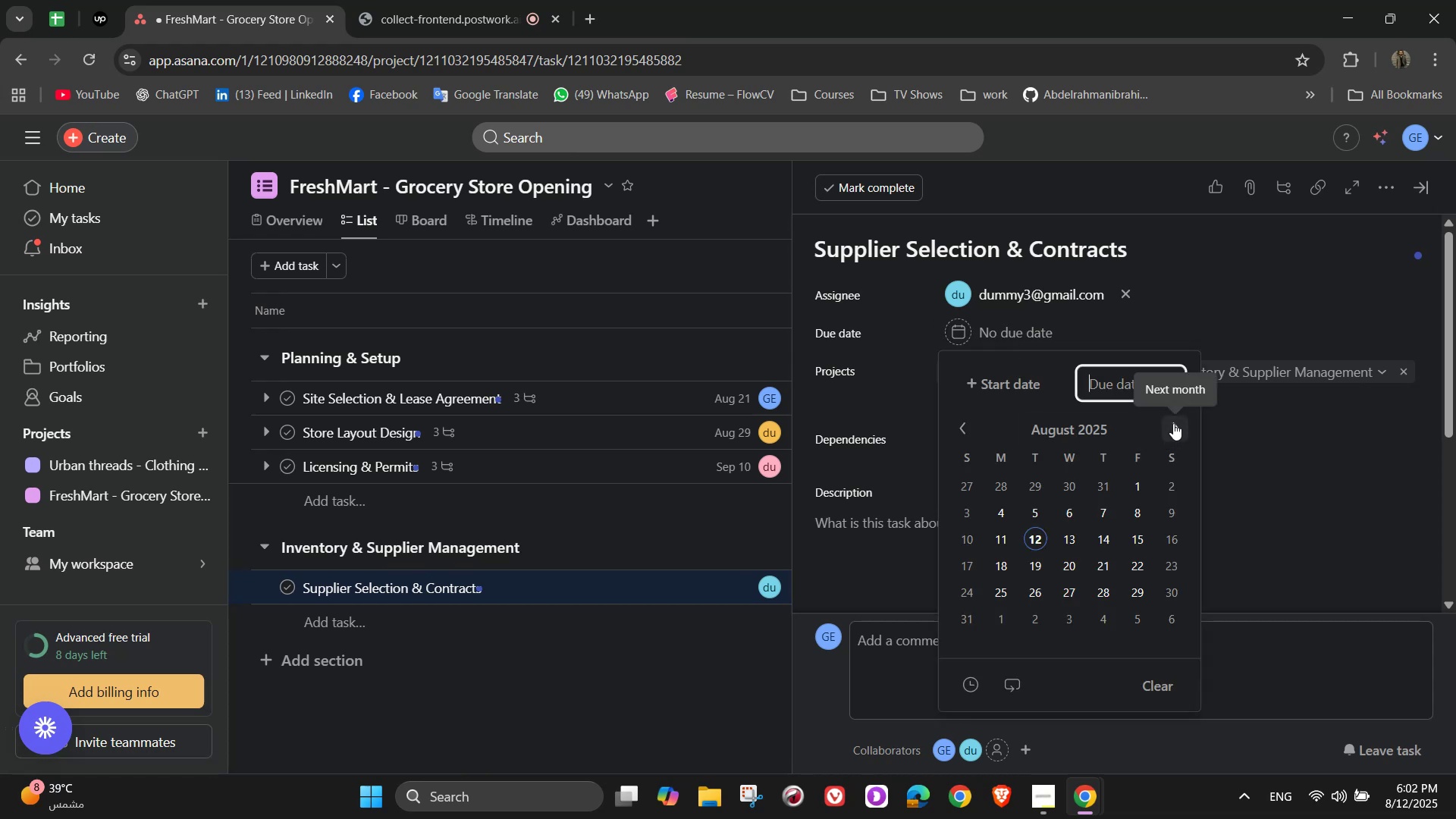 
left_click([1173, 423])
 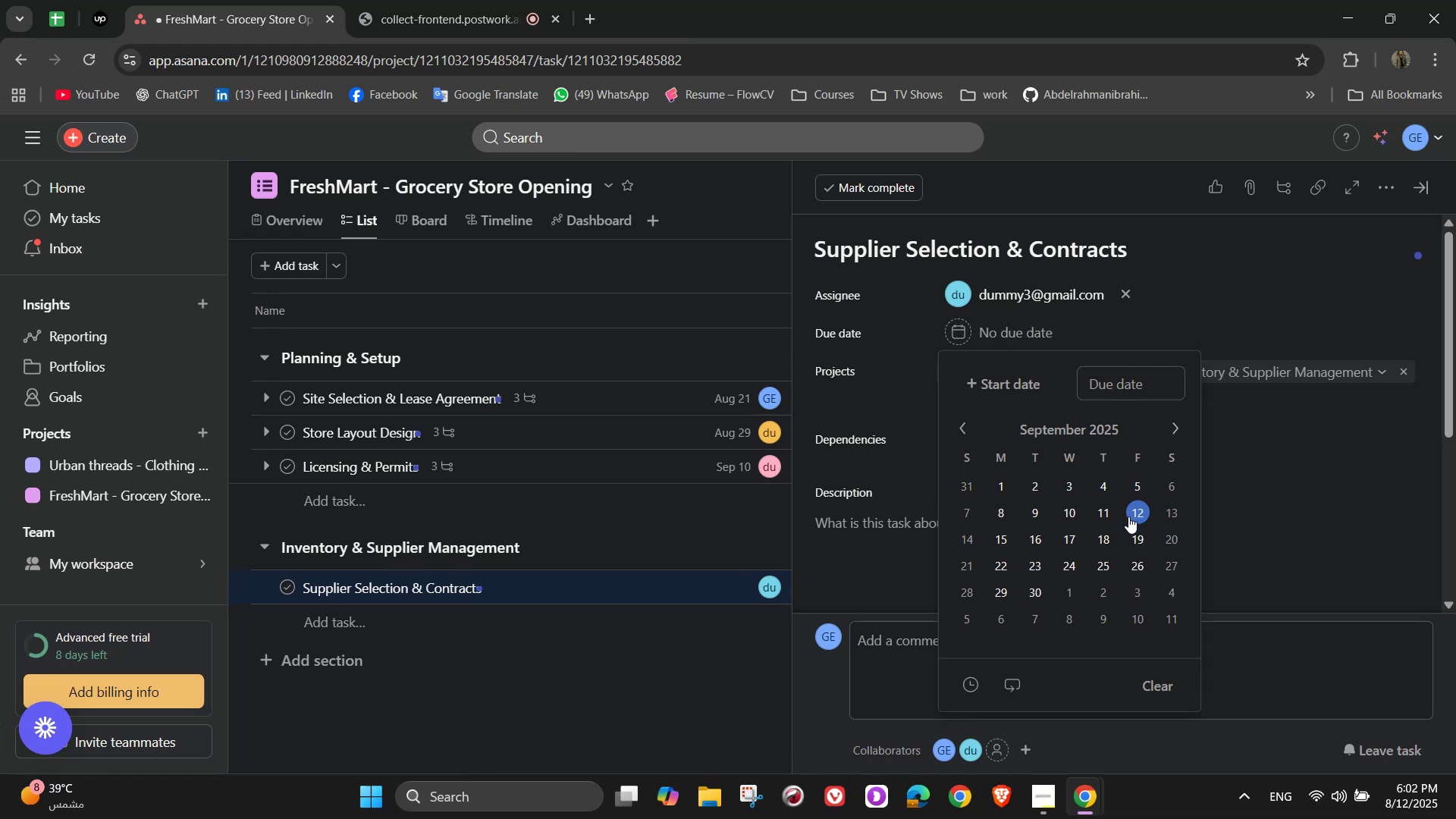 
double_click([1286, 444])
 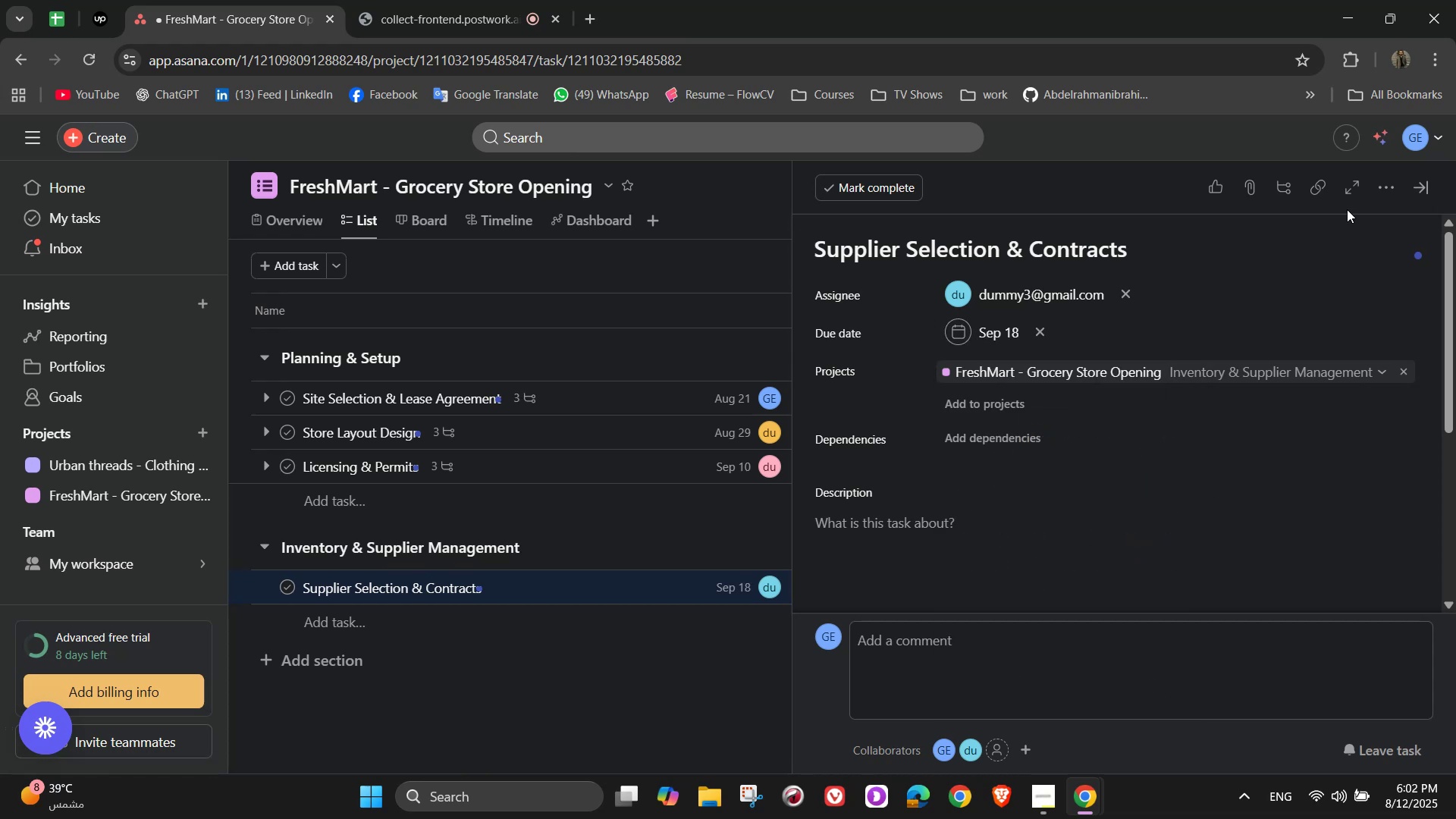 
left_click([1392, 183])
 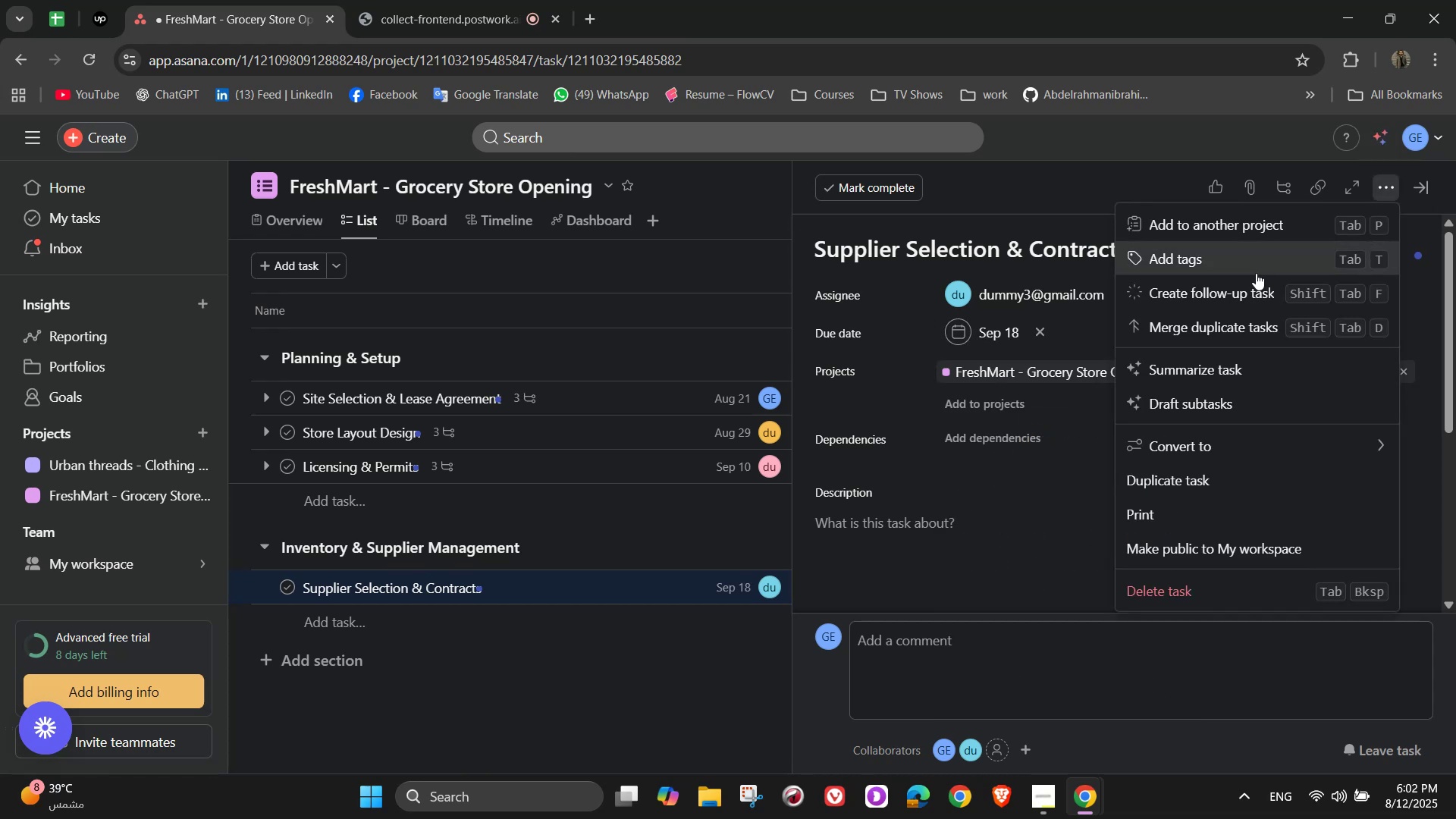 
left_click([1253, 265])
 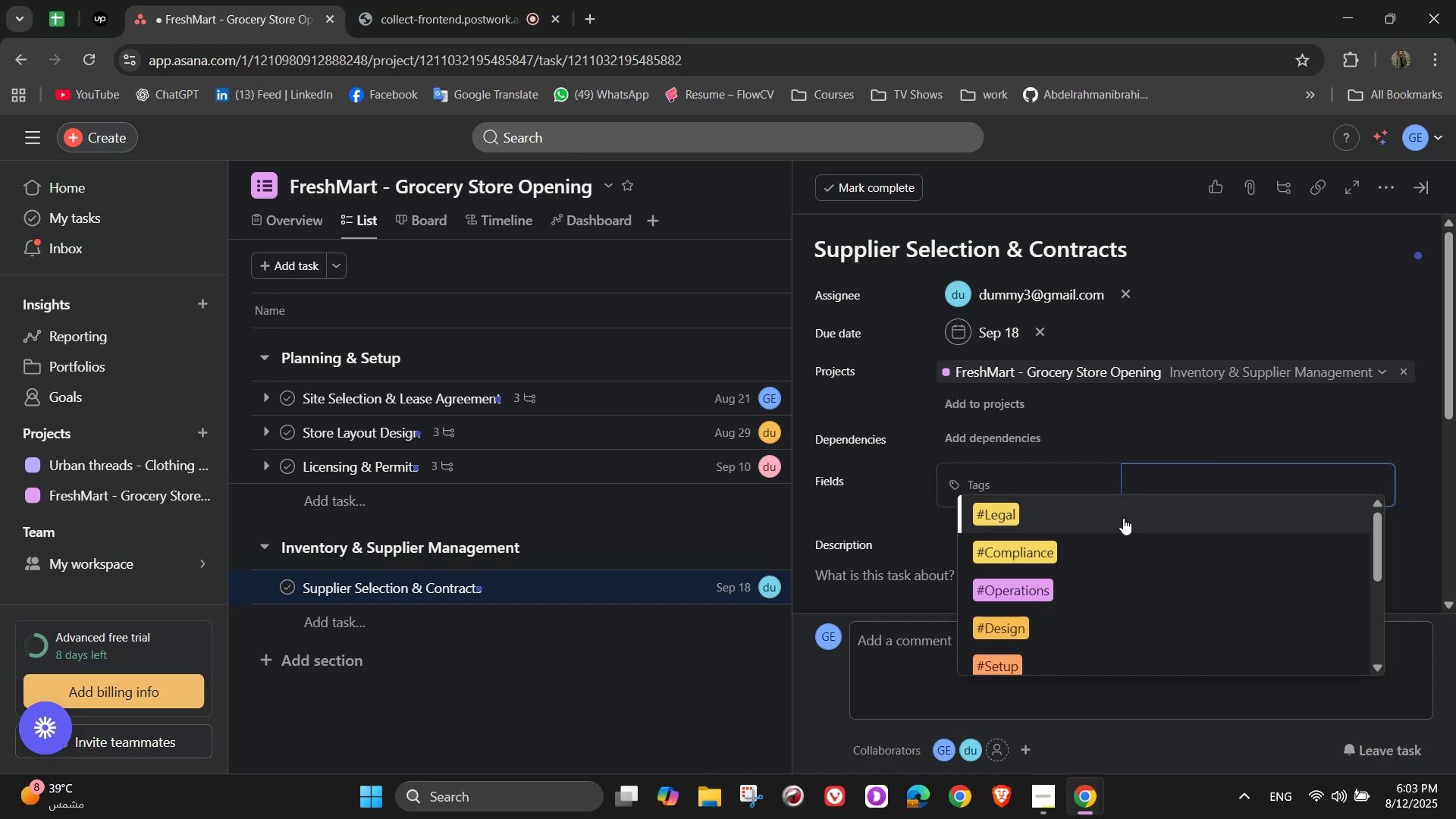 
wait(5.63)
 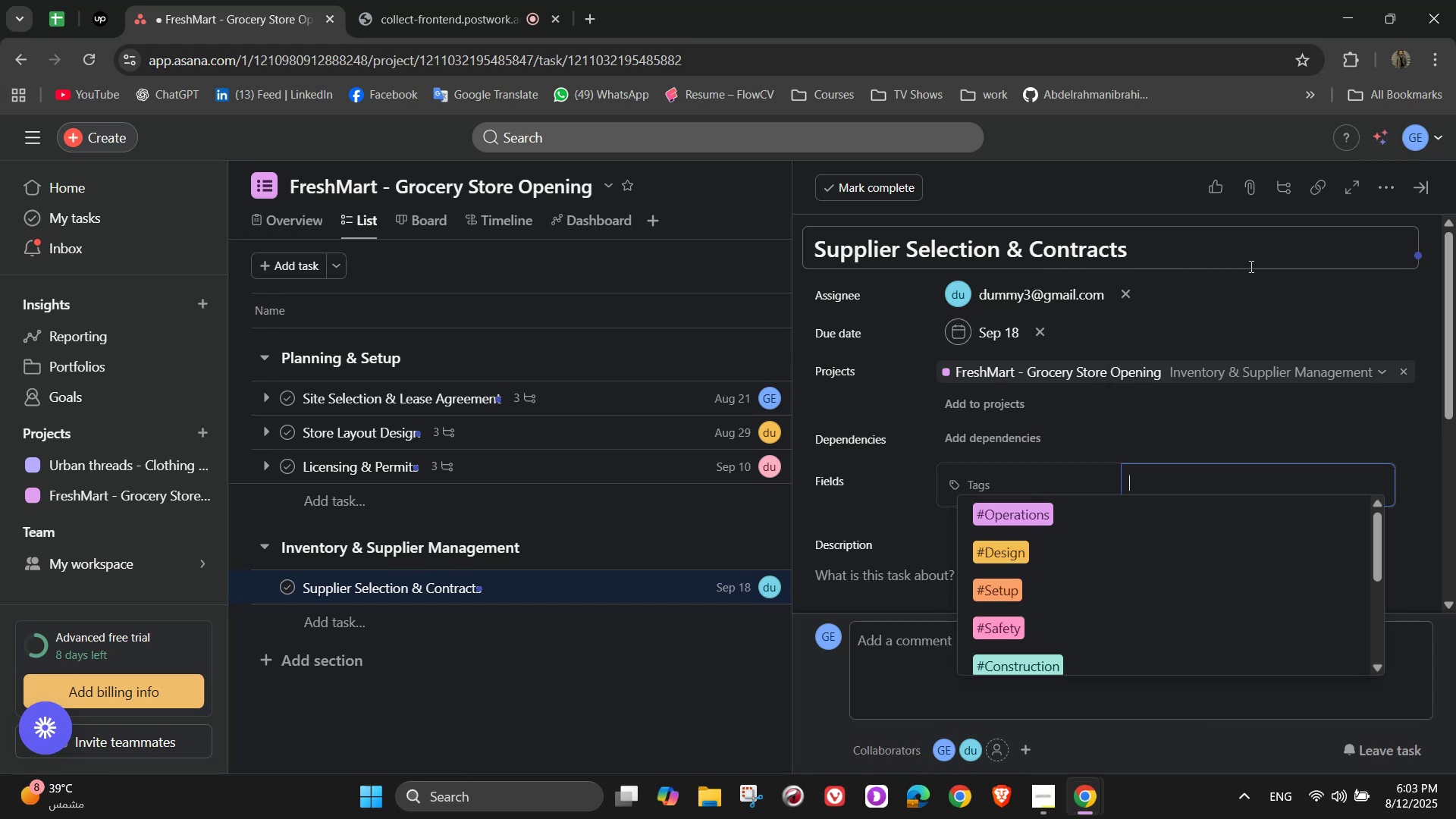 
key(S)
 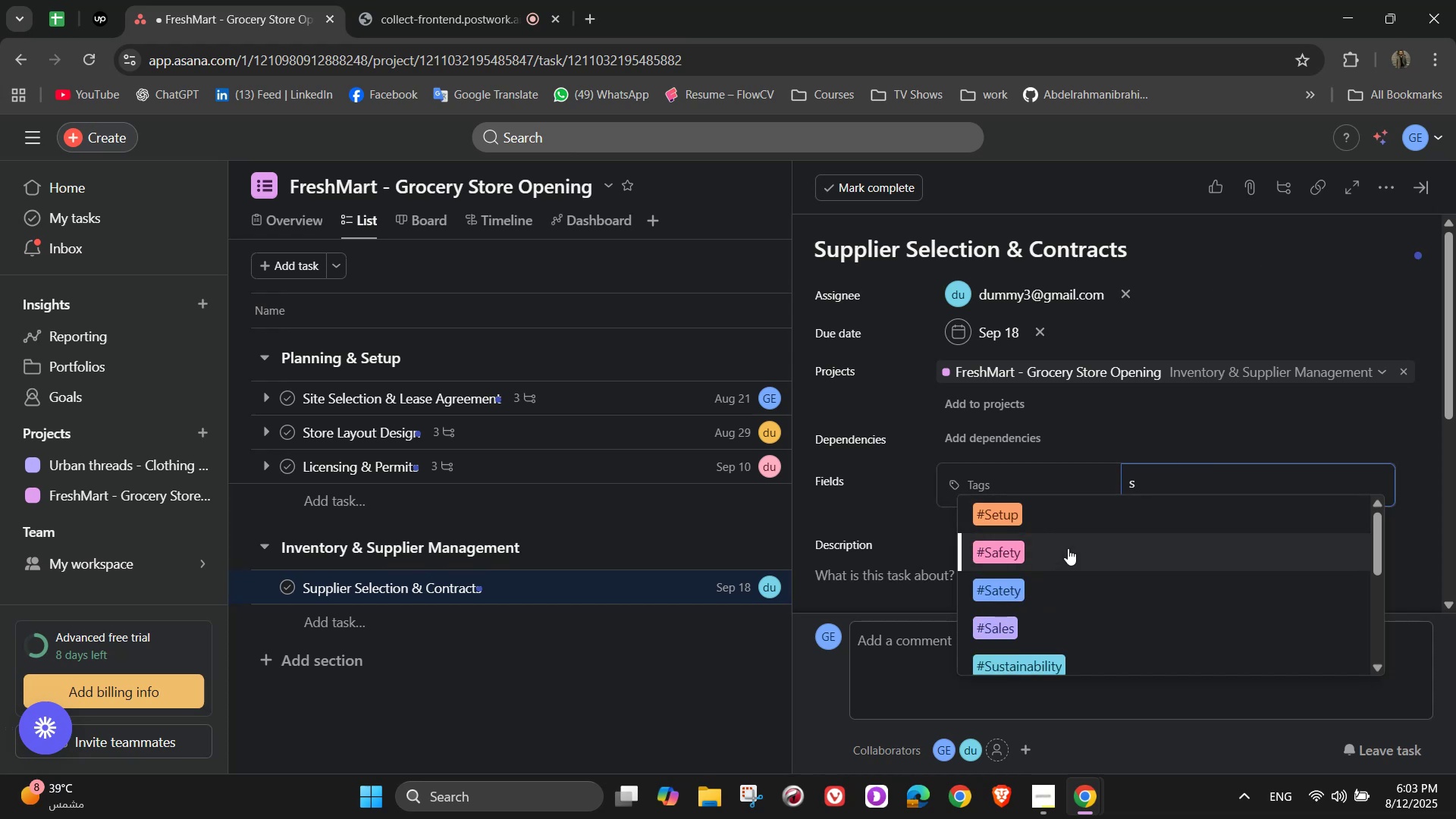 
scroll: coordinate [1072, 585], scroll_direction: down, amount: 4.0
 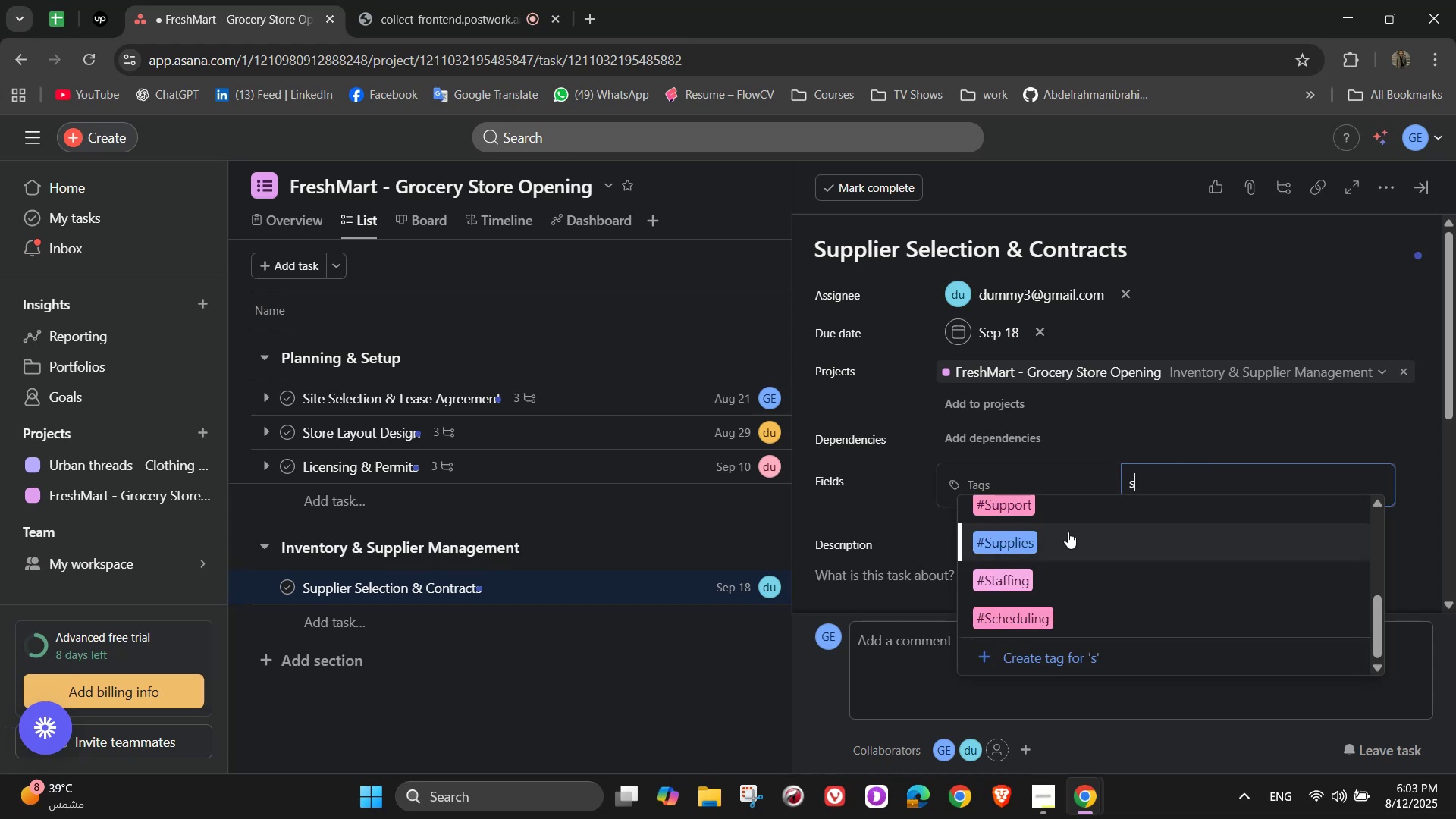 
left_click([1068, 533])
 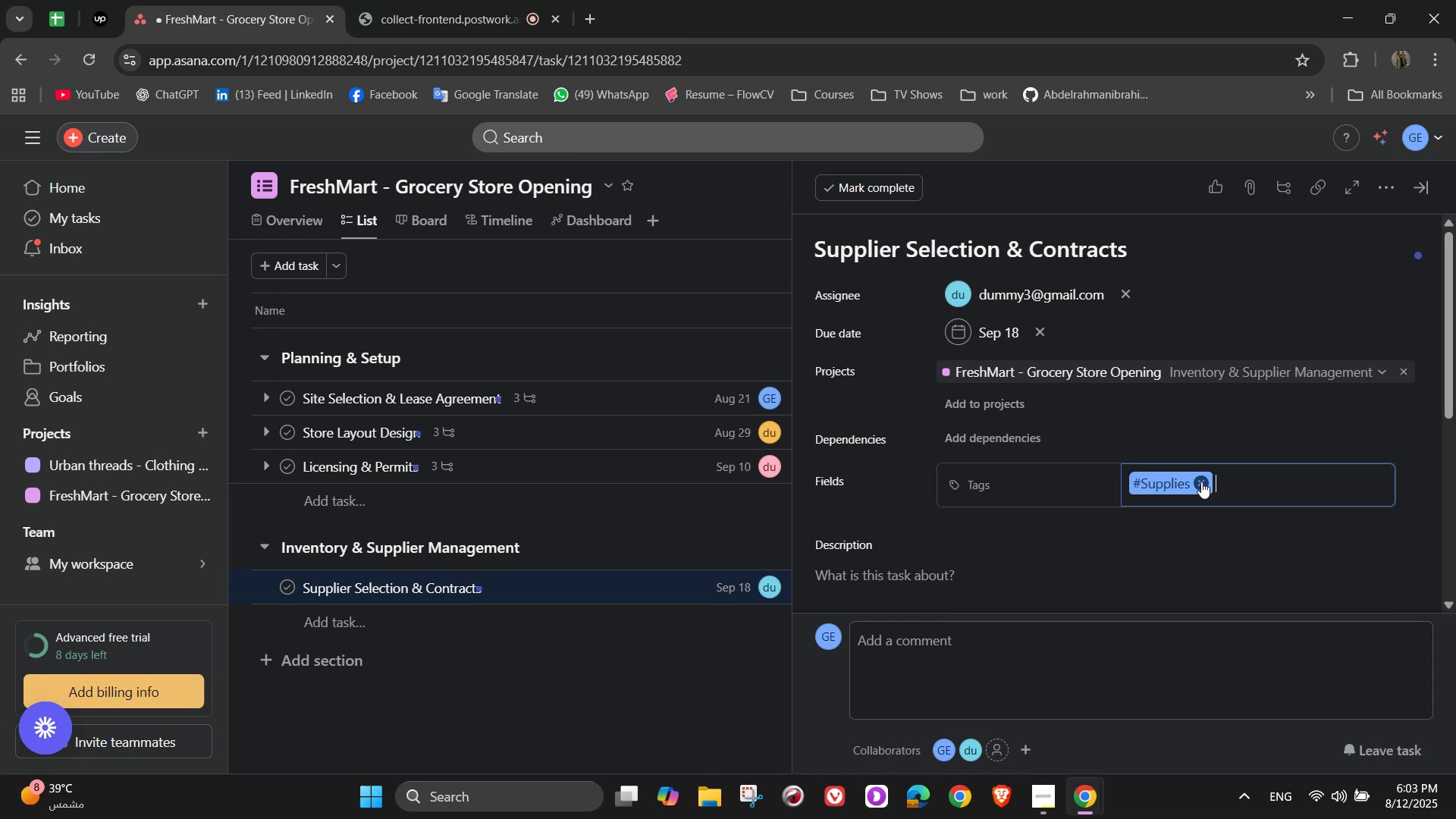 
double_click([1201, 480])
 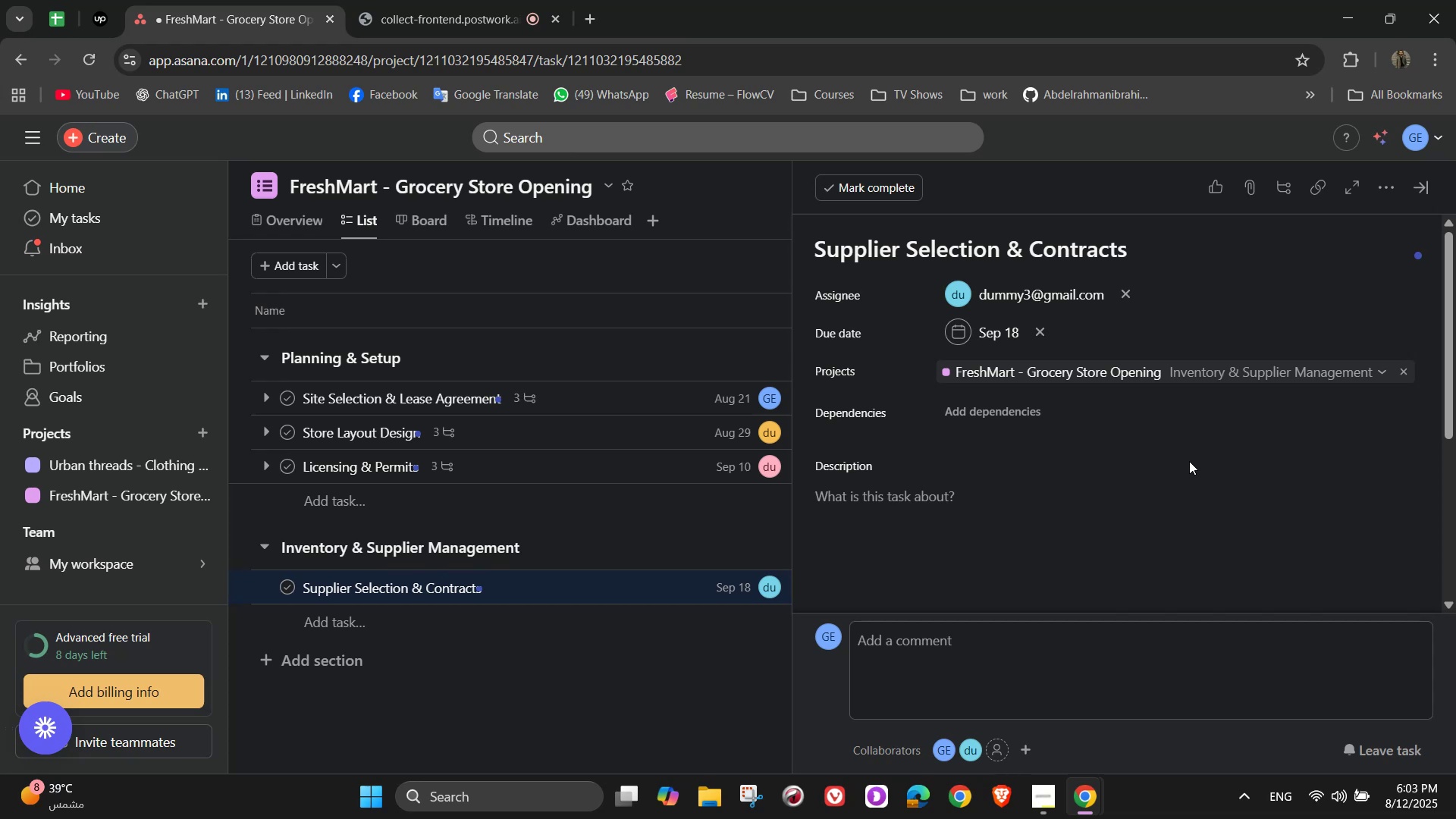 
left_click([1163, 460])
 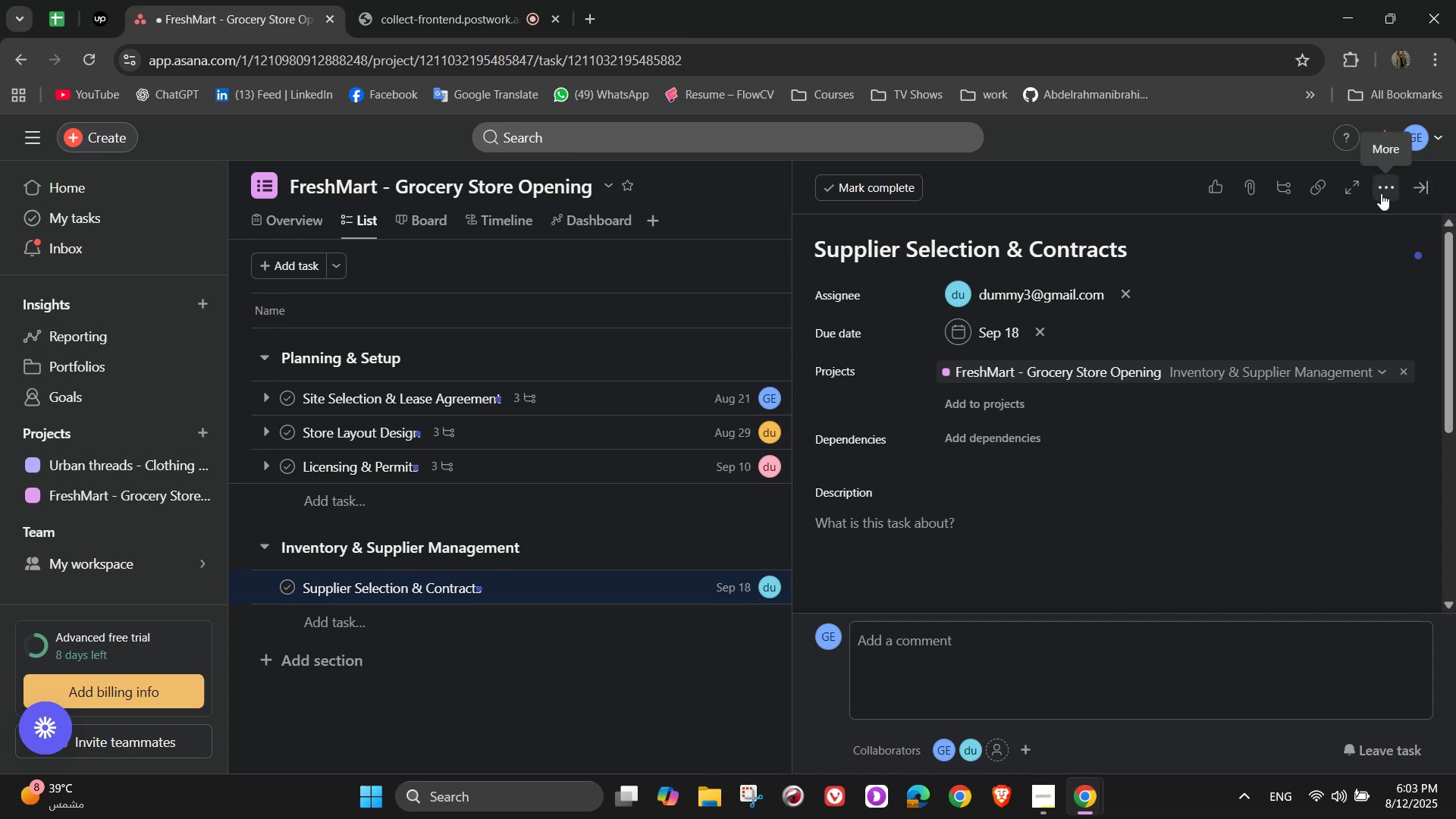 
double_click([1276, 245])
 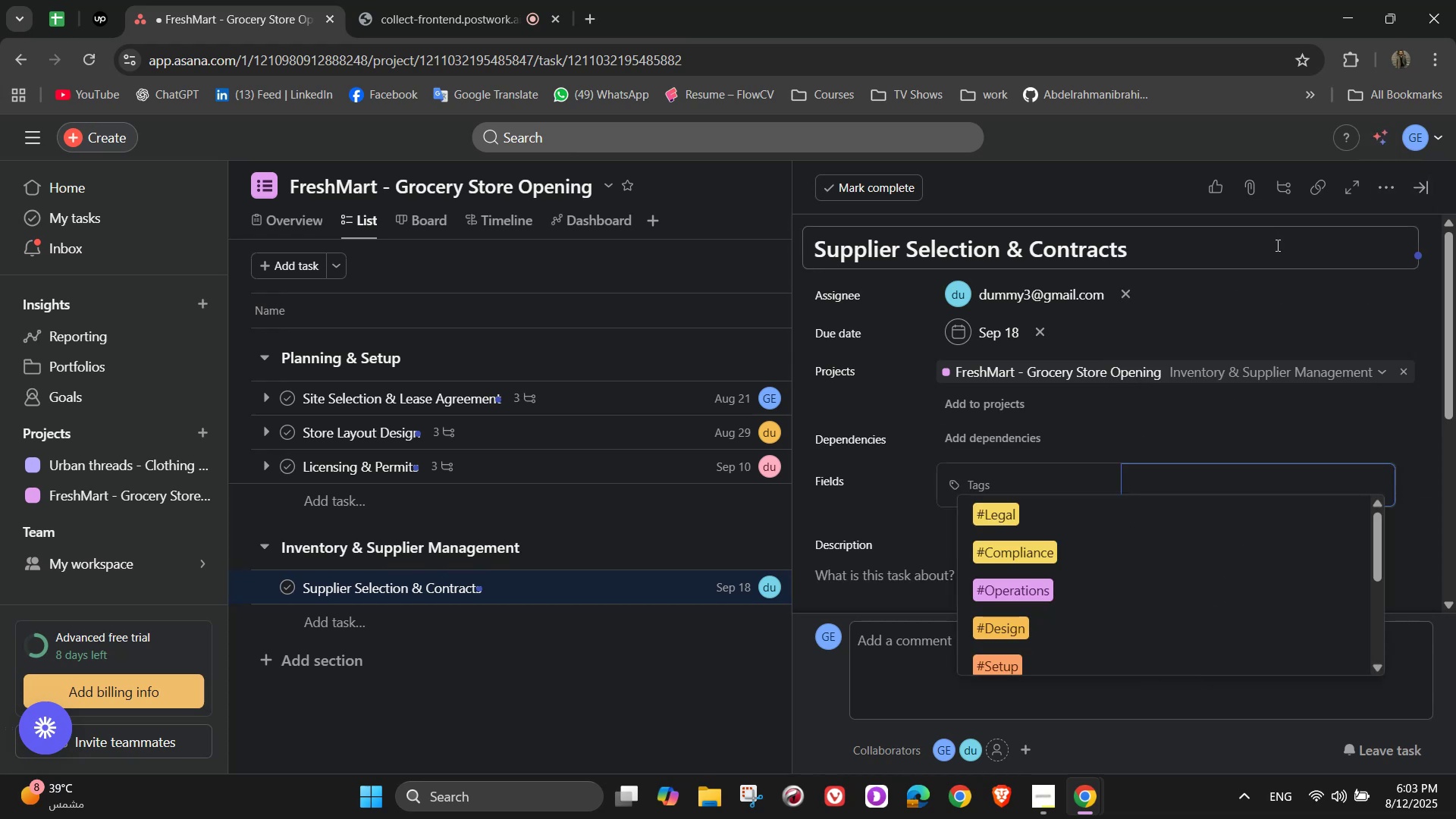 
type(pr)
 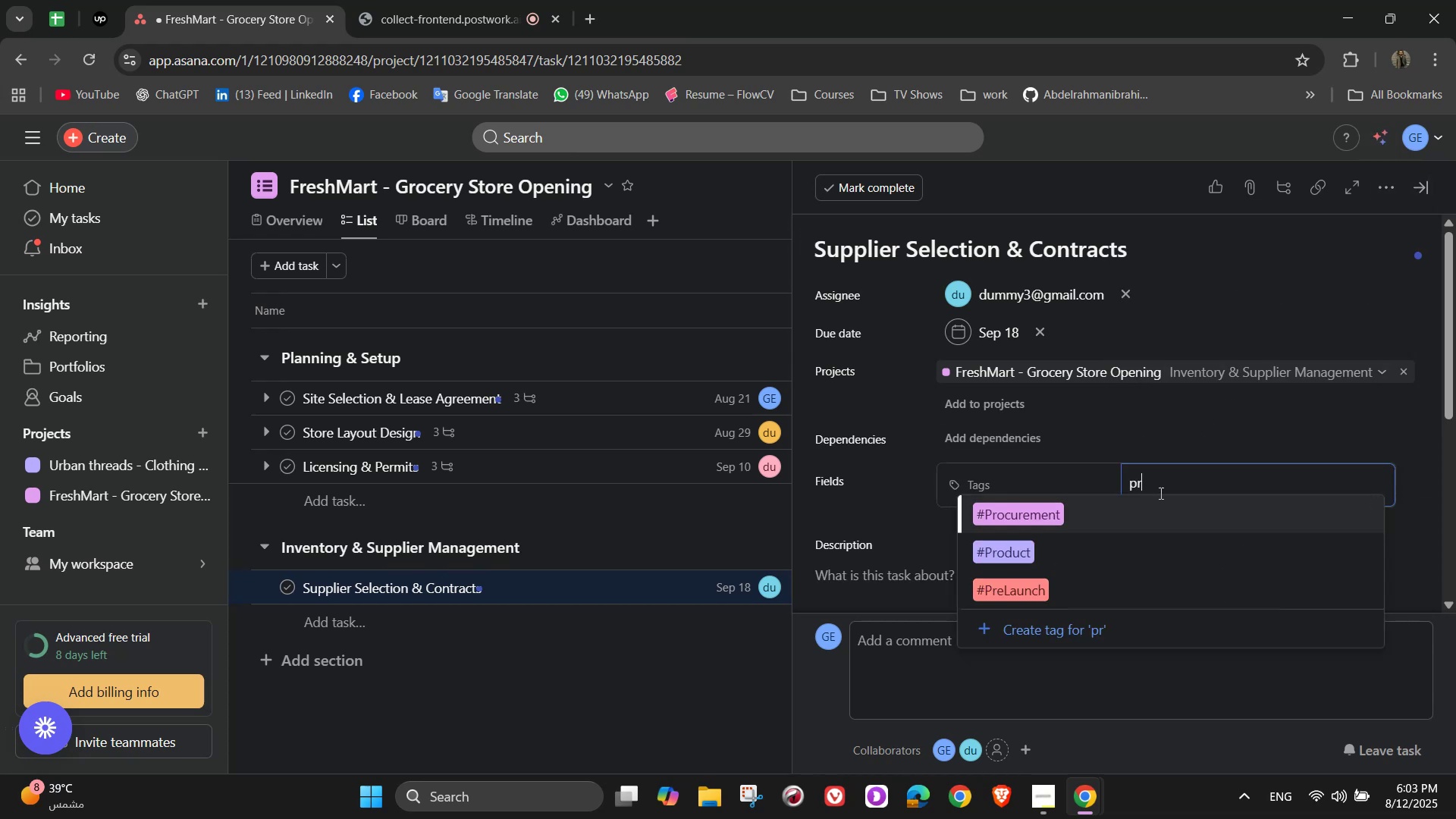 
left_click([1109, 516])
 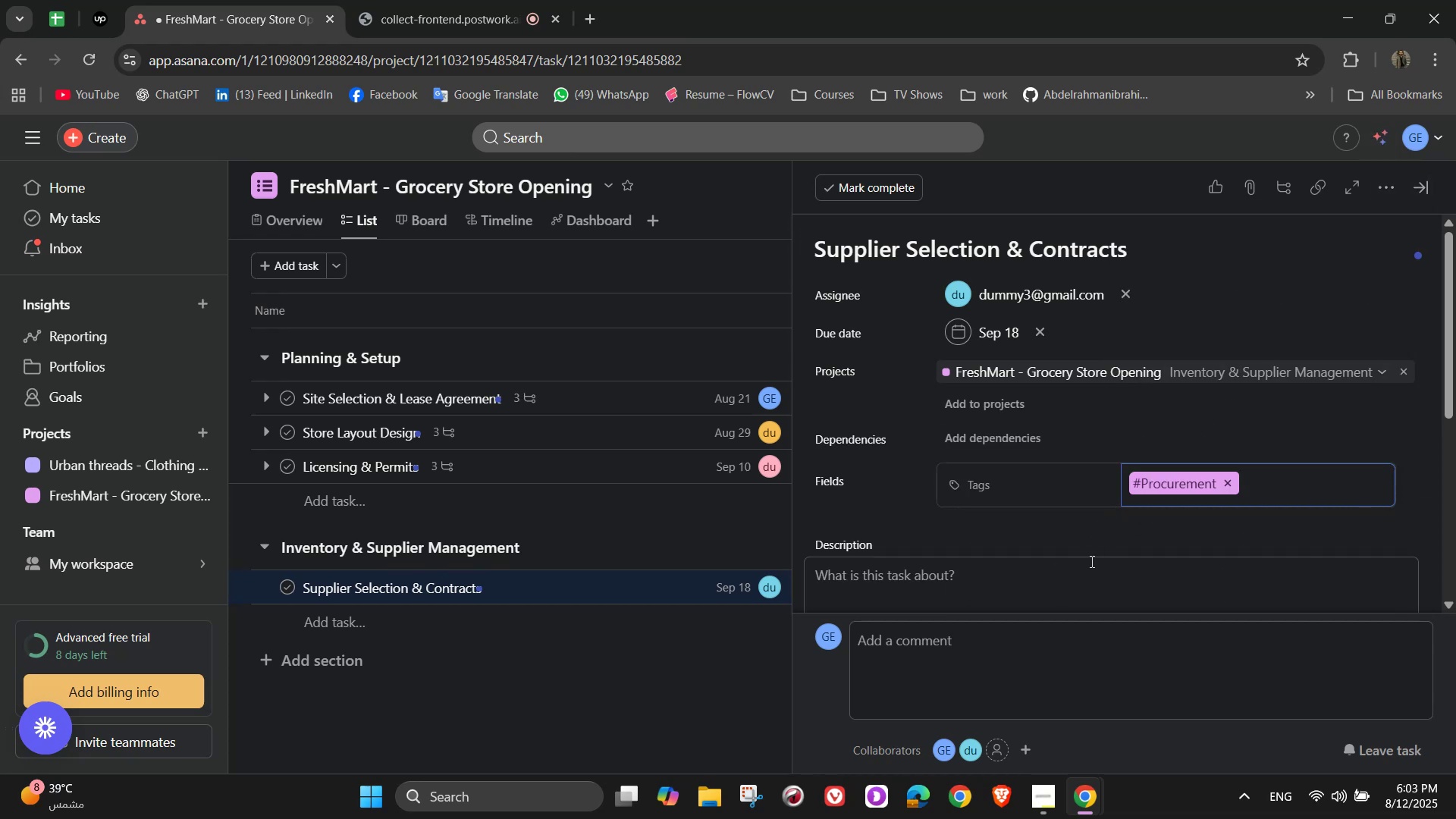 
scroll: coordinate [1090, 562], scroll_direction: down, amount: 1.0
 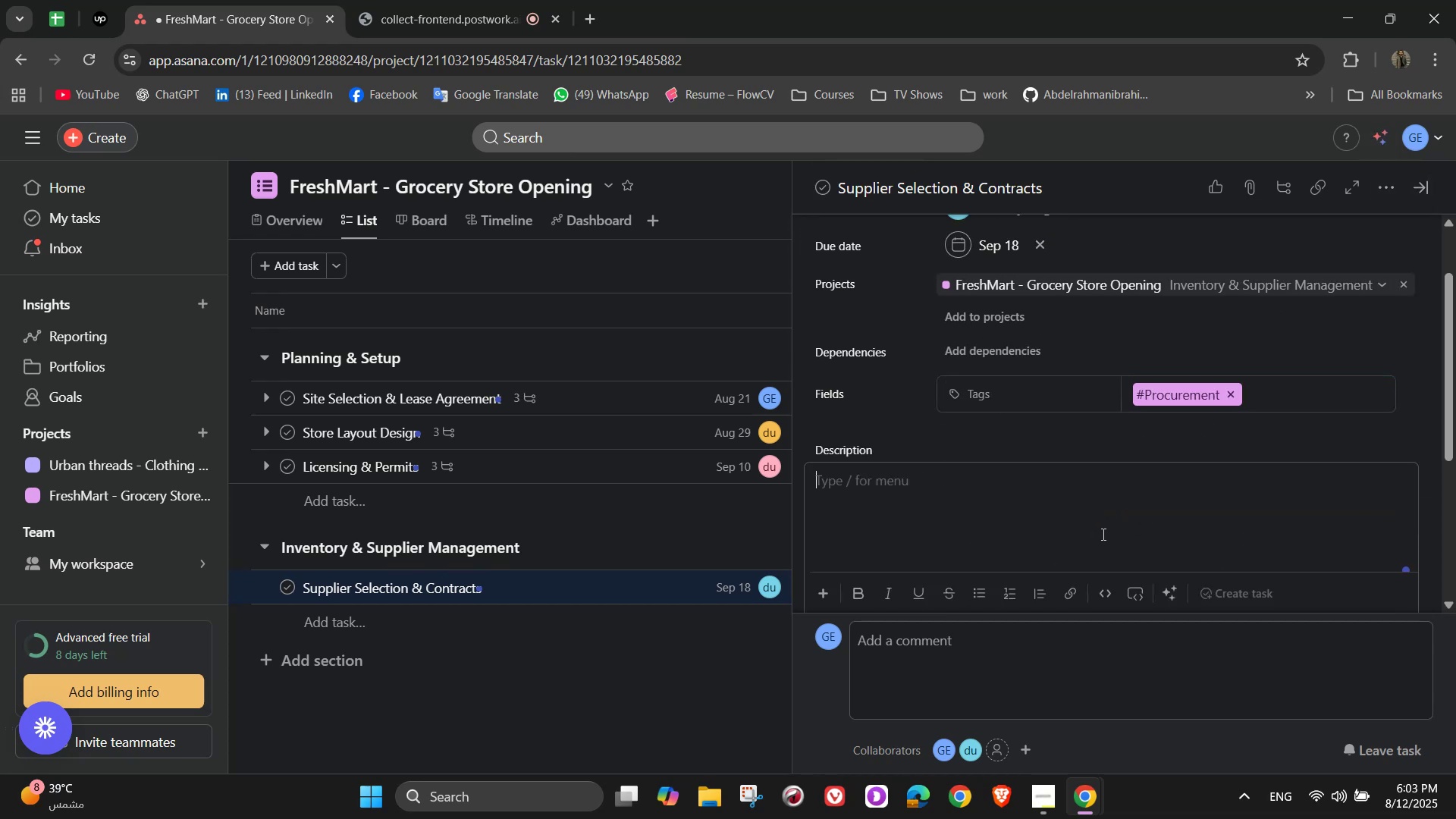 
type(Choose reliable suppliers for each product category)
 